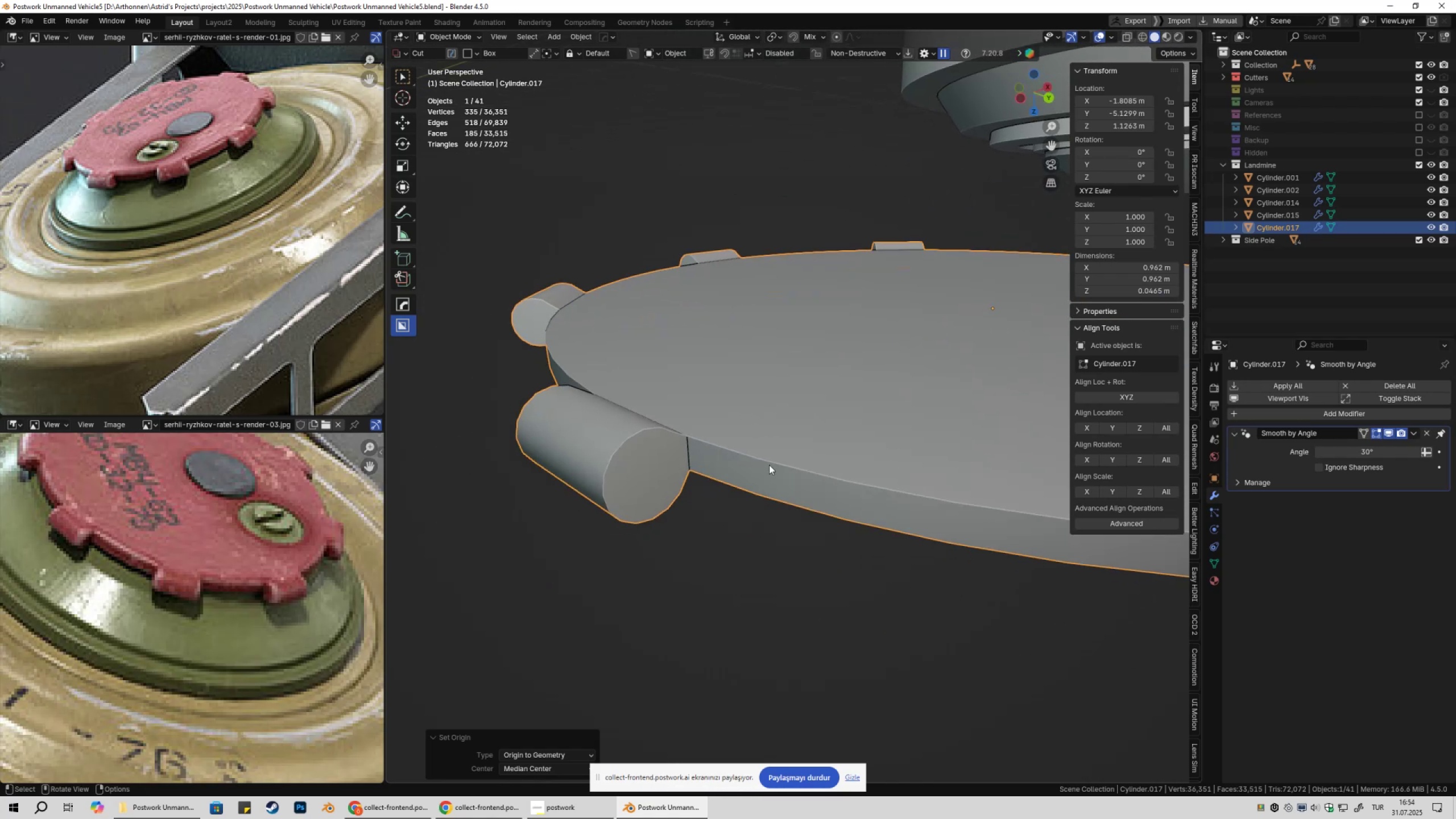 
key(Q)
 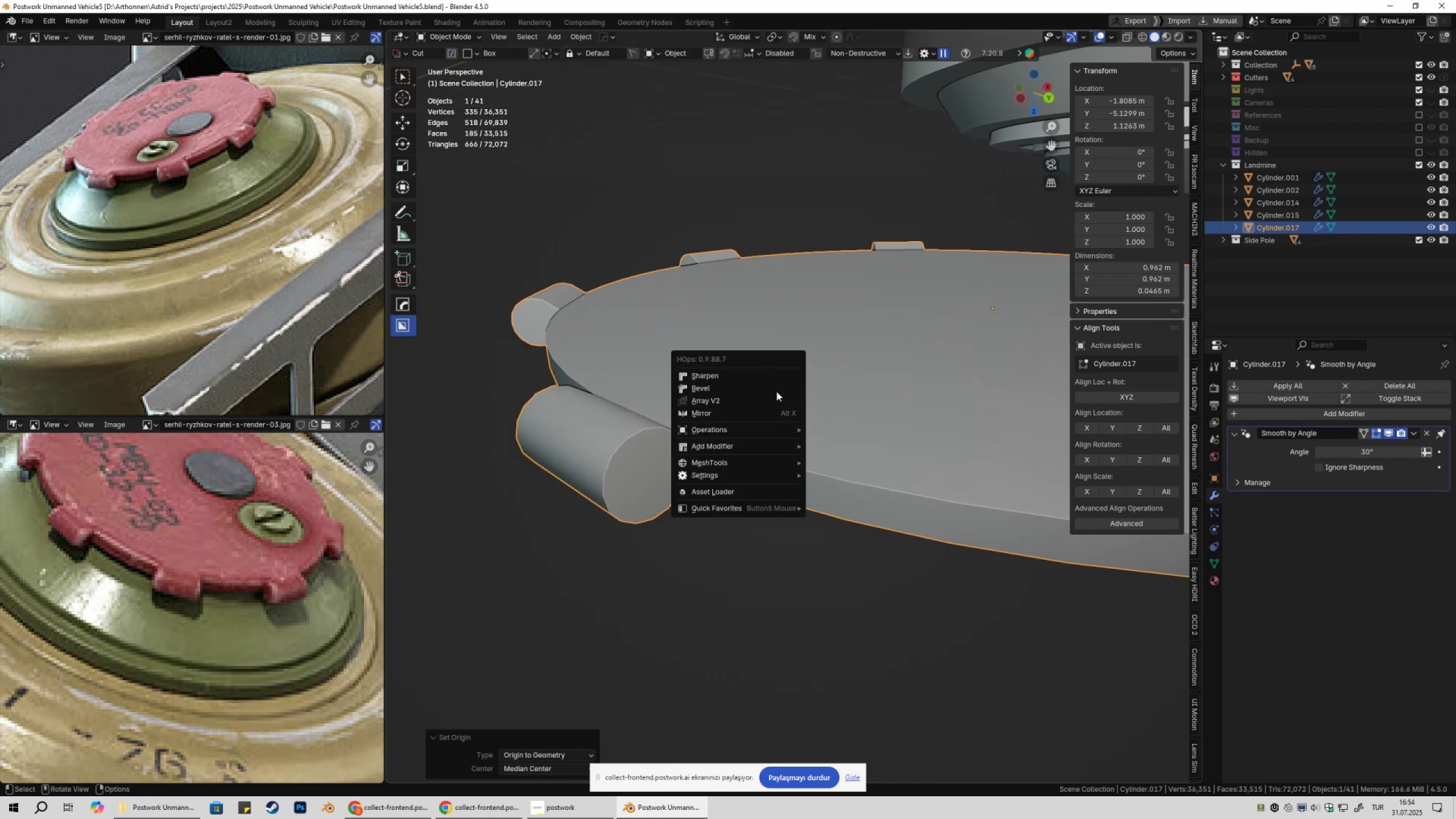 
left_click([777, 389])
 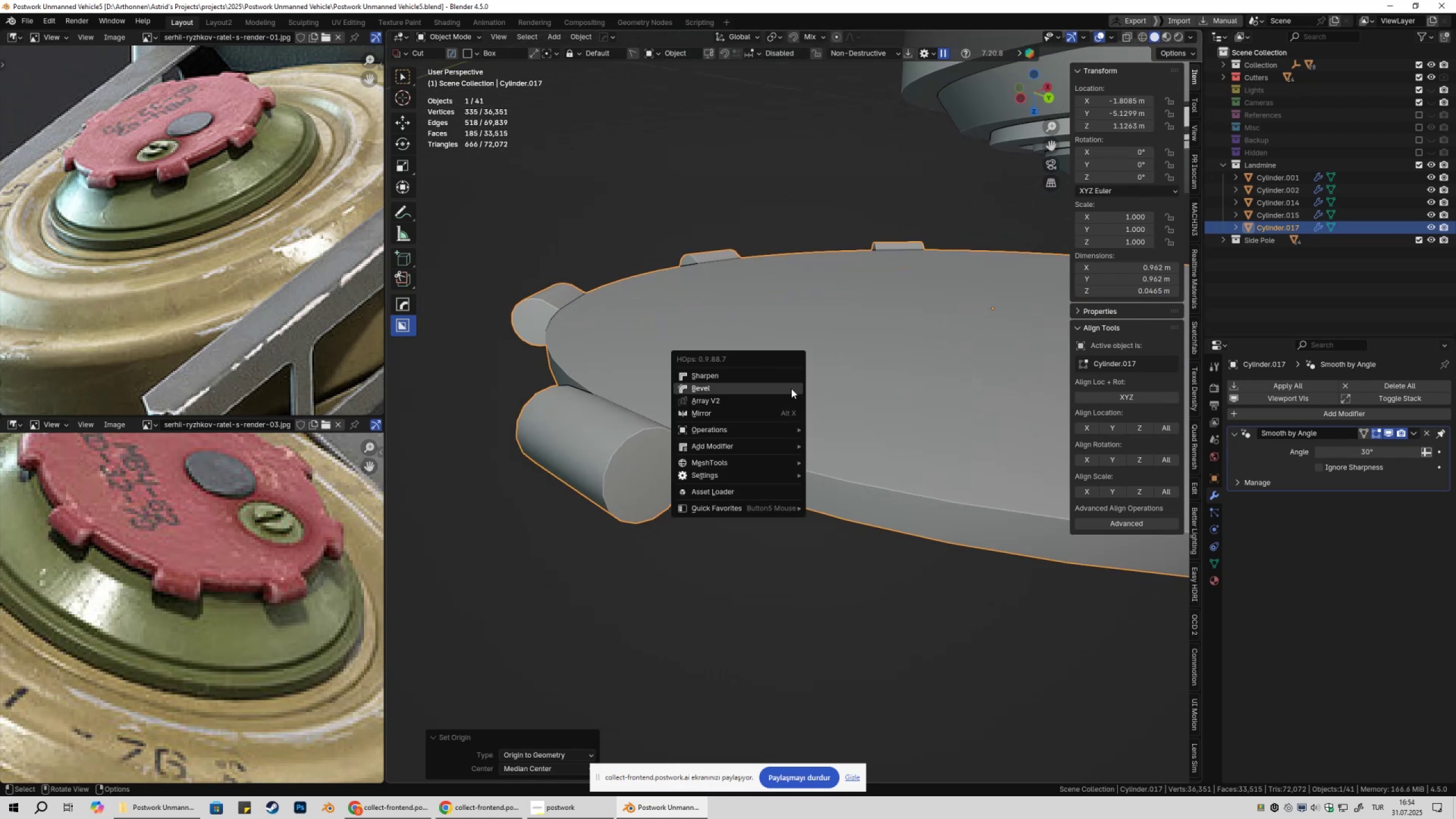 
hold_key(key=ShiftLeft, duration=1.5)
 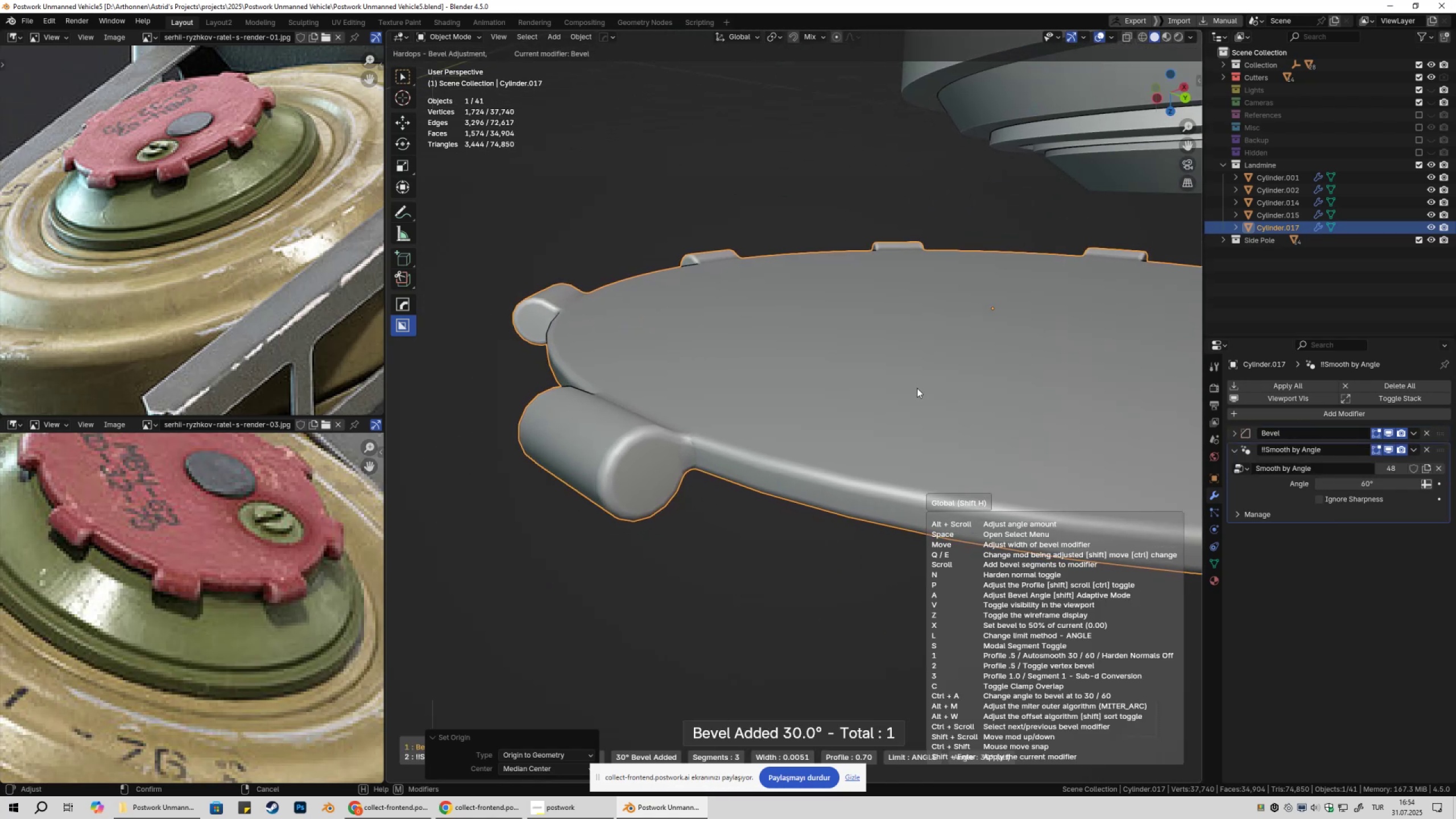 
hold_key(key=ShiftLeft, duration=1.51)
 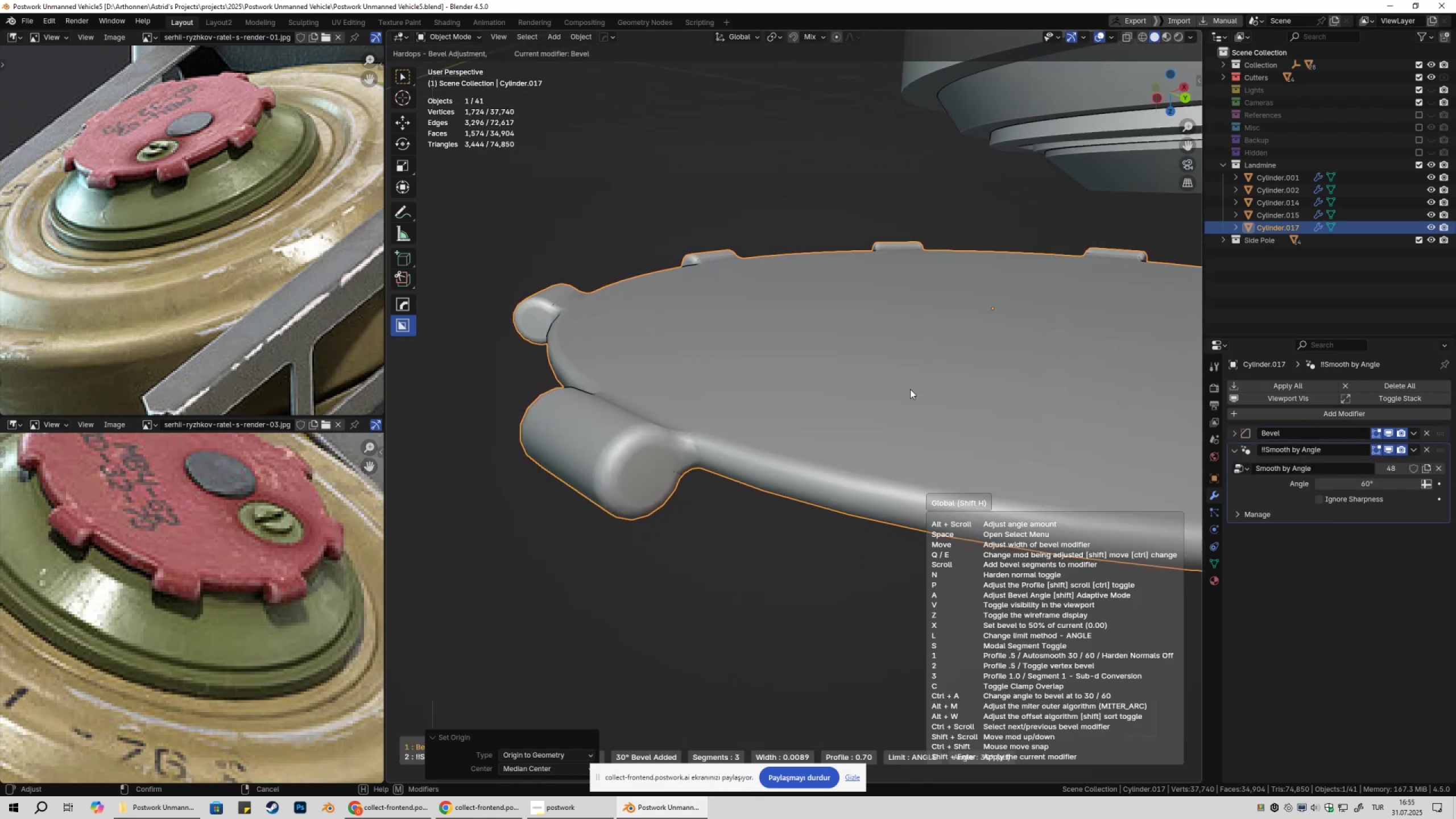 
hold_key(key=ShiftLeft, duration=1.53)
 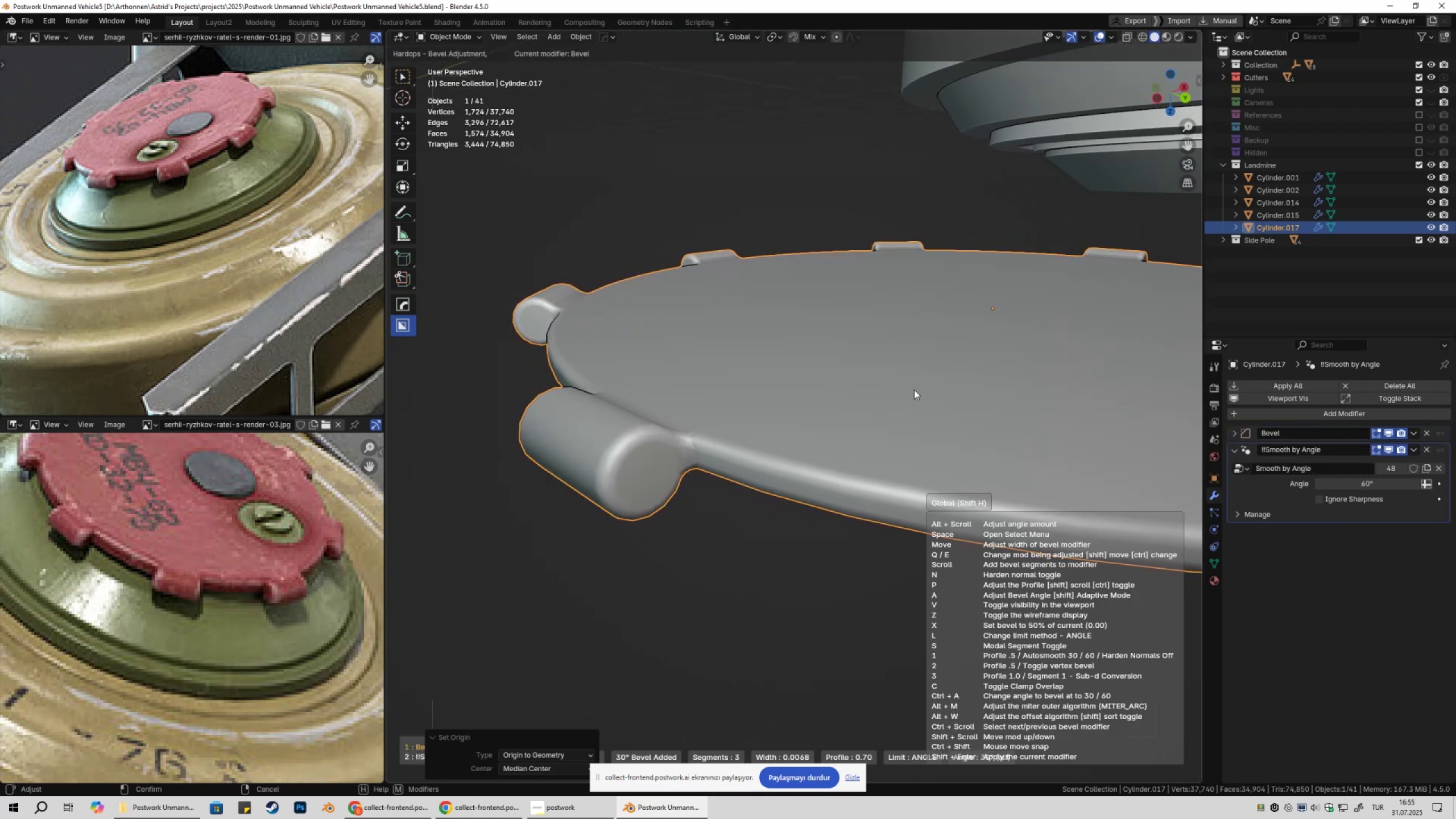 
key(Shift+ShiftLeft)
 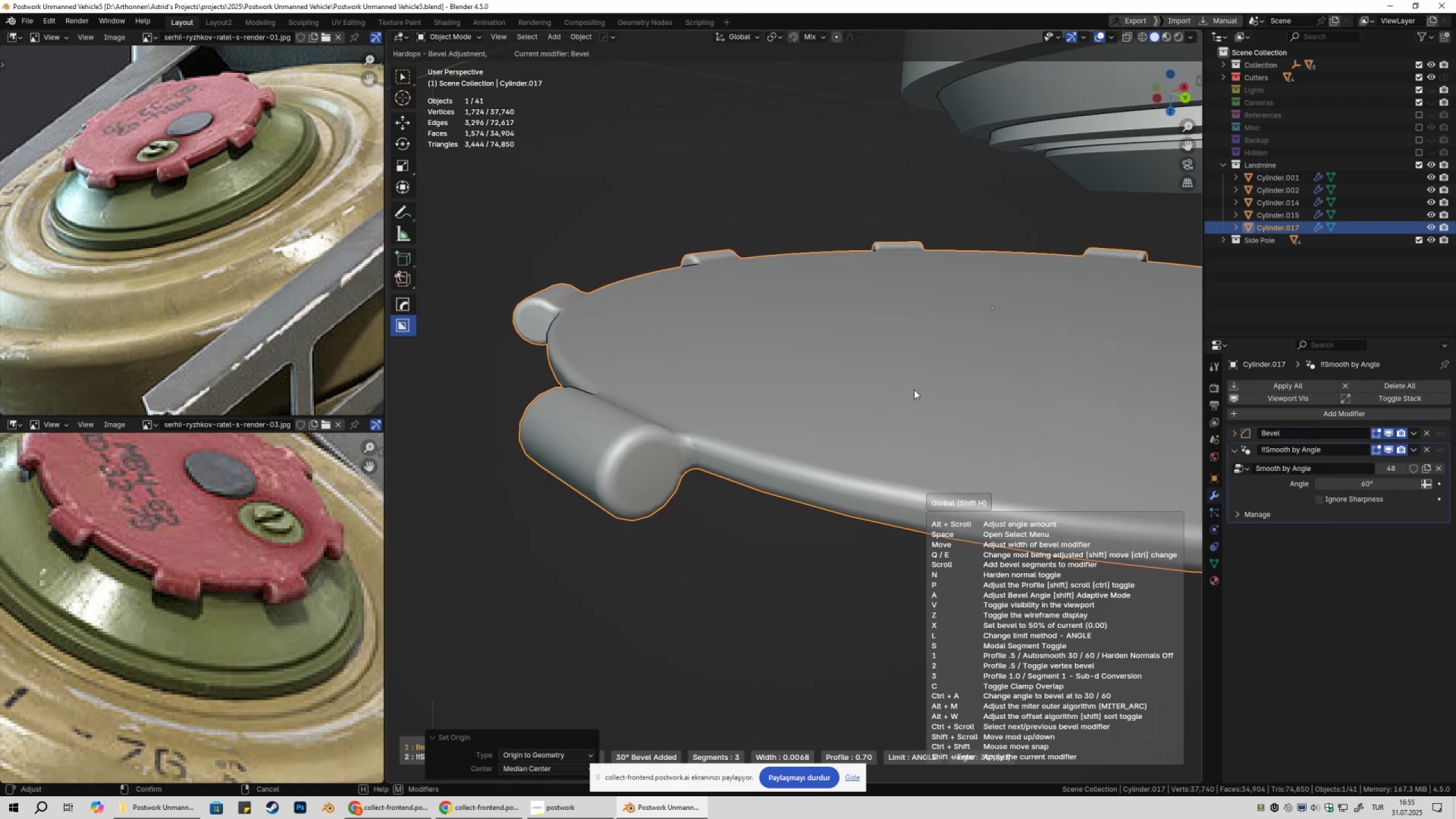 
key(Shift+ShiftLeft)
 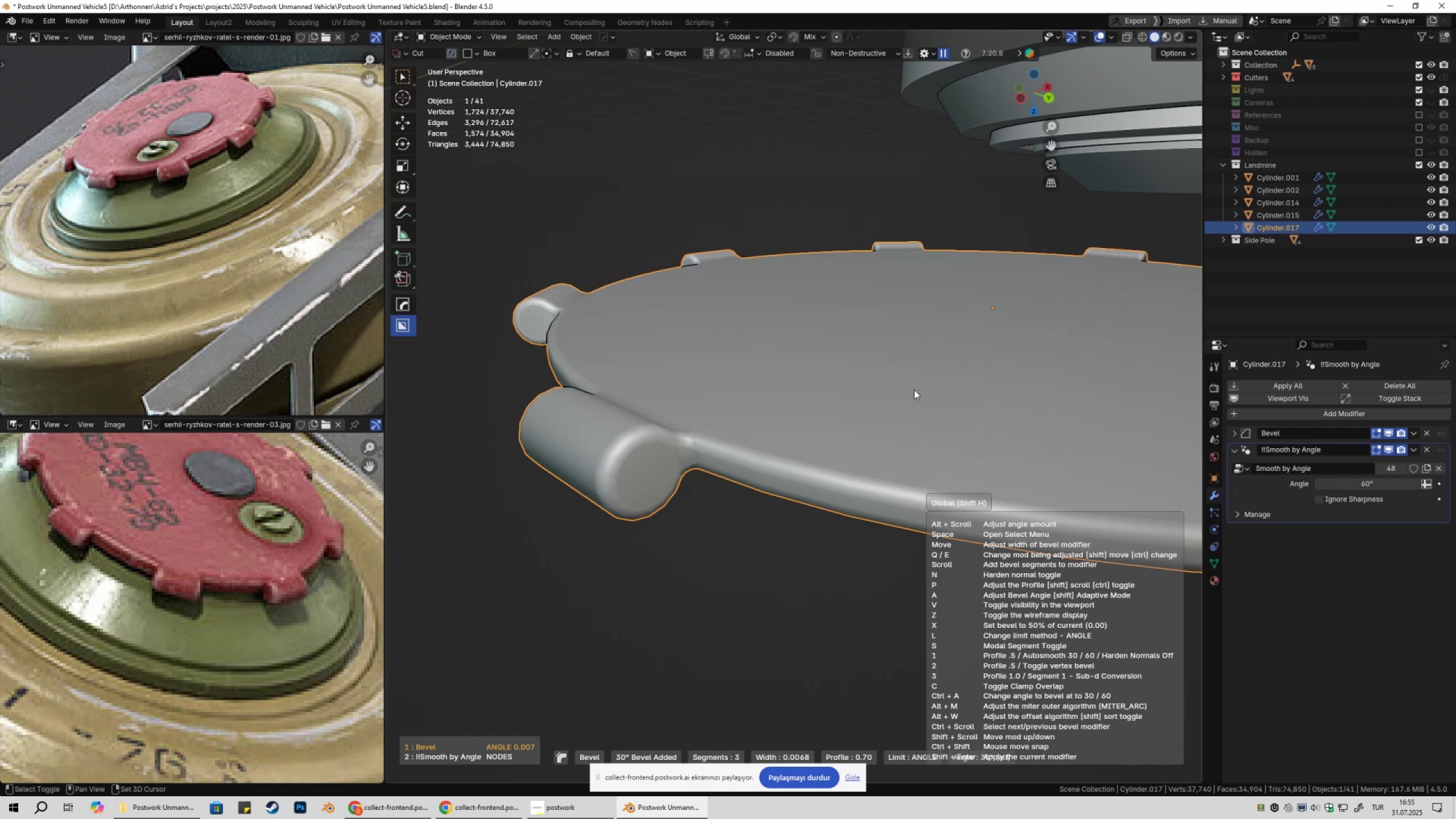 
key(Shift+ShiftLeft)
 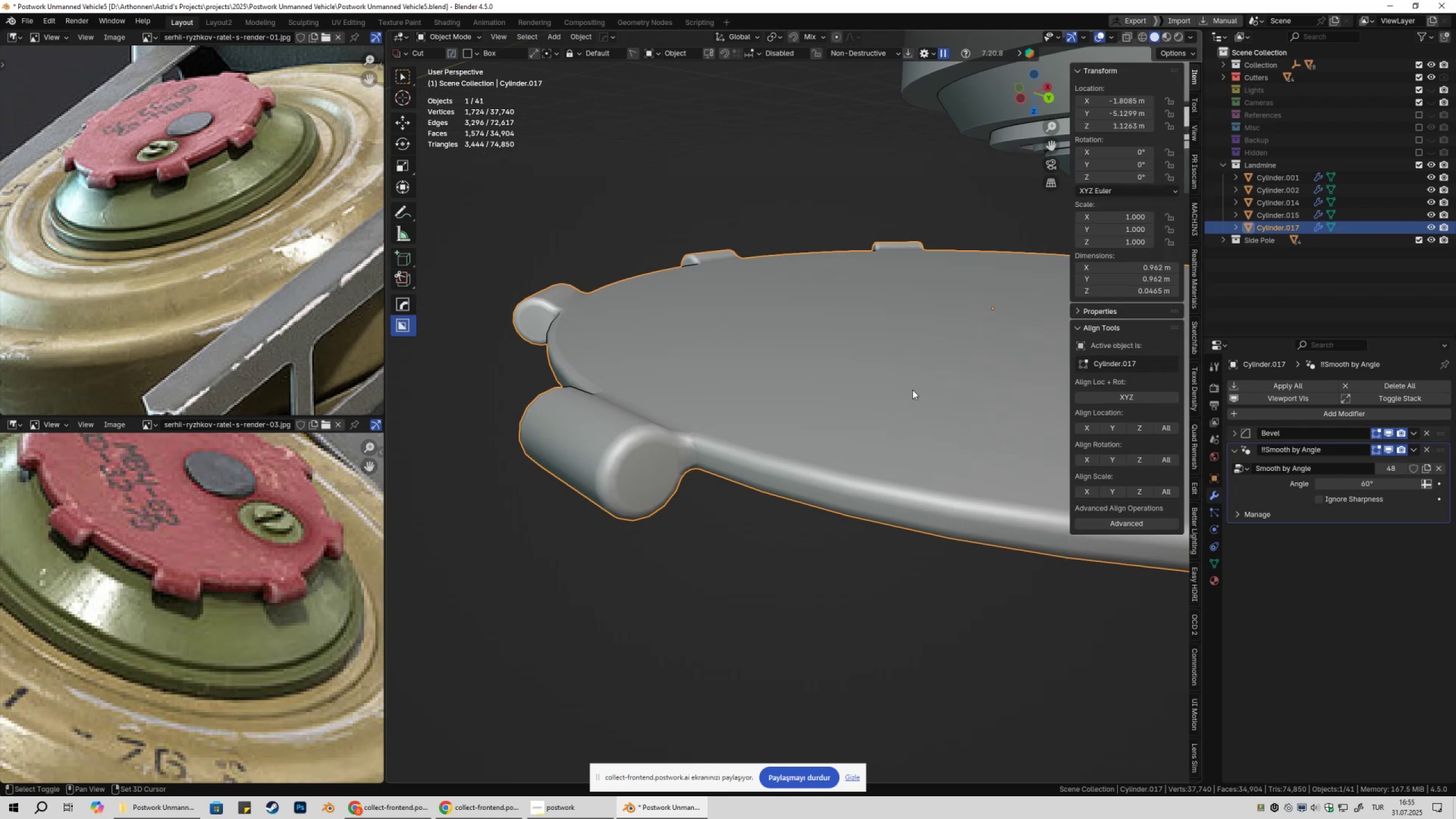 
key(Shift+ShiftLeft)
 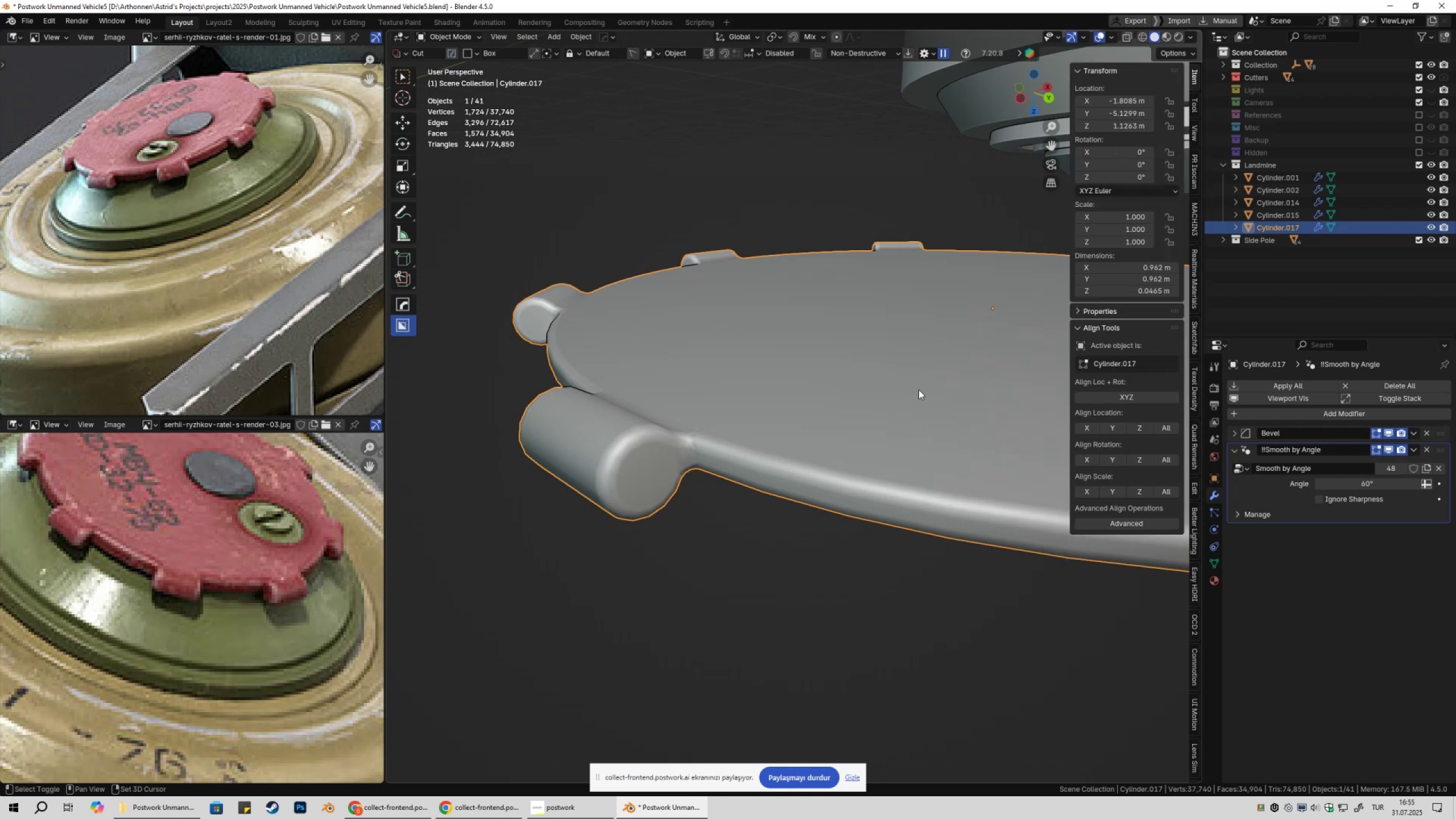 
key(Shift+ShiftLeft)
 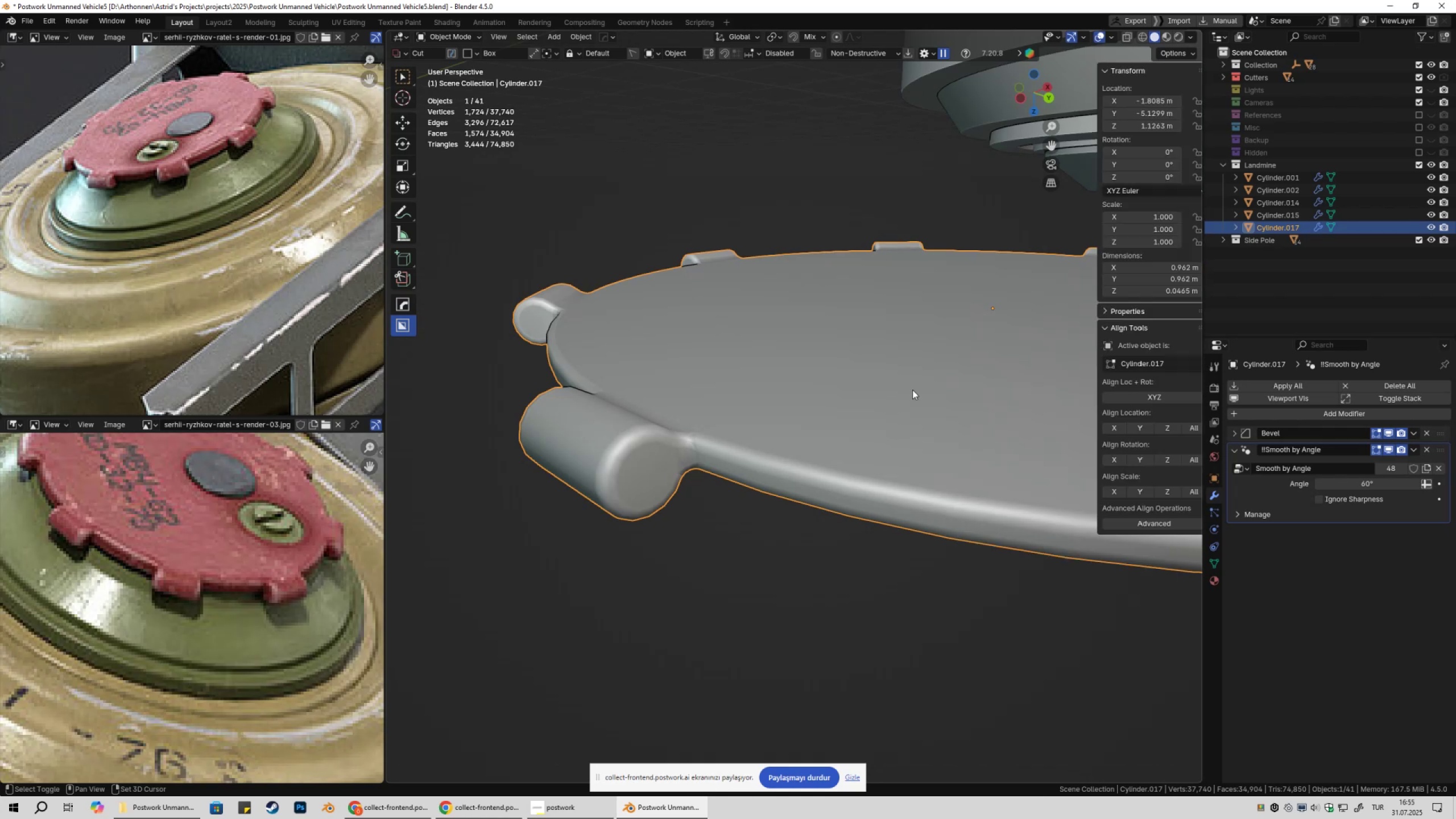 
key(Shift+ShiftLeft)
 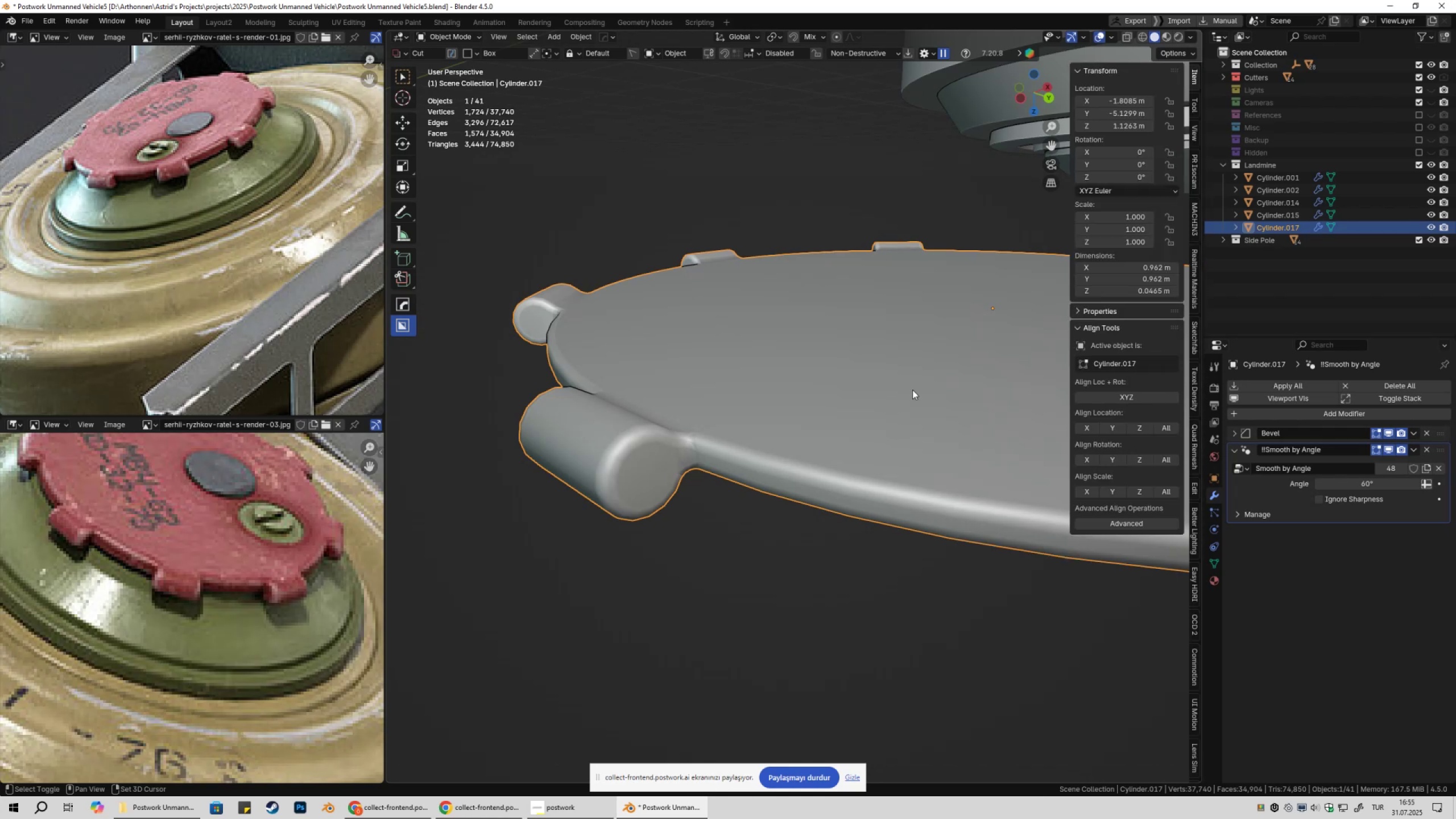 
key(Shift+ShiftLeft)
 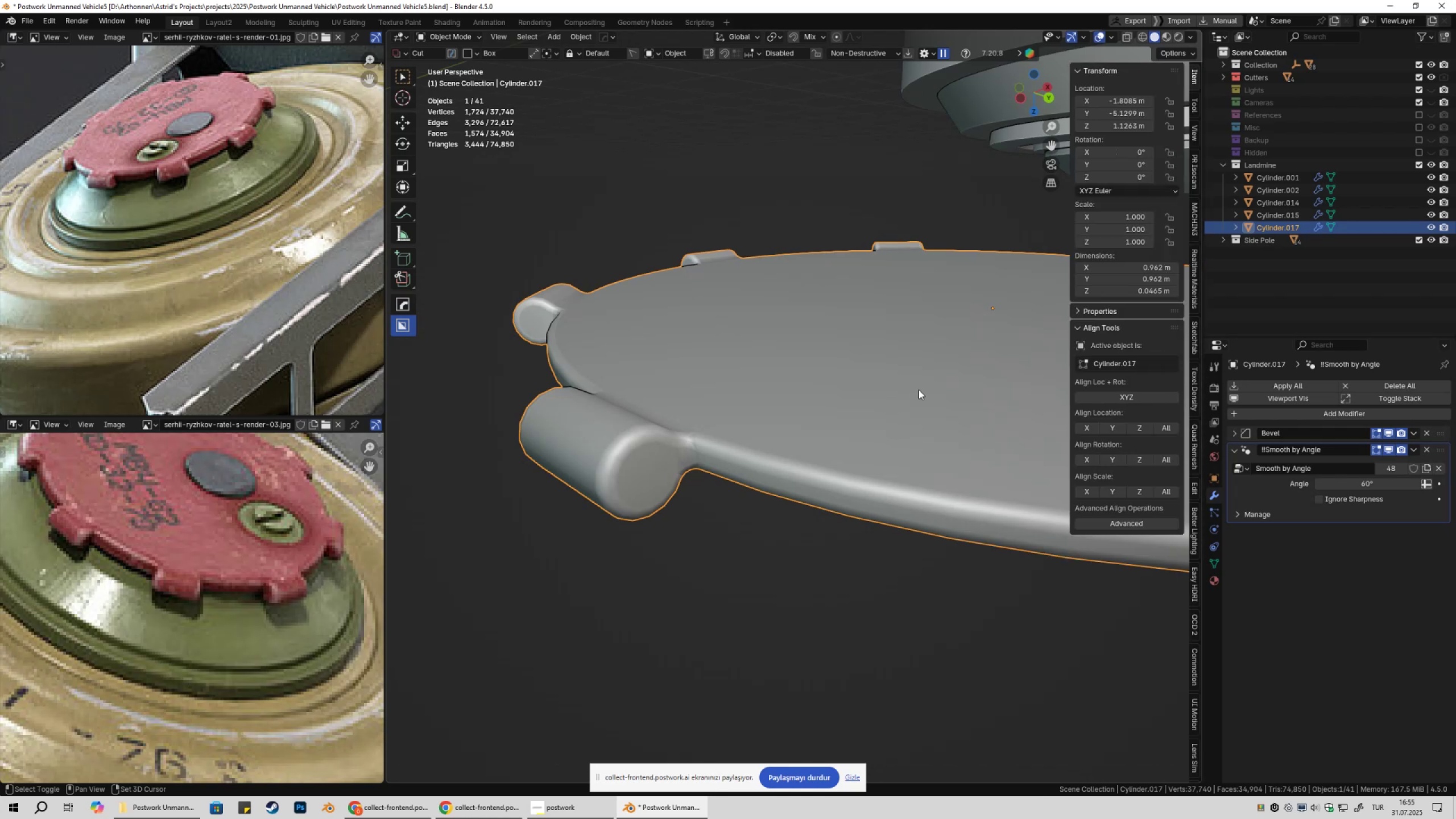 
key(Shift+ShiftLeft)
 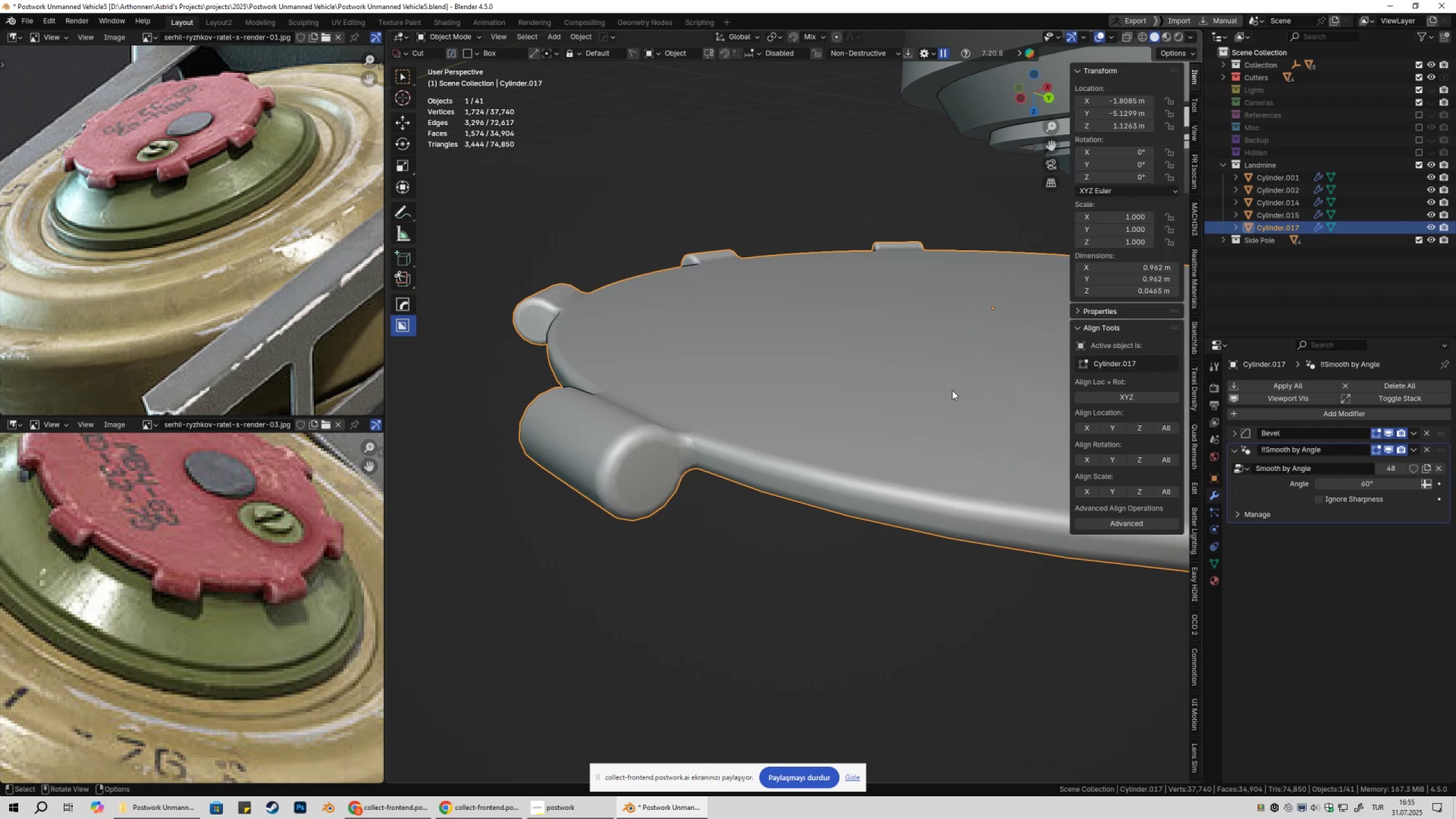 
key(Shift+ShiftLeft)
 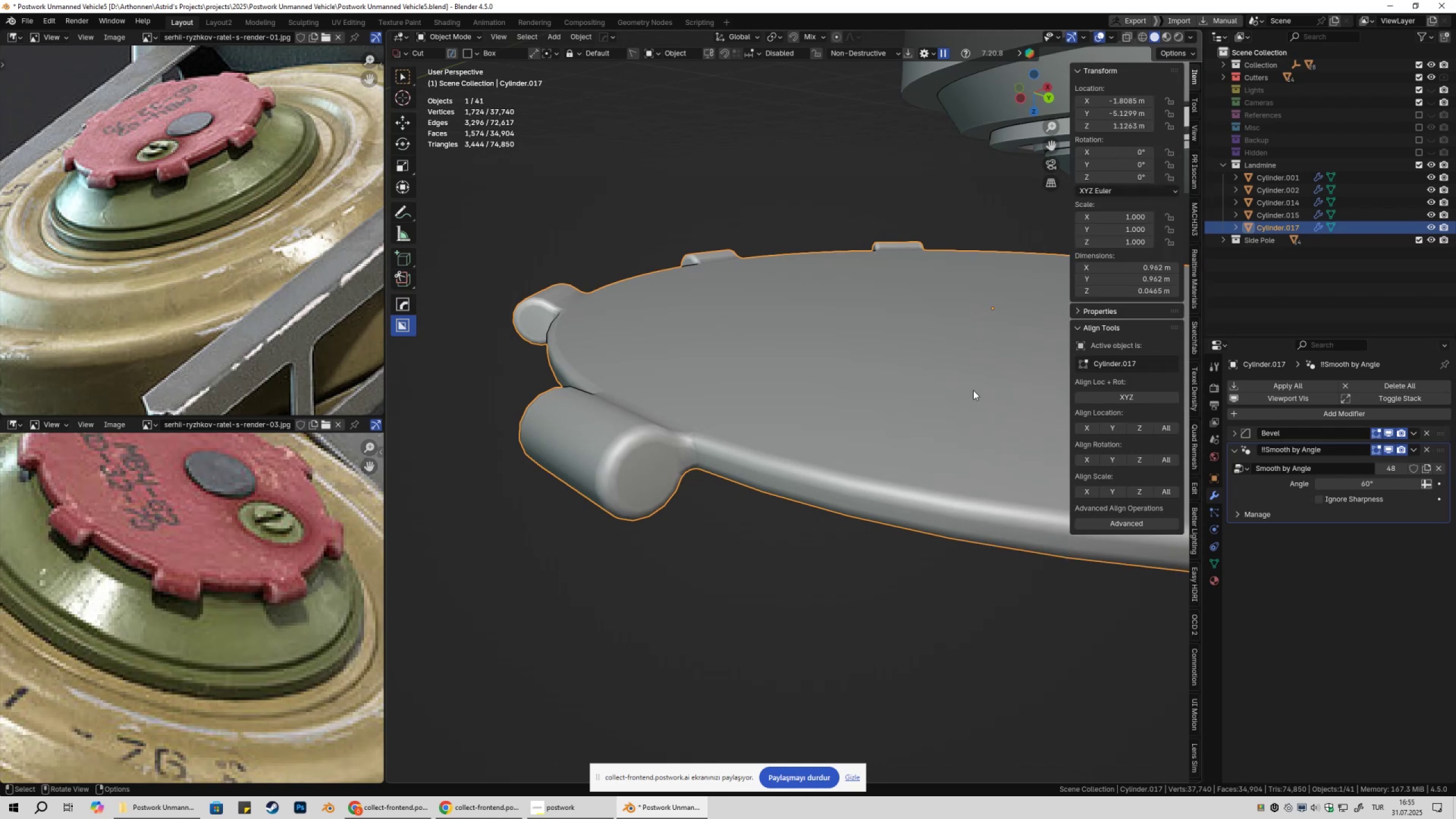 
hold_key(key=ShiftLeft, duration=0.33)
 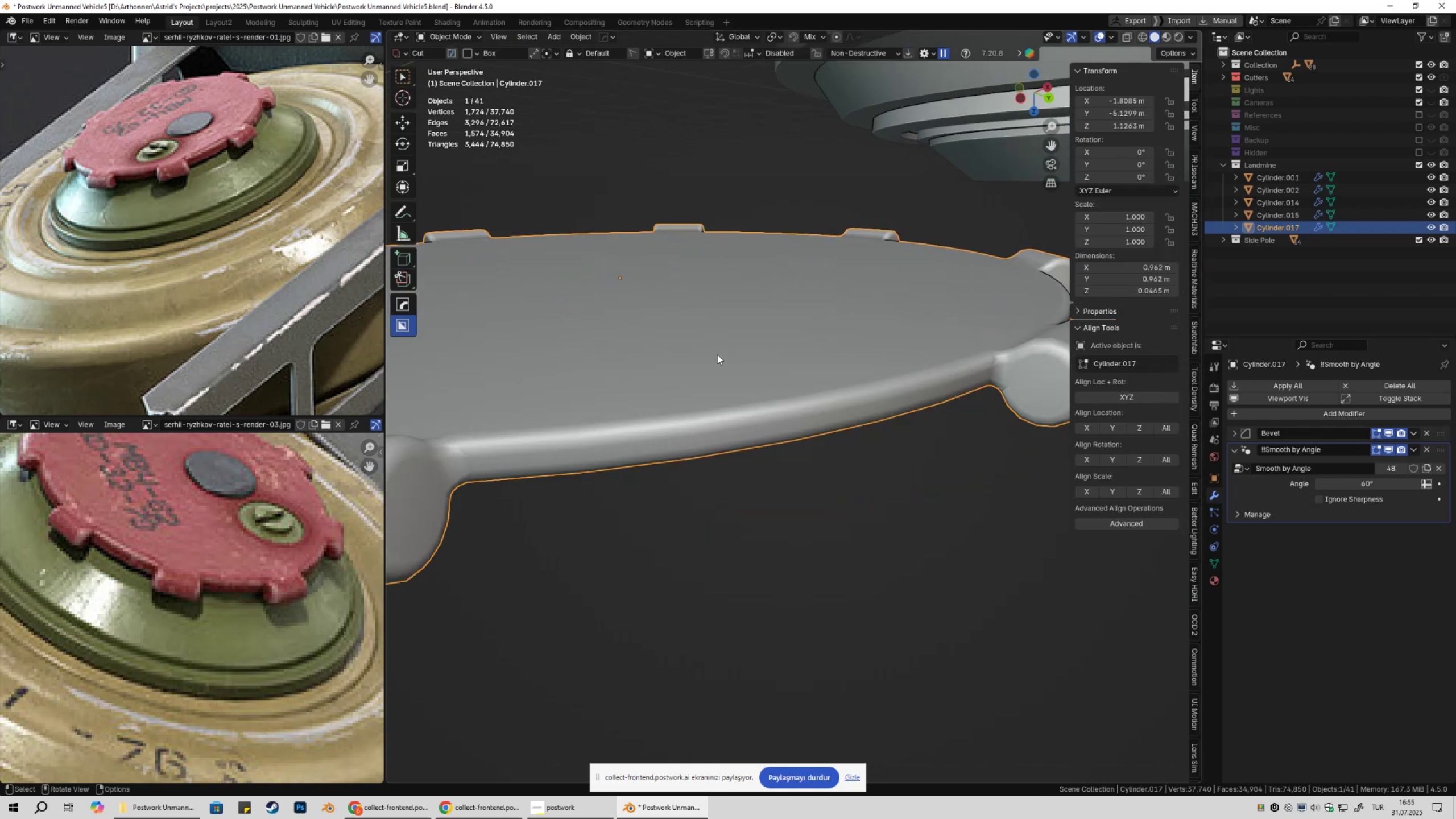 
scroll: coordinate [757, 363], scroll_direction: down, amount: 3.0
 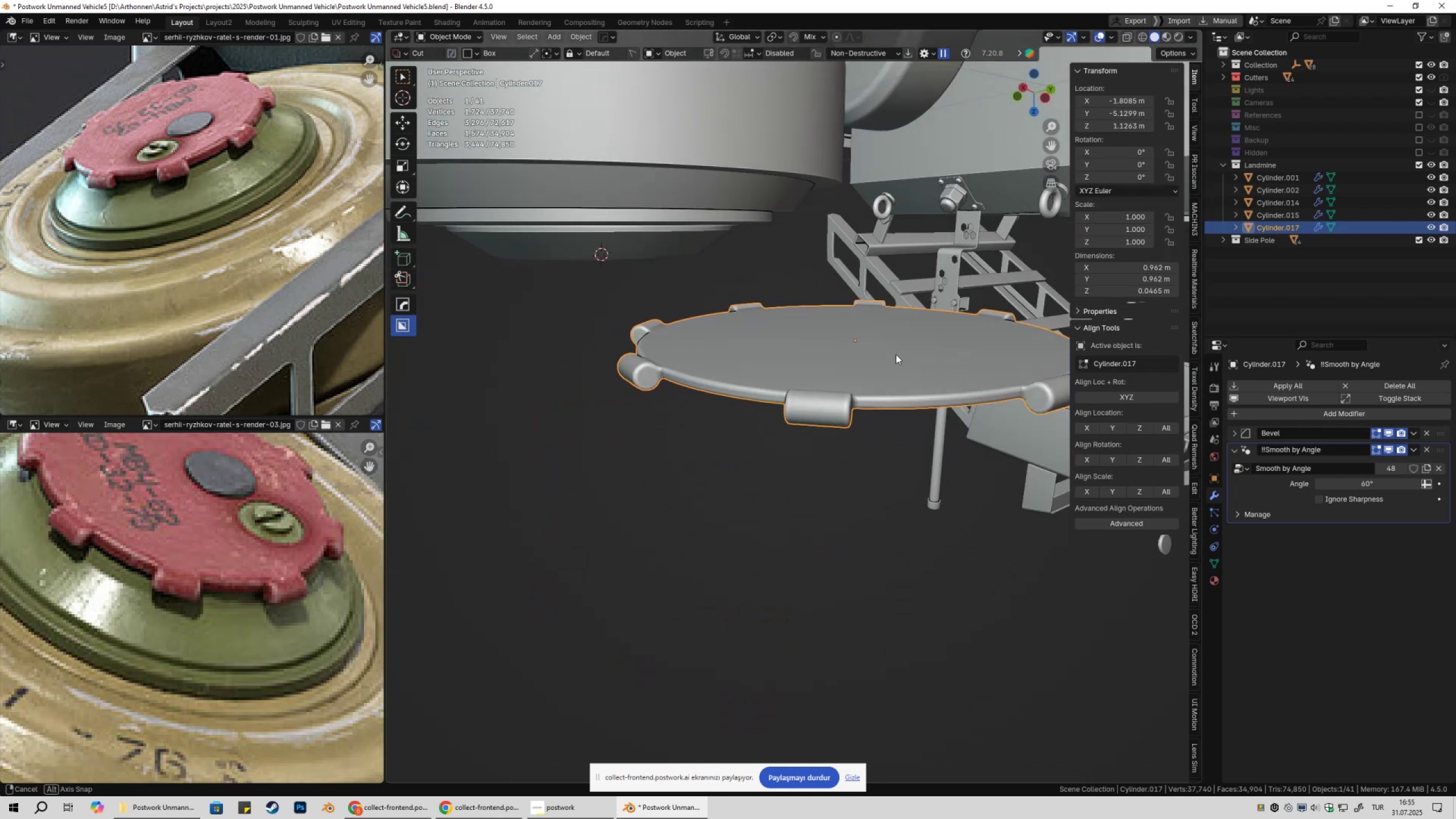 
scroll: coordinate [859, 378], scroll_direction: up, amount: 1.0
 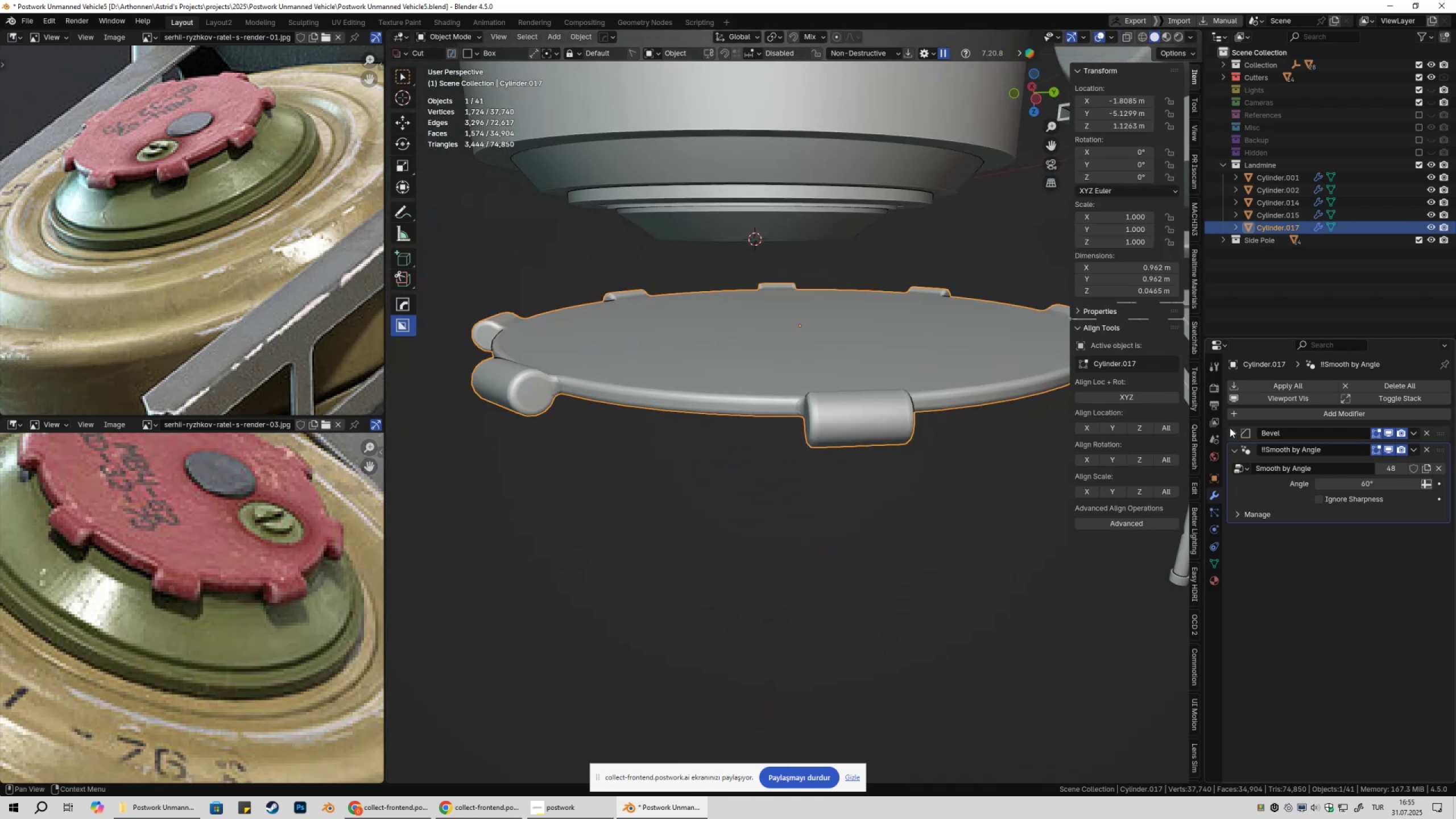 
left_click([1232, 428])
 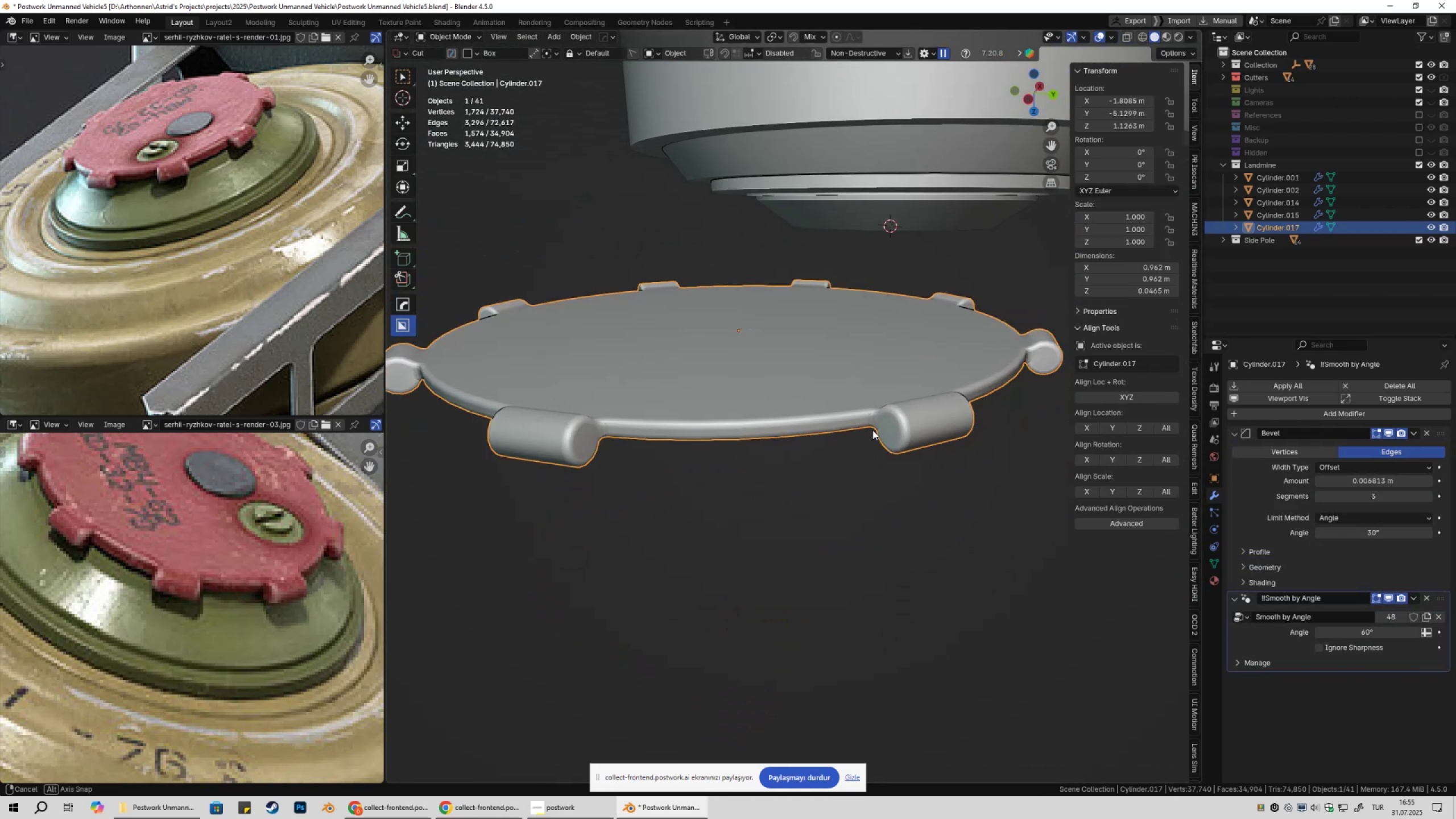 
hold_key(key=ShiftLeft, duration=0.33)
 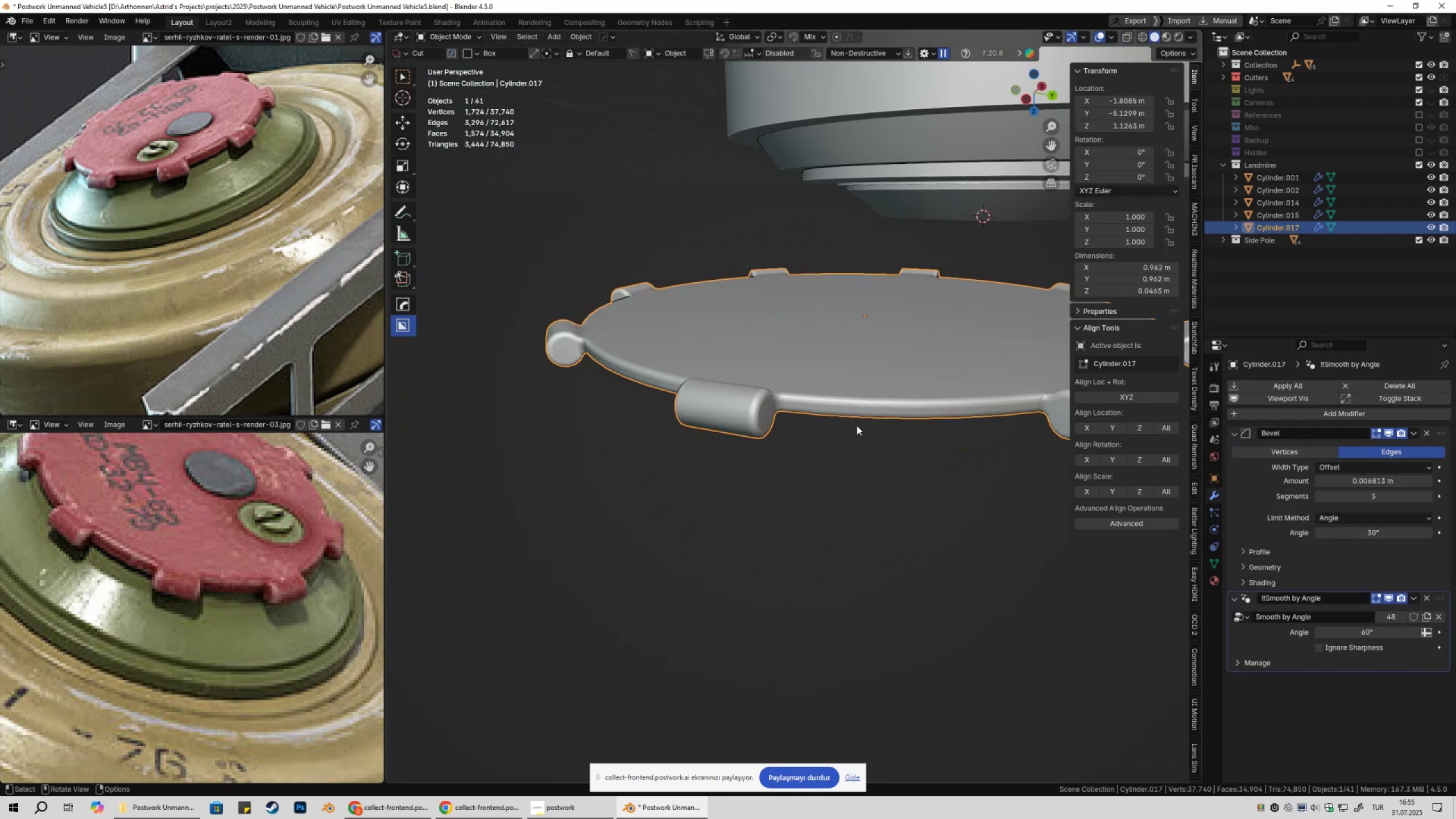 
scroll: coordinate [830, 432], scroll_direction: up, amount: 2.0
 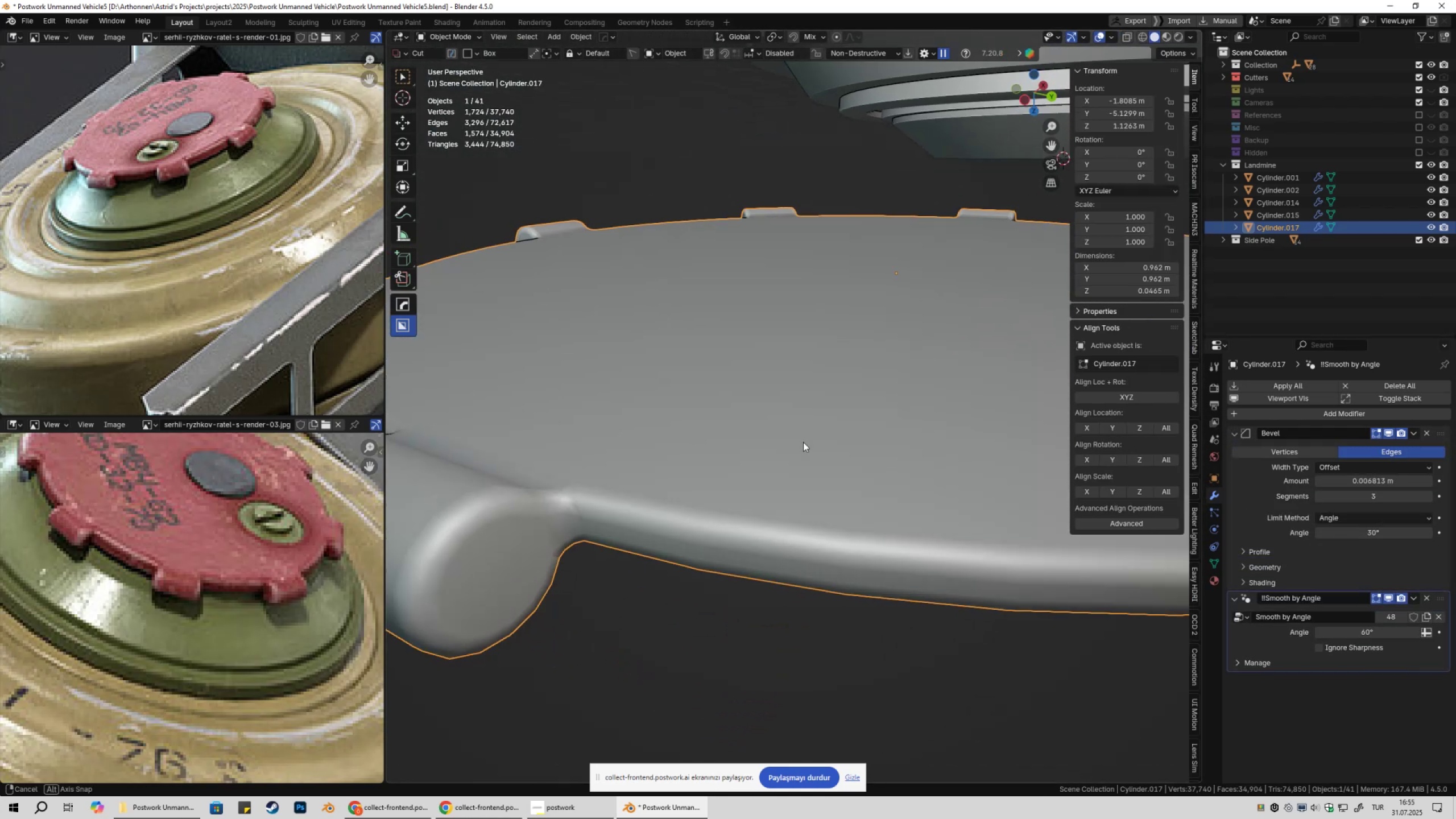 
key(Shift+ShiftLeft)
 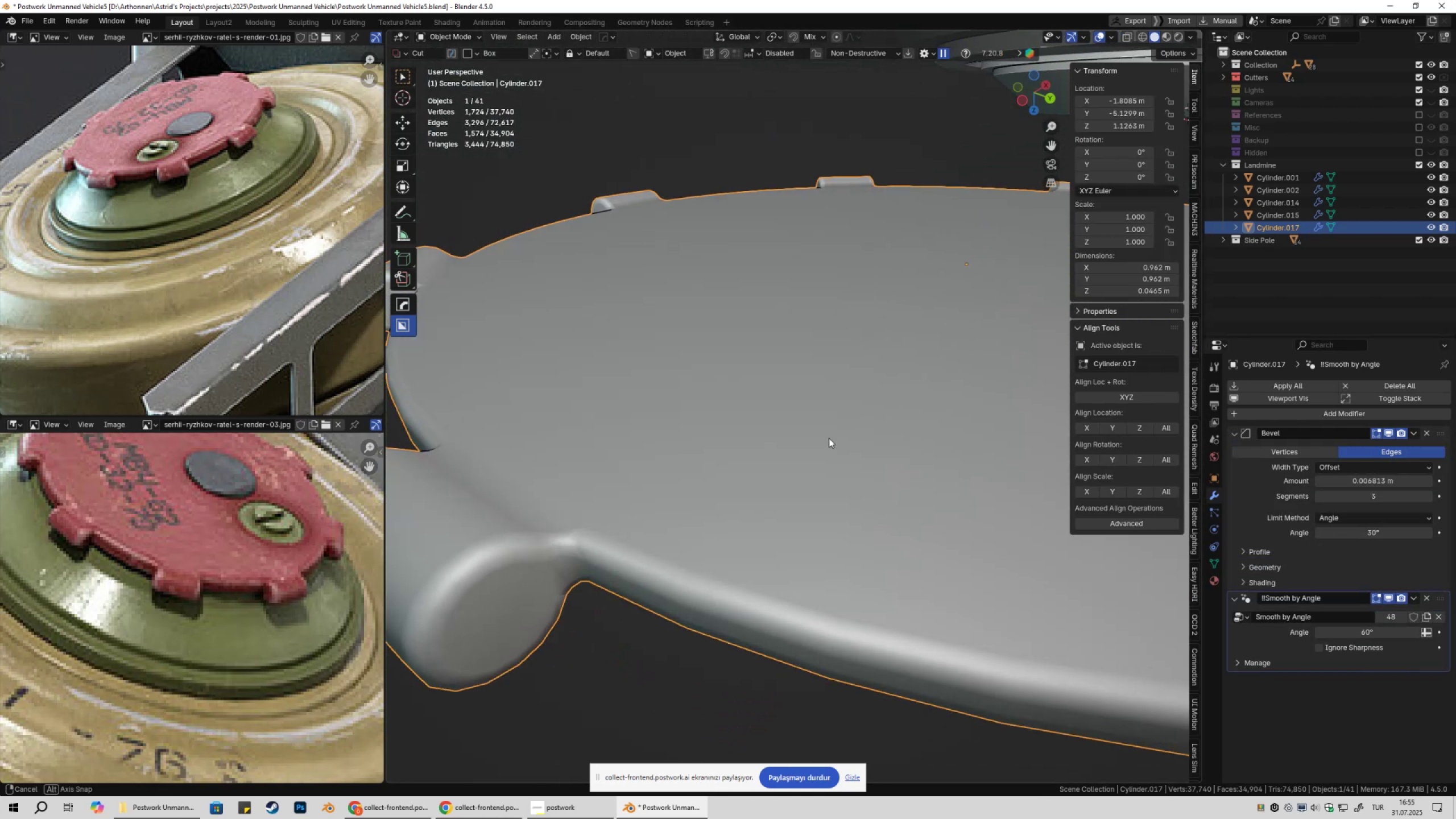 
key(Q)
 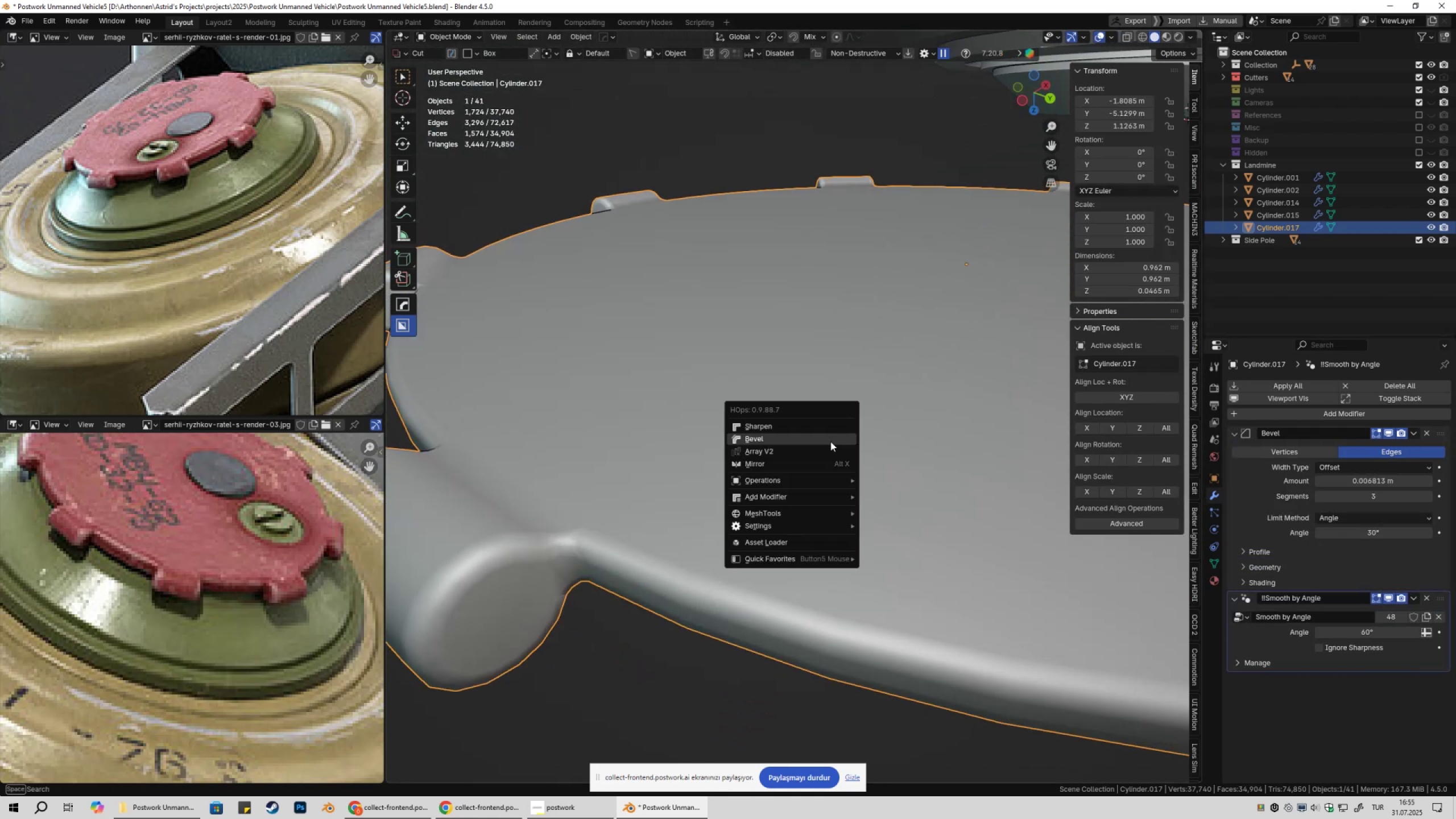 
left_click([830, 441])
 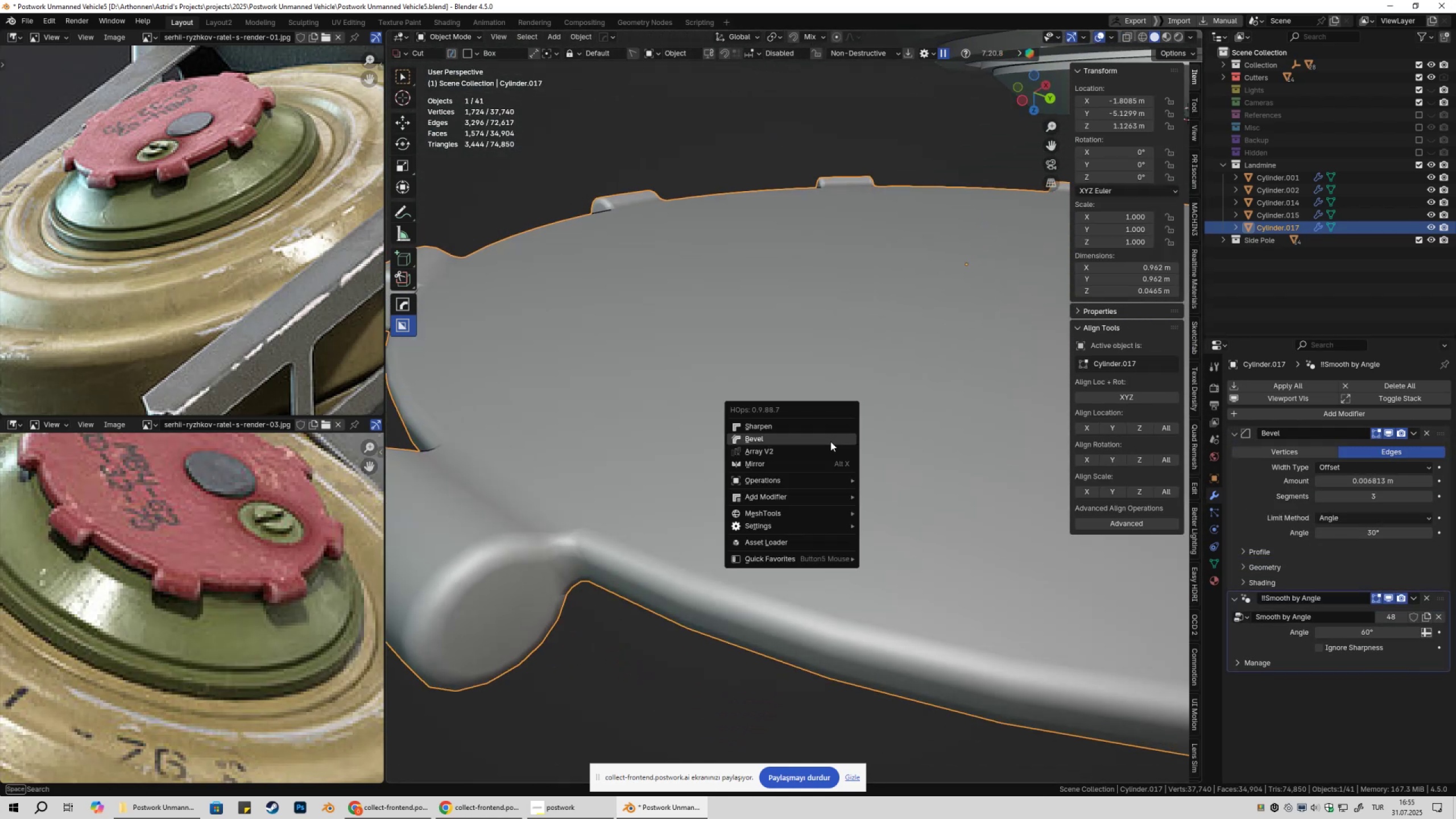 
hold_key(key=ShiftLeft, duration=1.52)
 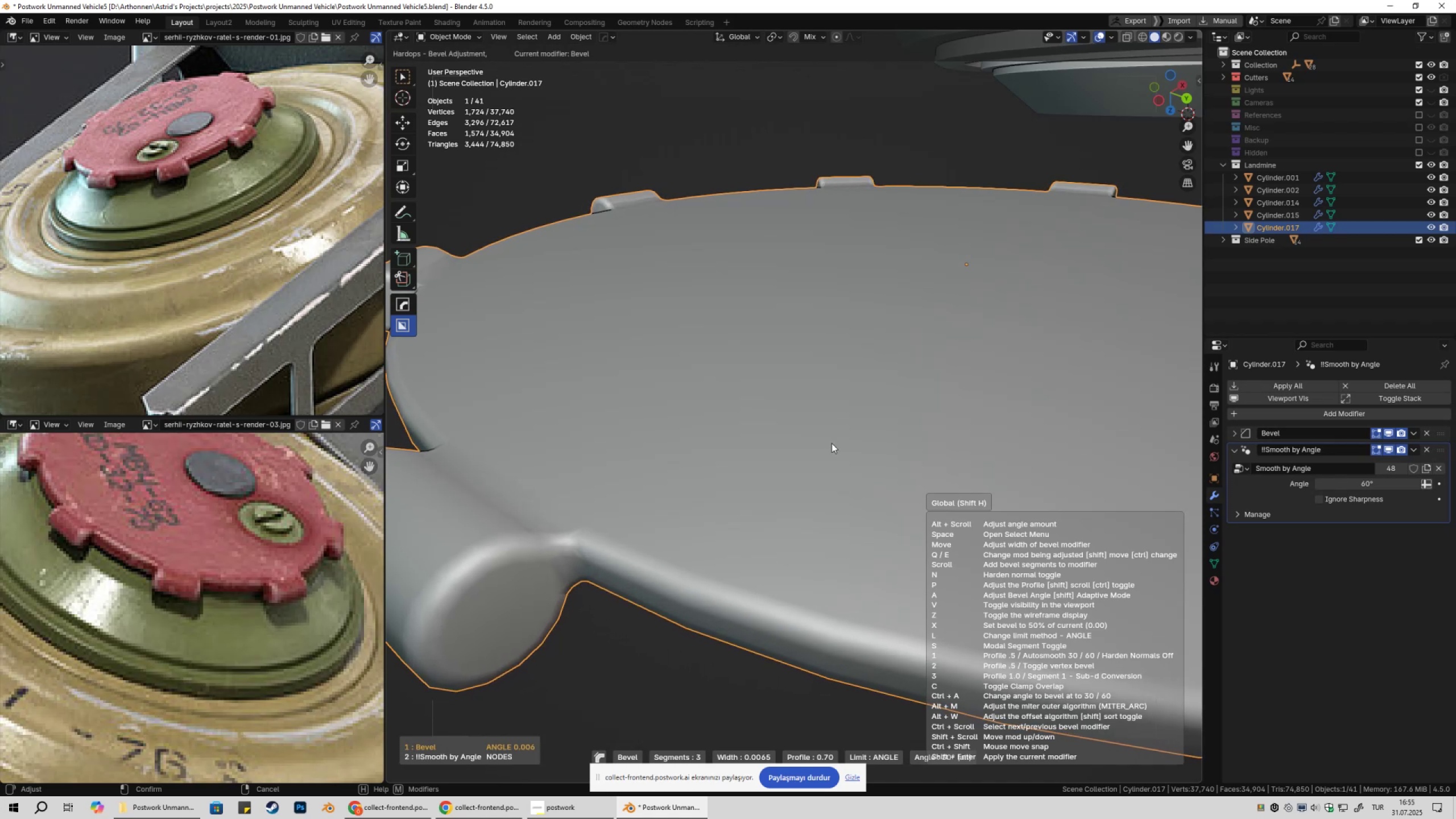 
hold_key(key=ShiftLeft, duration=1.52)
 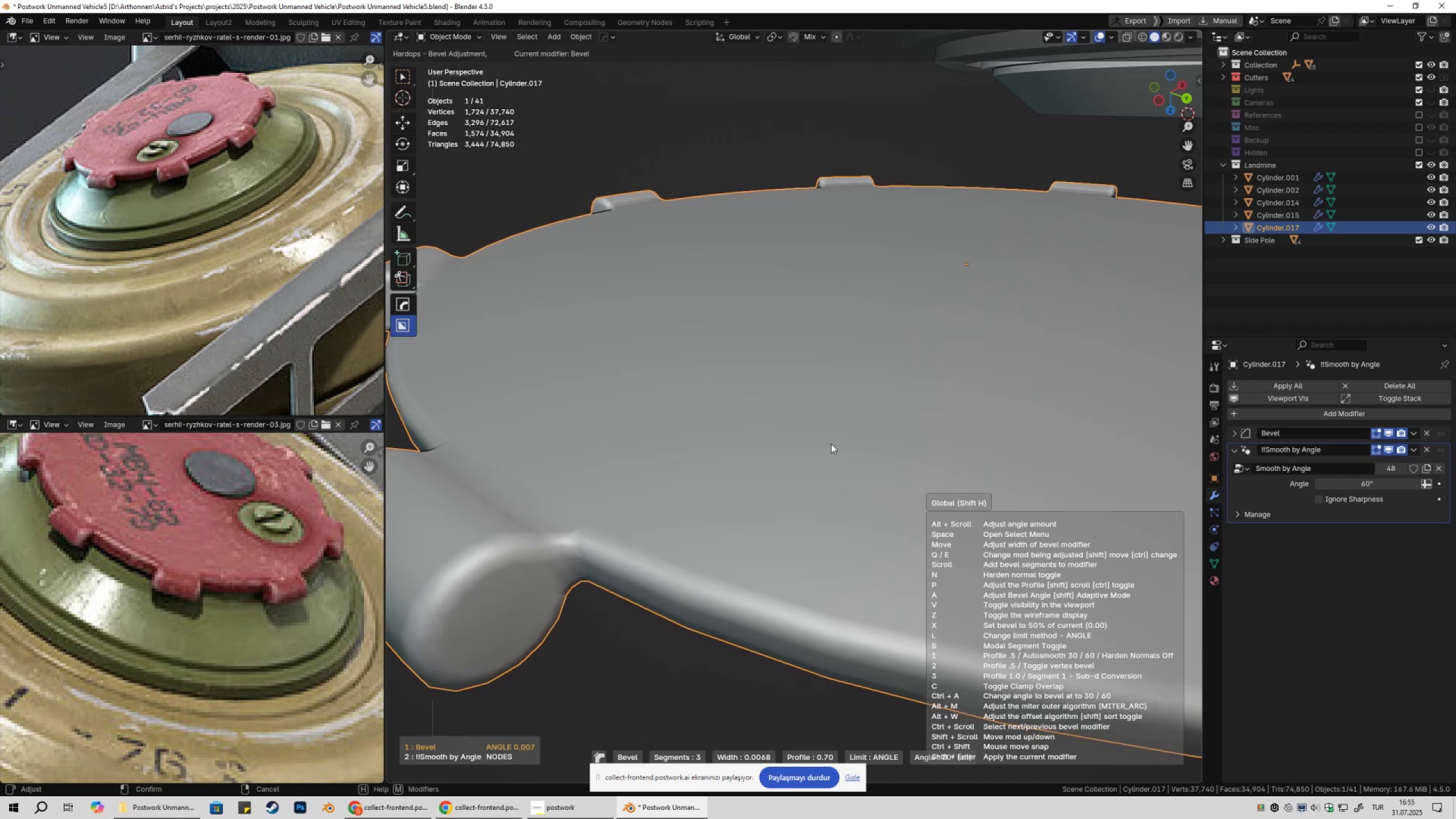 
hold_key(key=ShiftLeft, duration=1.52)
 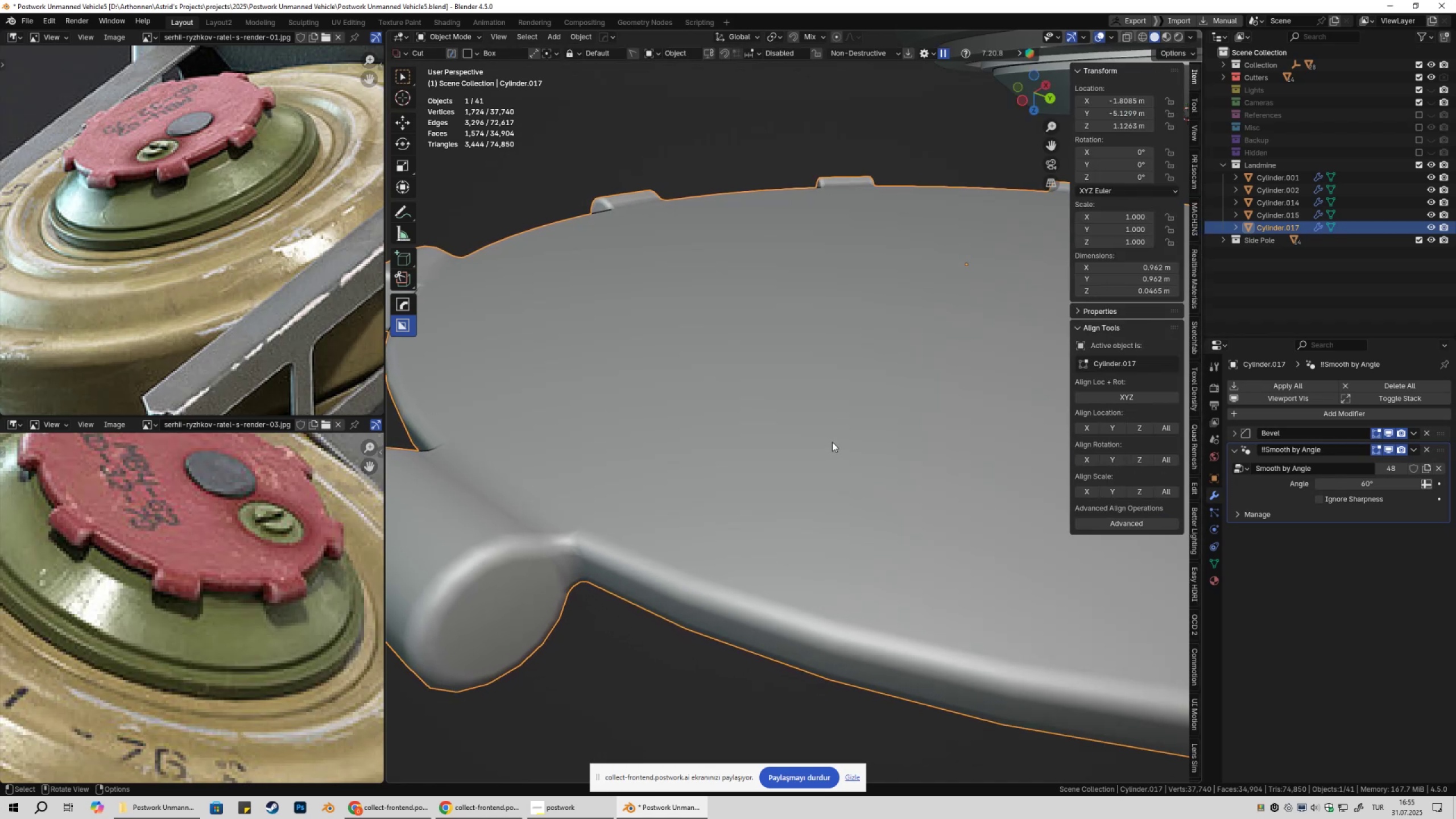 
scroll: coordinate [833, 445], scroll_direction: down, amount: 5.0
 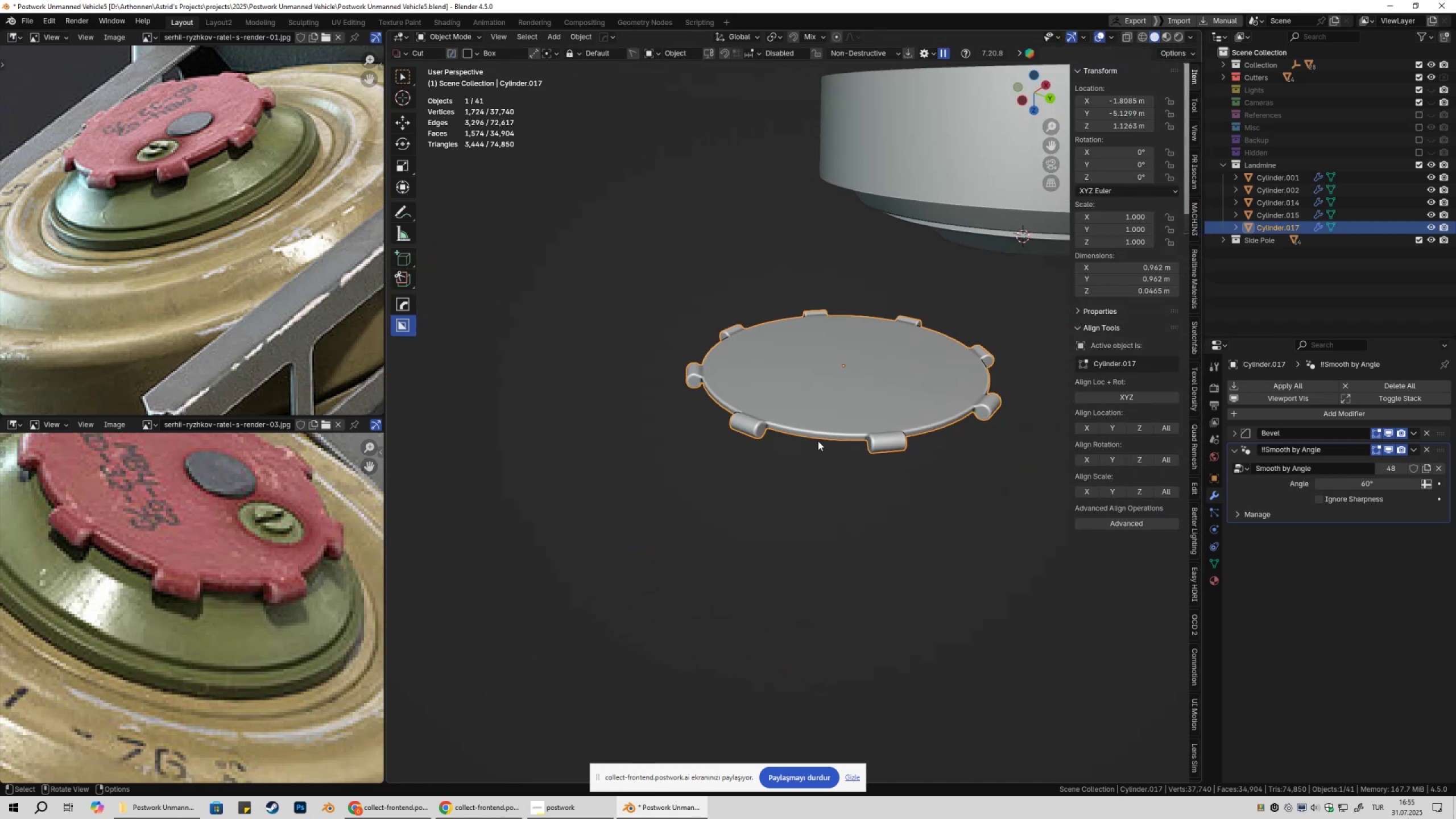 
hold_key(key=ShiftLeft, duration=0.34)
 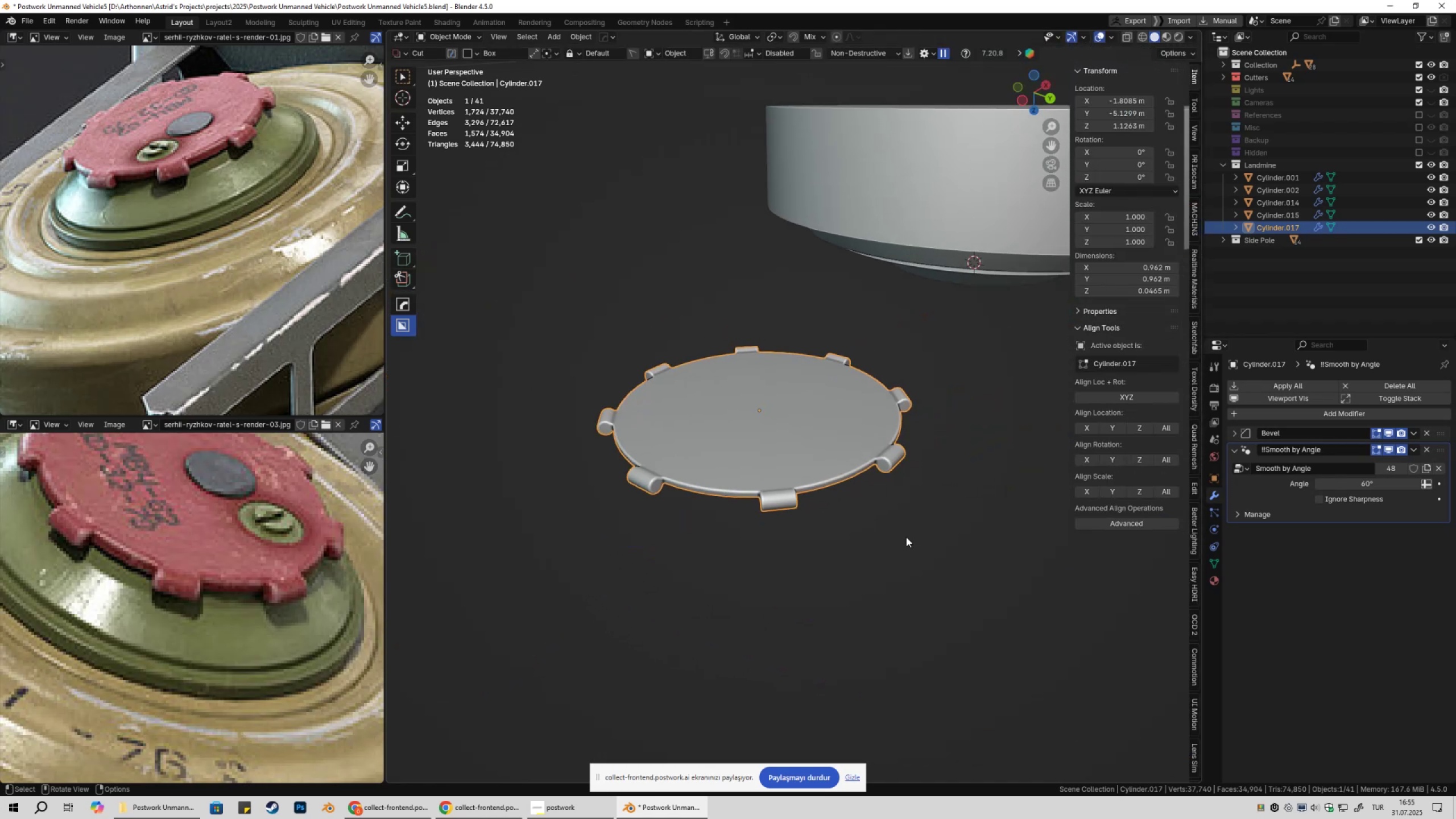 
left_click([906, 537])
 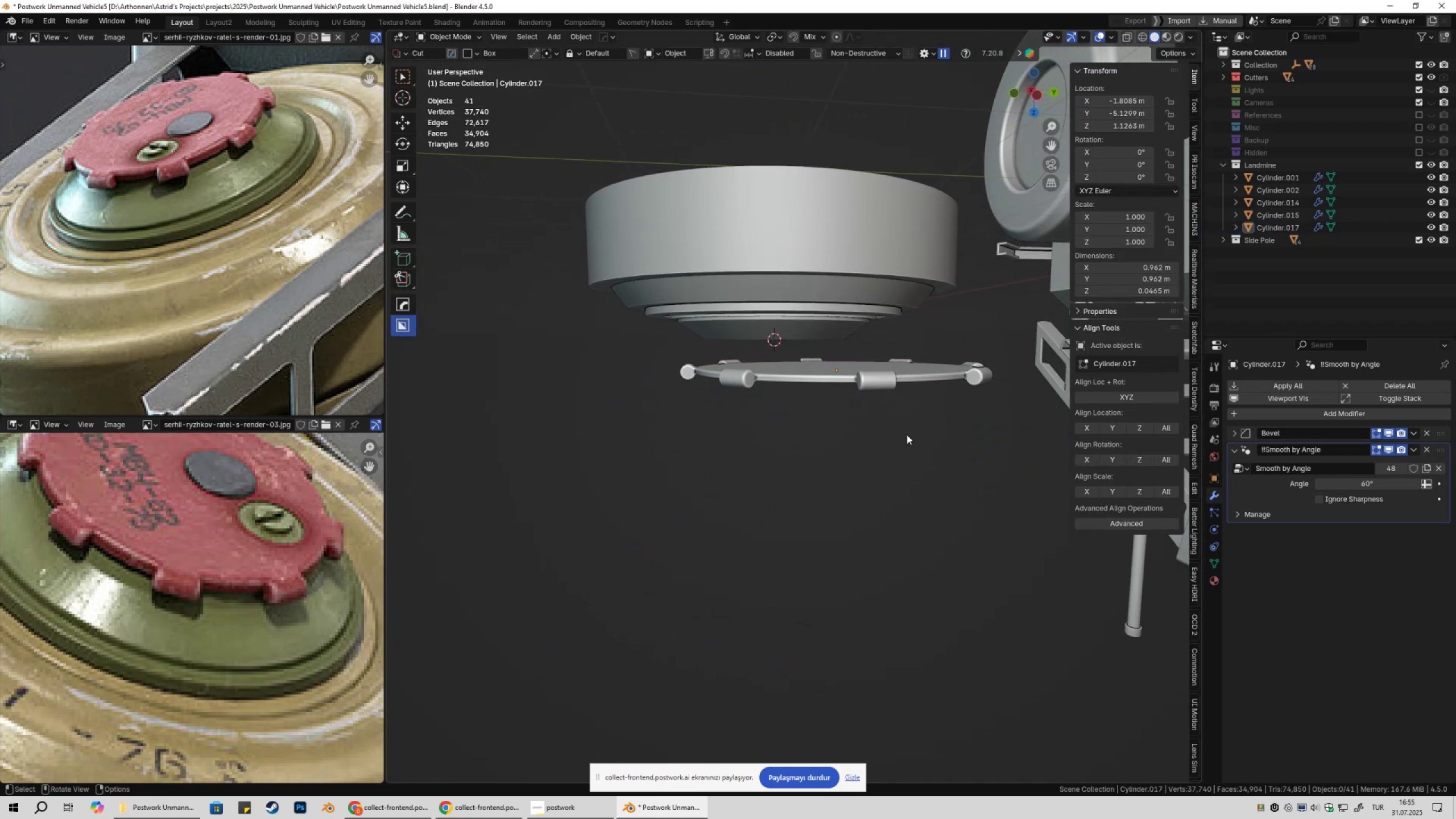 
left_click([861, 377])
 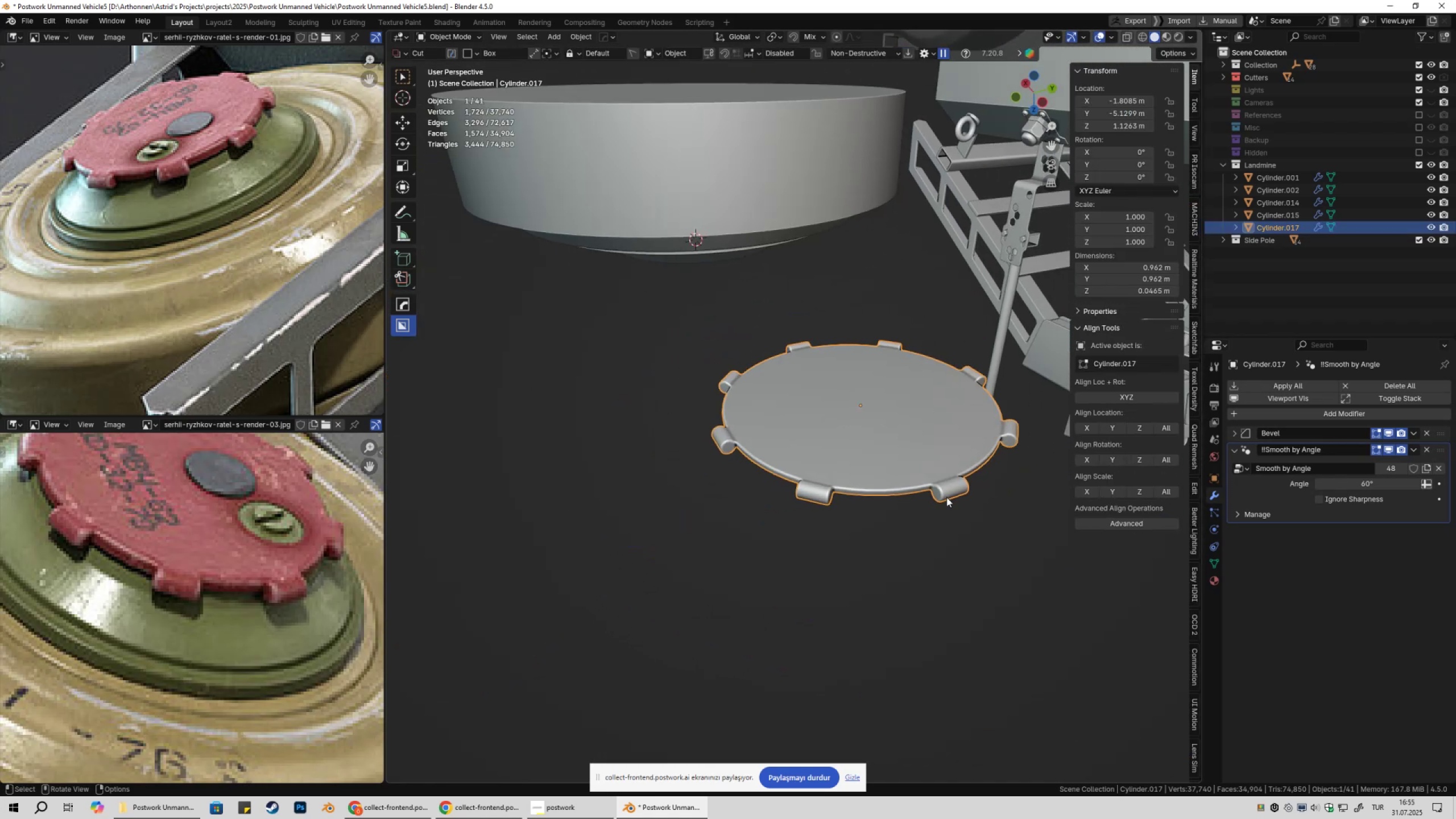 
scroll: coordinate [932, 544], scroll_direction: down, amount: 3.0
 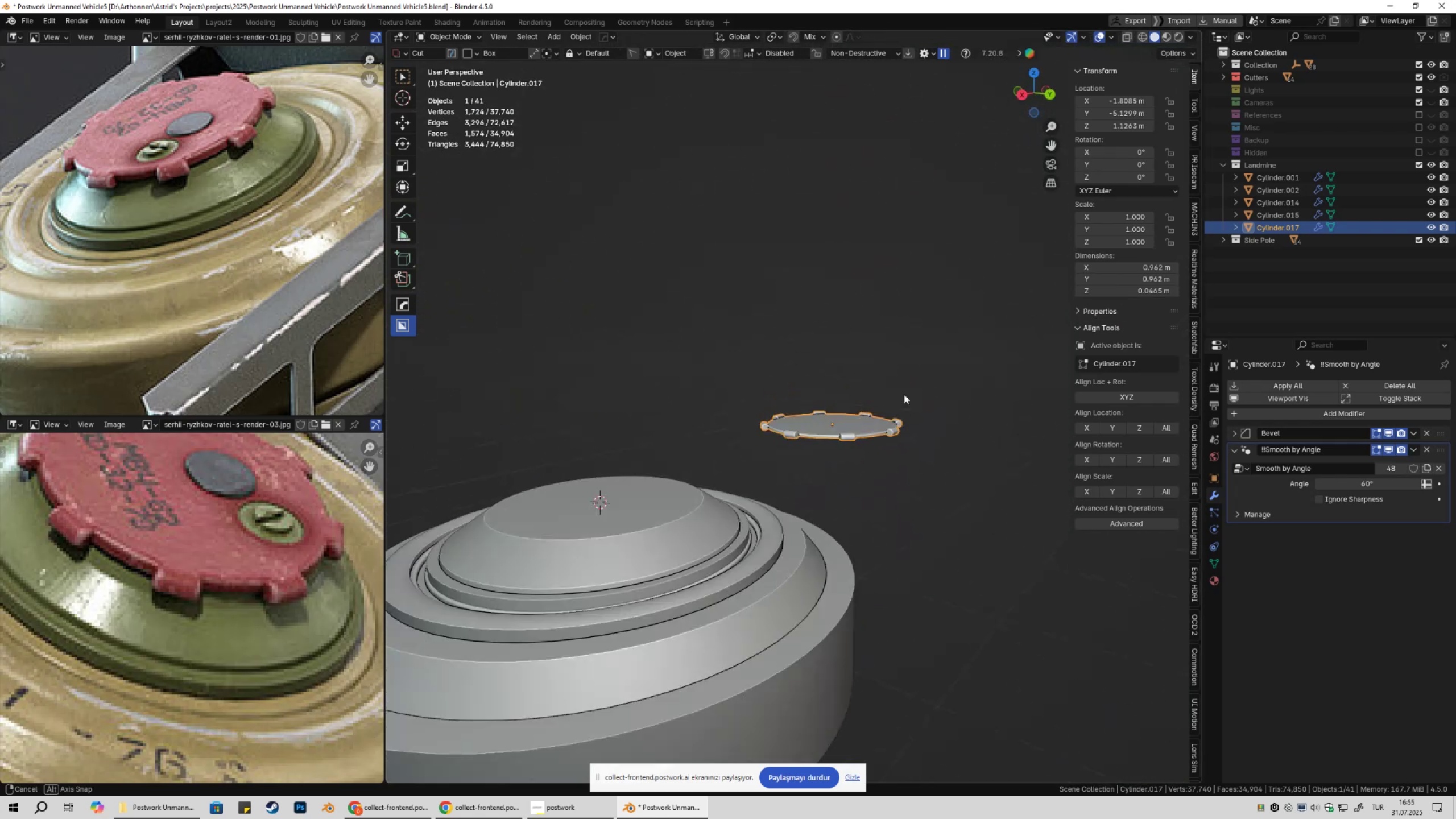 
key(Shift+ShiftLeft)
 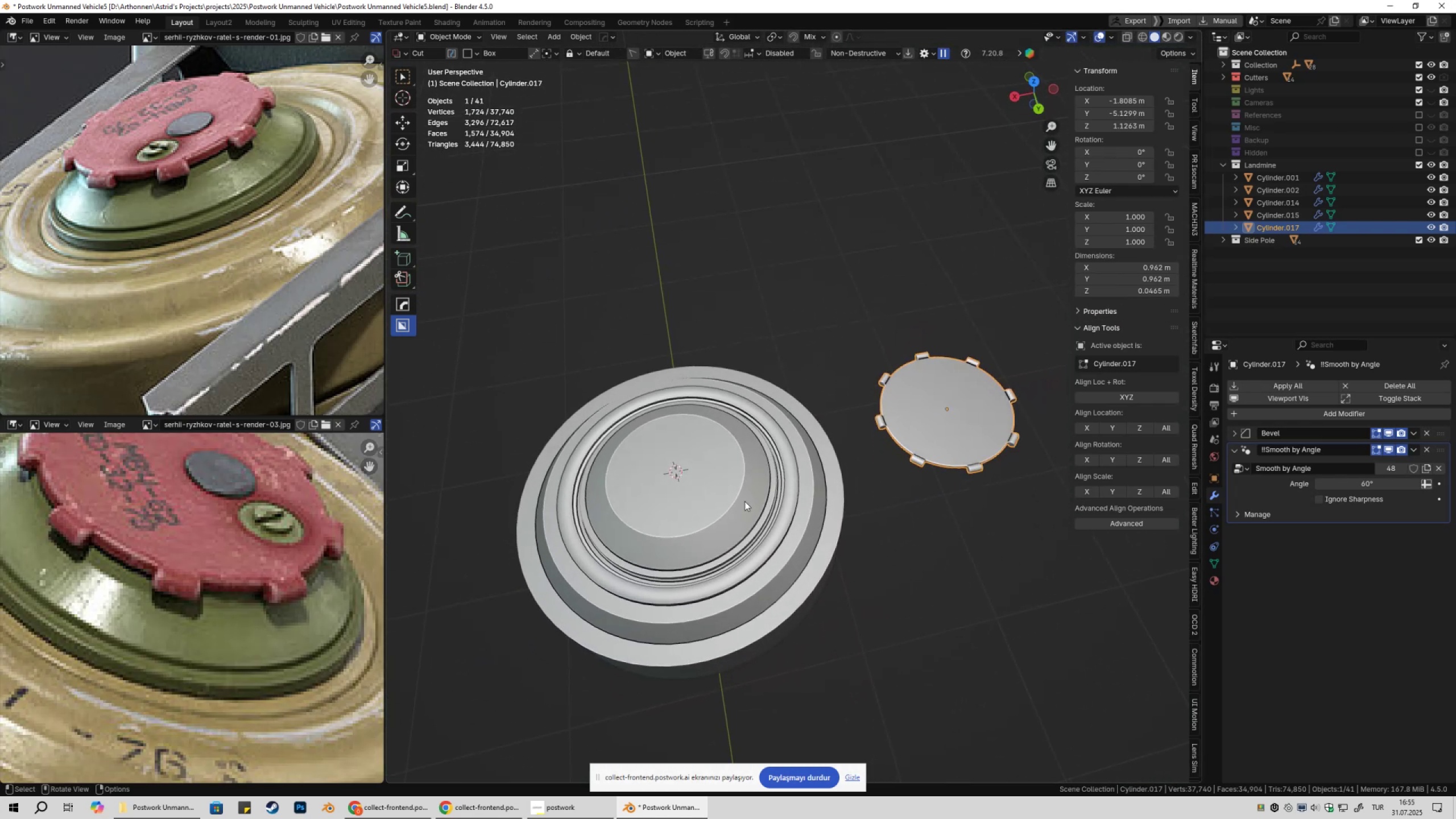 
double_click([933, 413])
 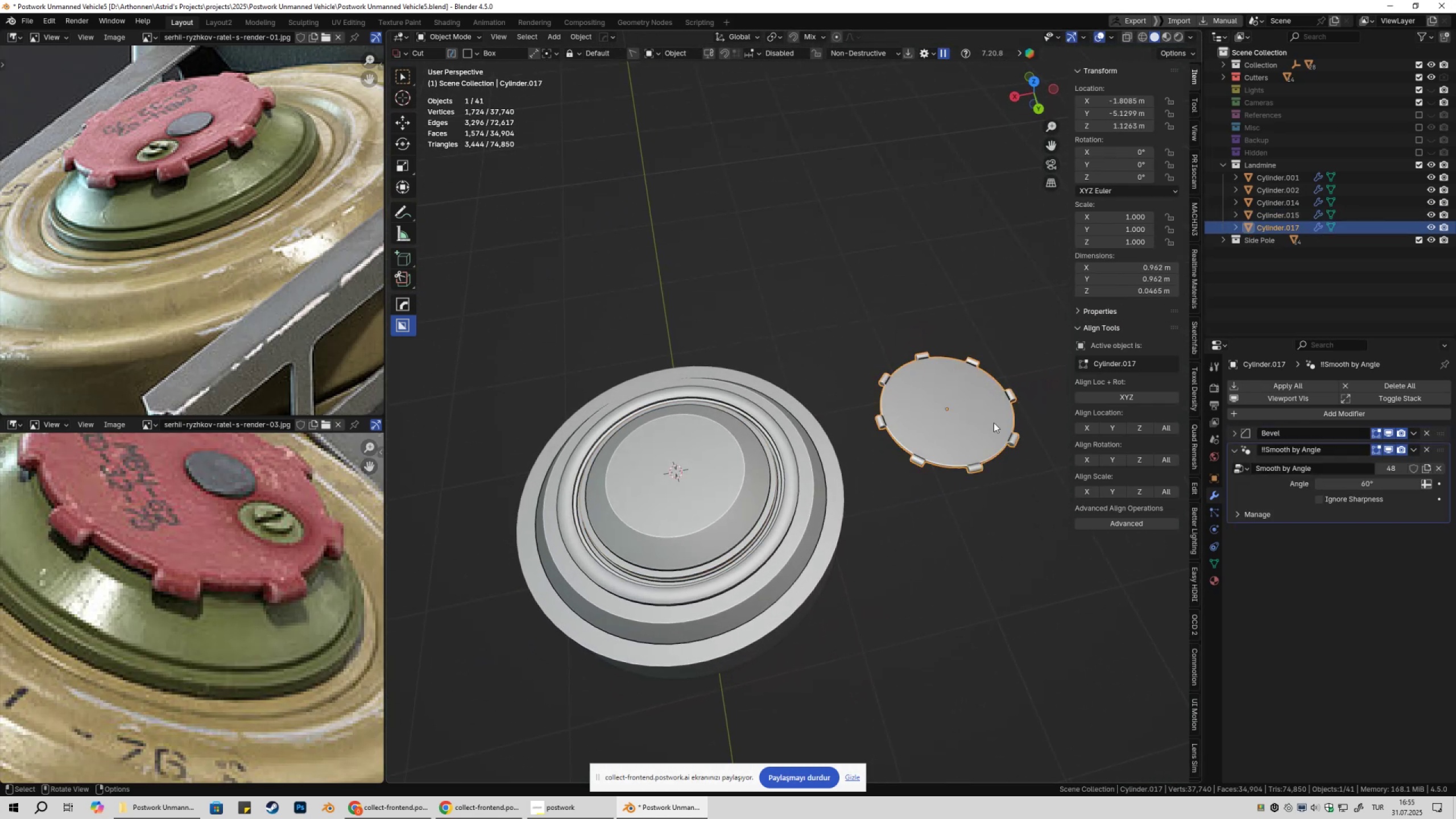 
right_click([994, 423])
 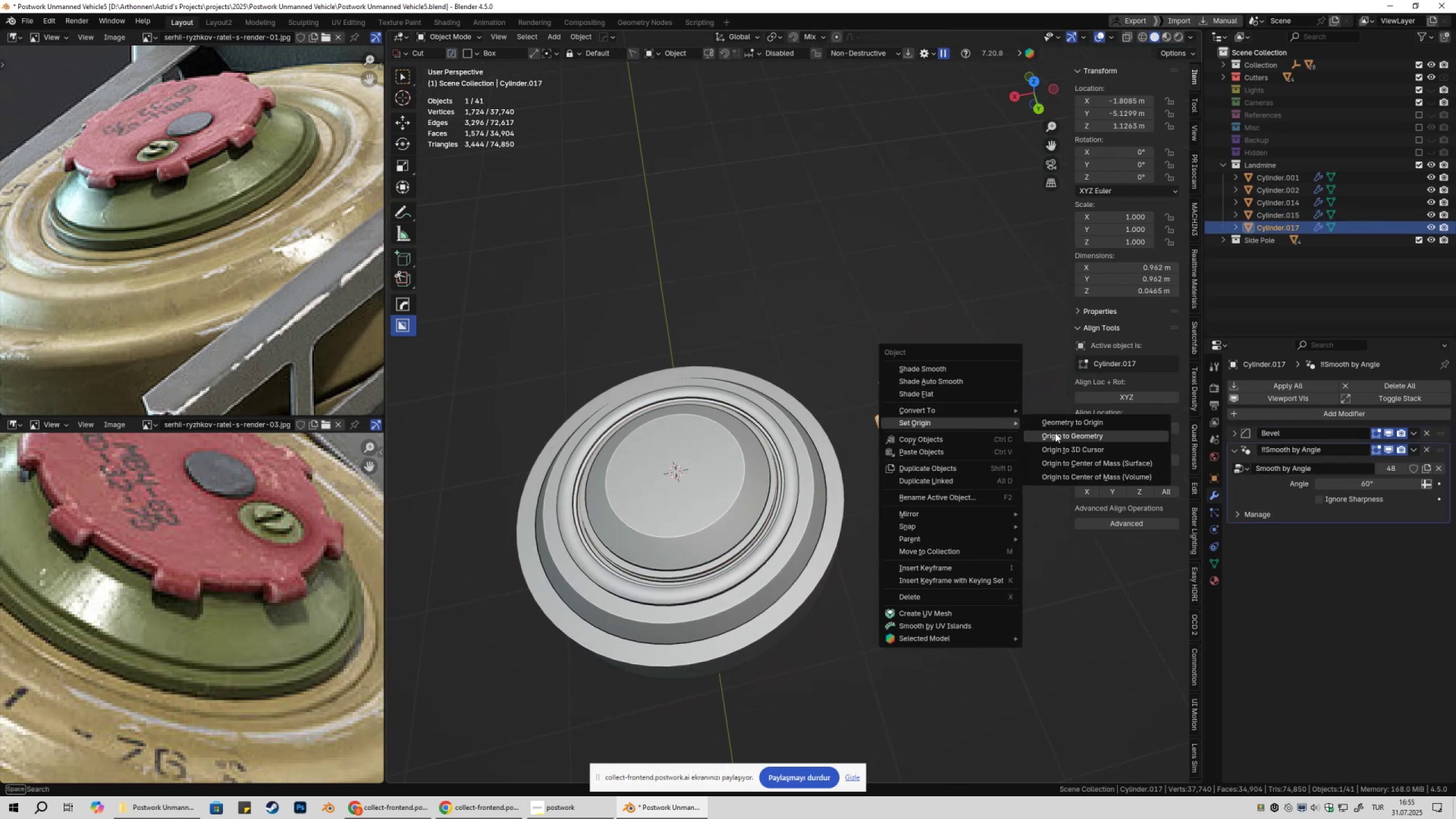 
left_click([1057, 434])
 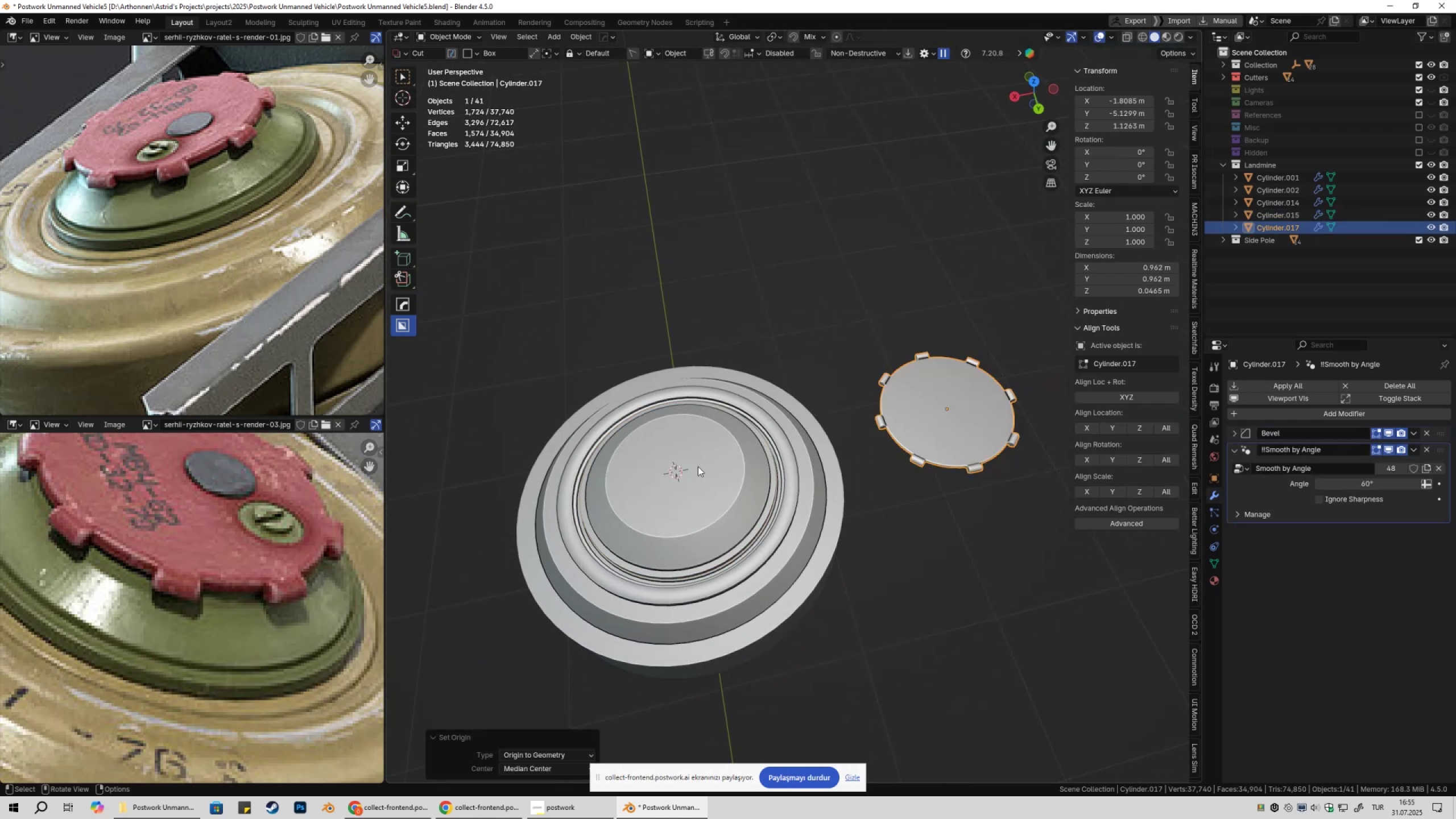 
left_click([694, 466])
 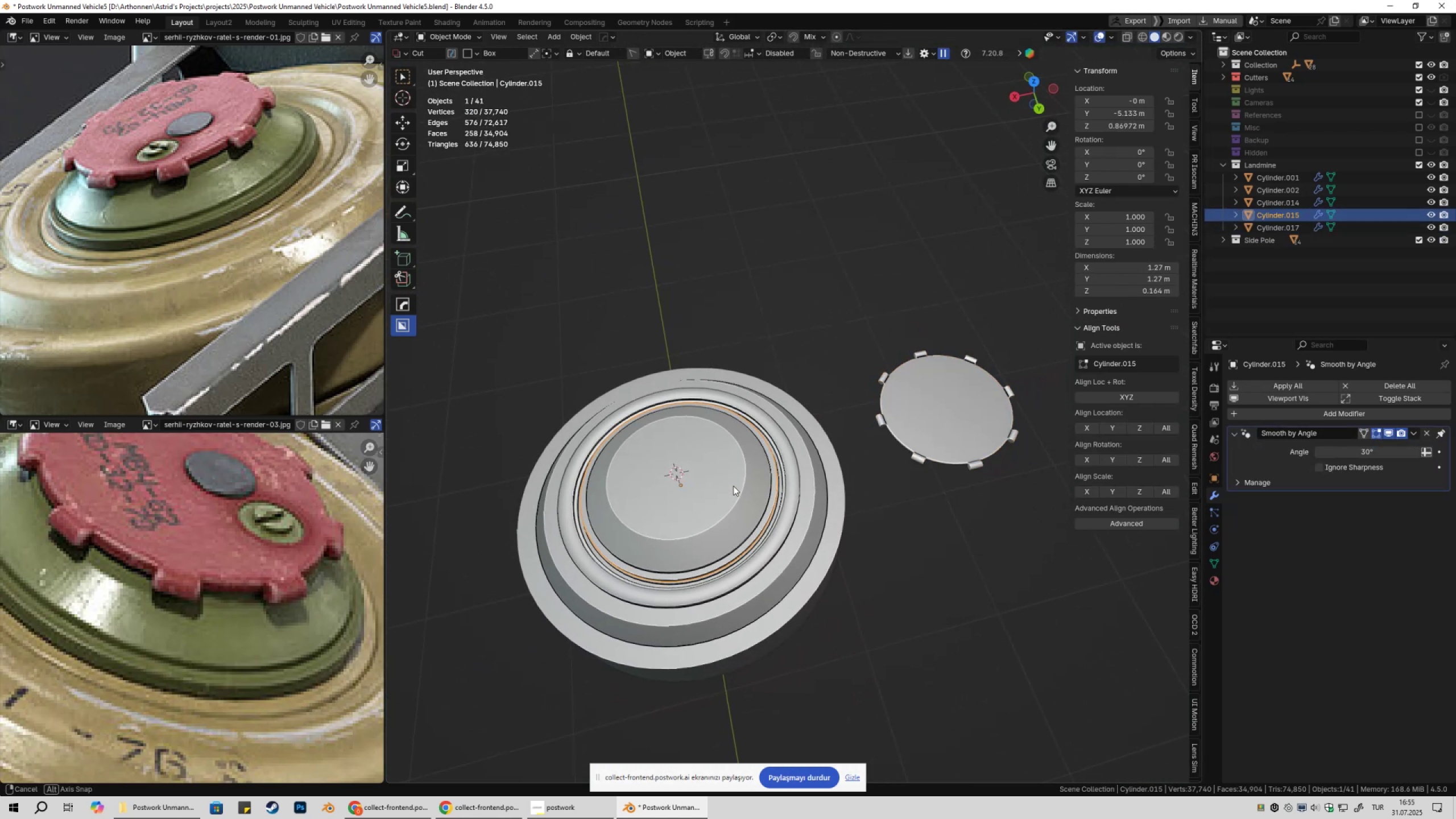 
key(Tab)
 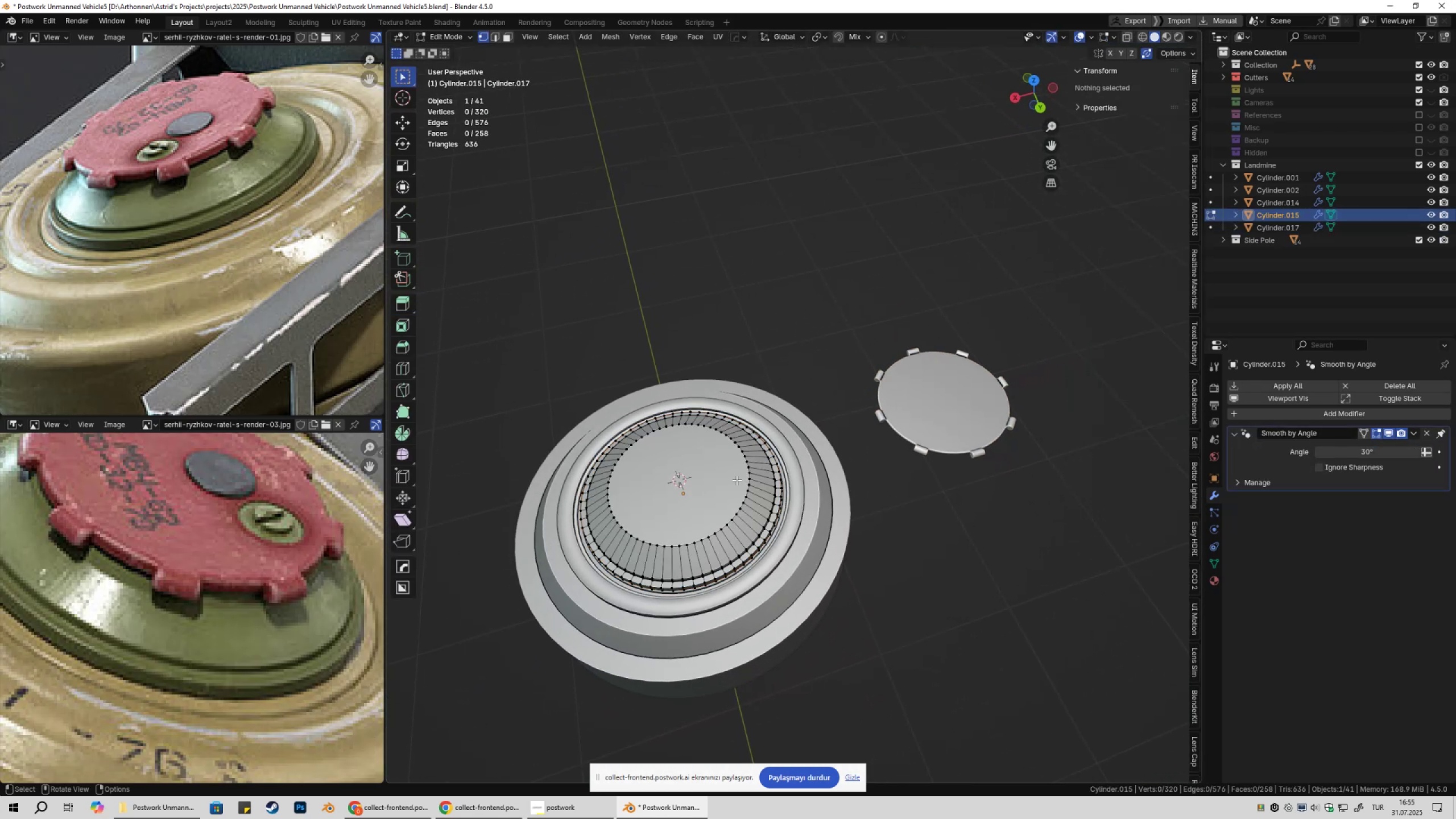 
key(3)
 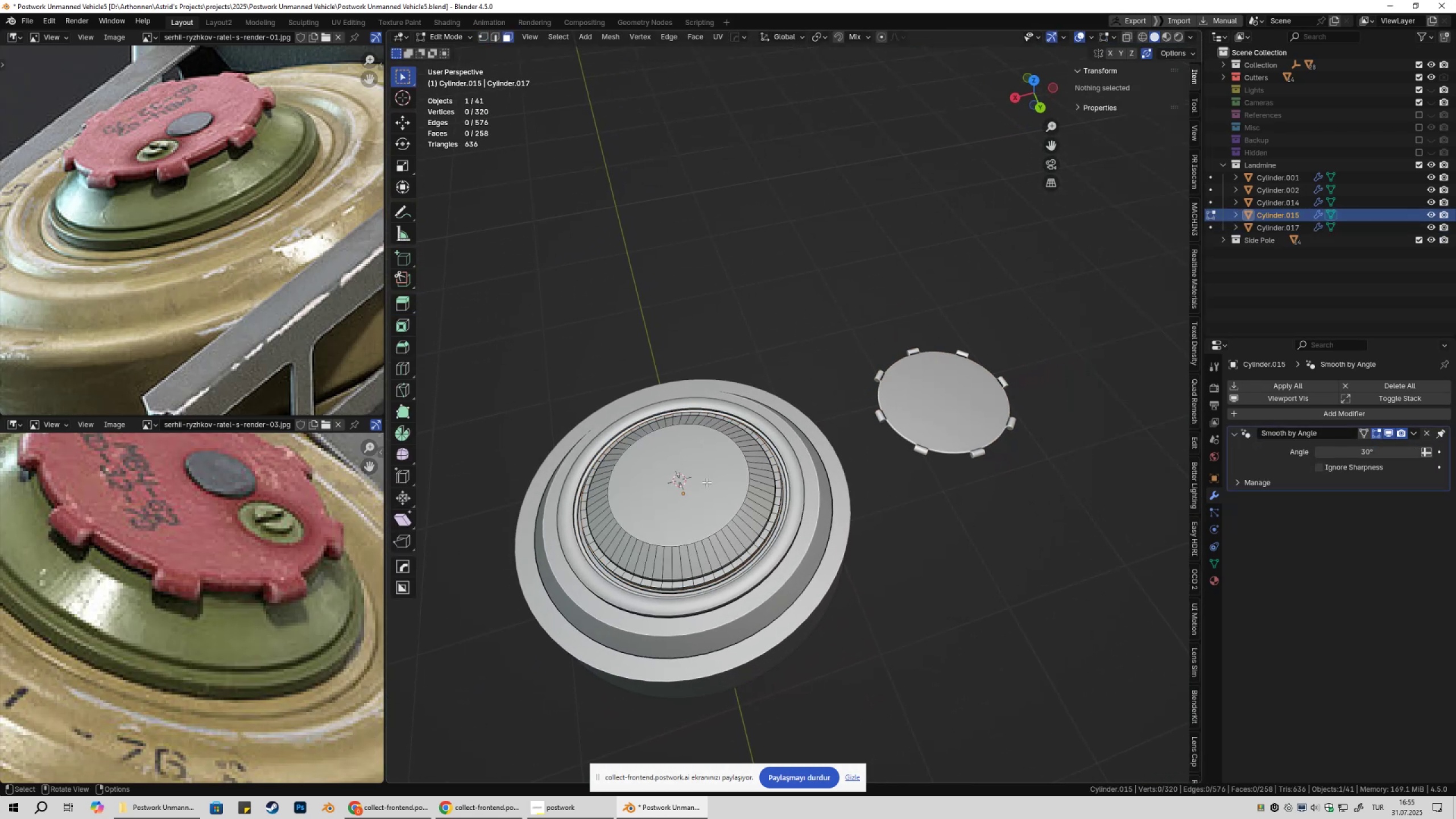 
left_click([706, 482])
 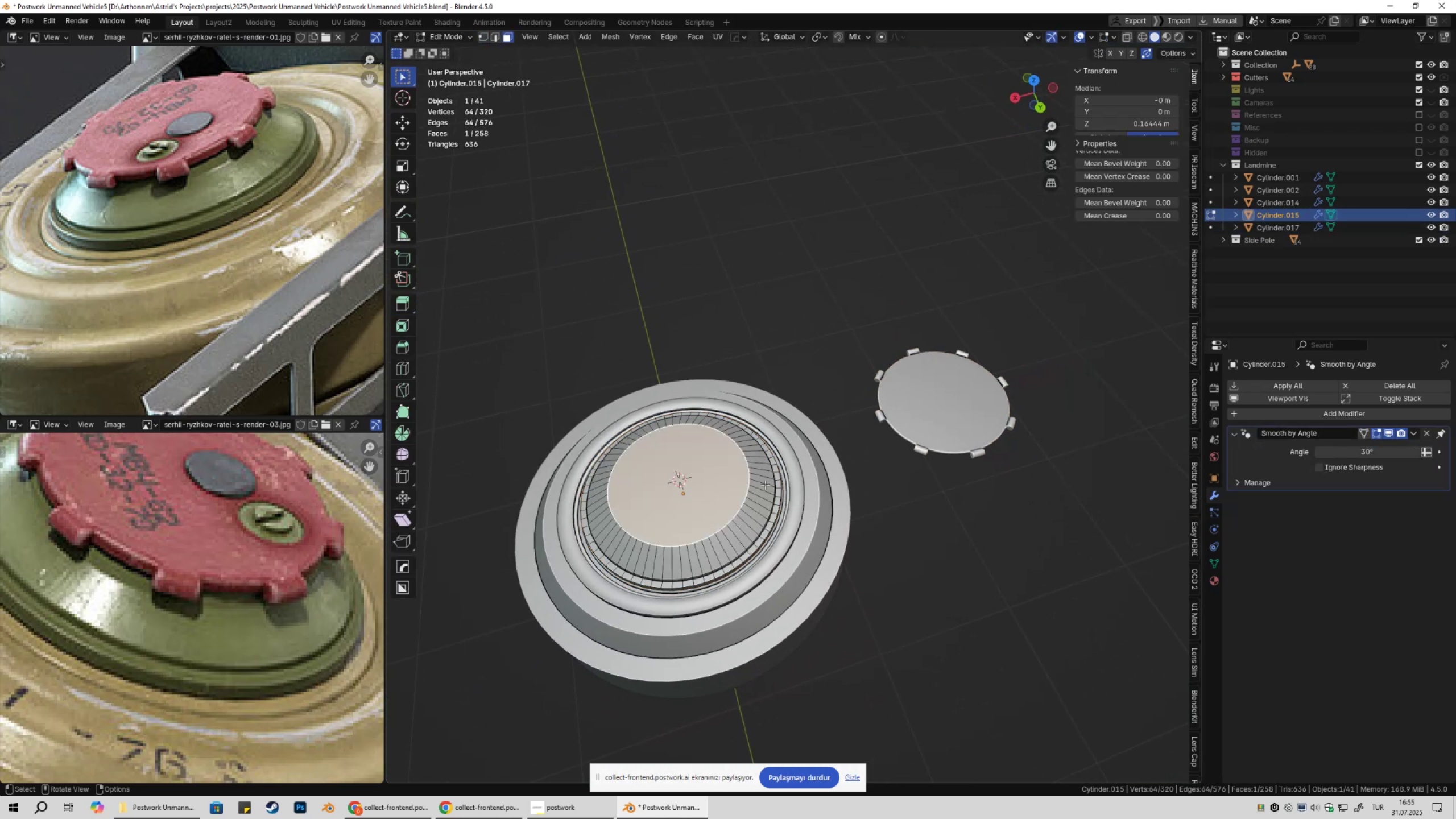 
hold_key(key=ShiftLeft, duration=0.38)
 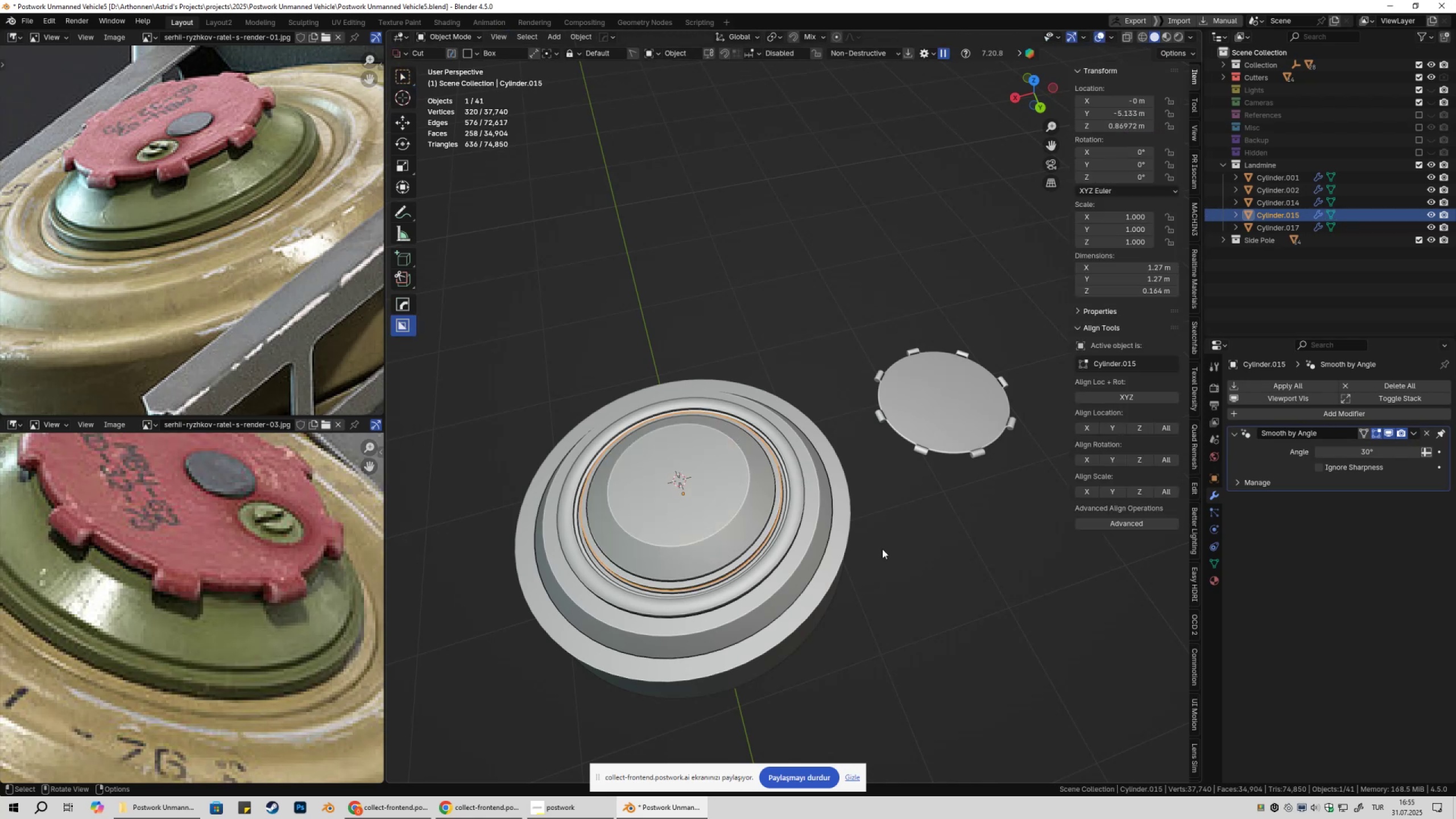 
hold_key(key=S, duration=0.31)
 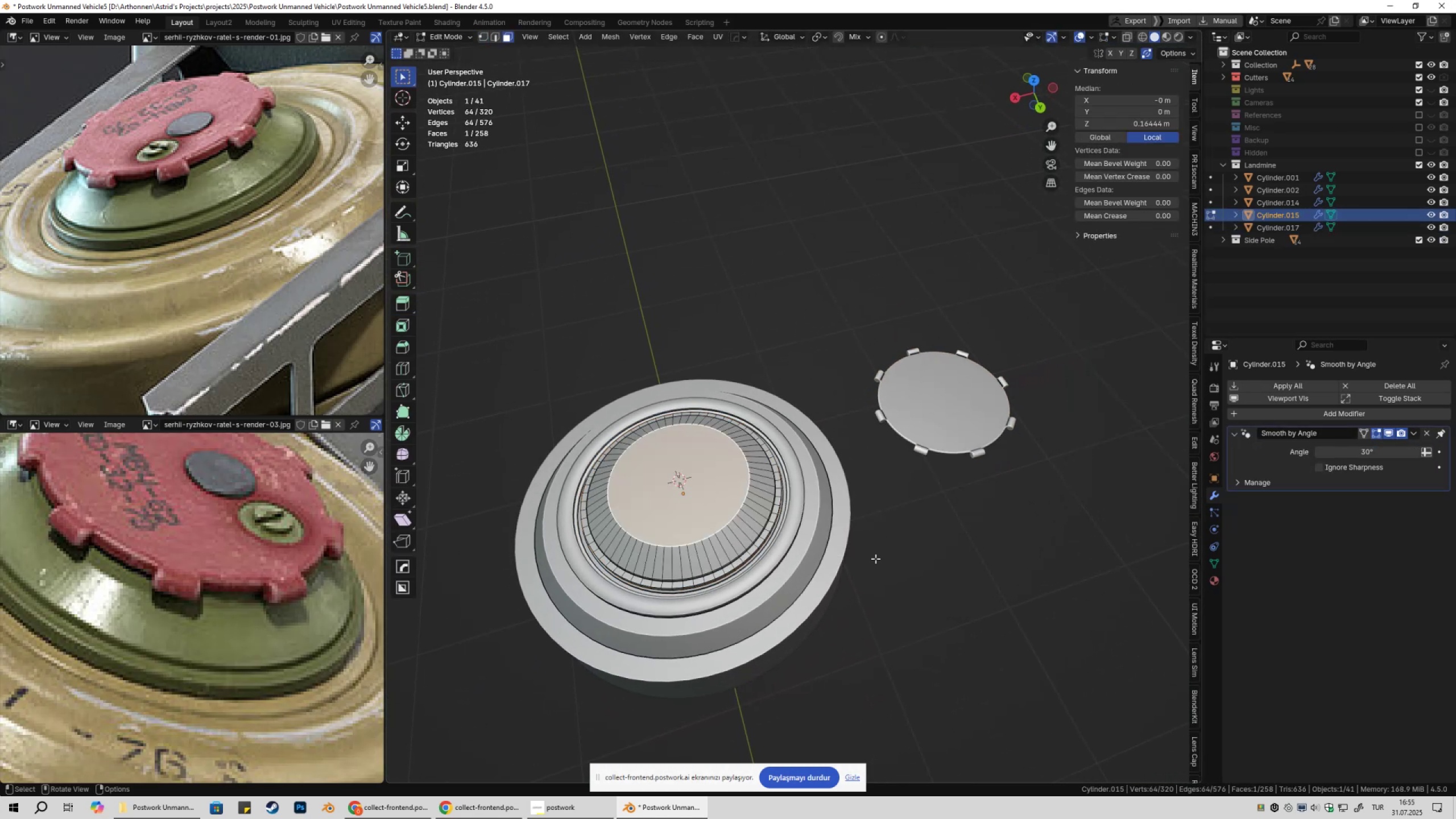 
key(Tab)
 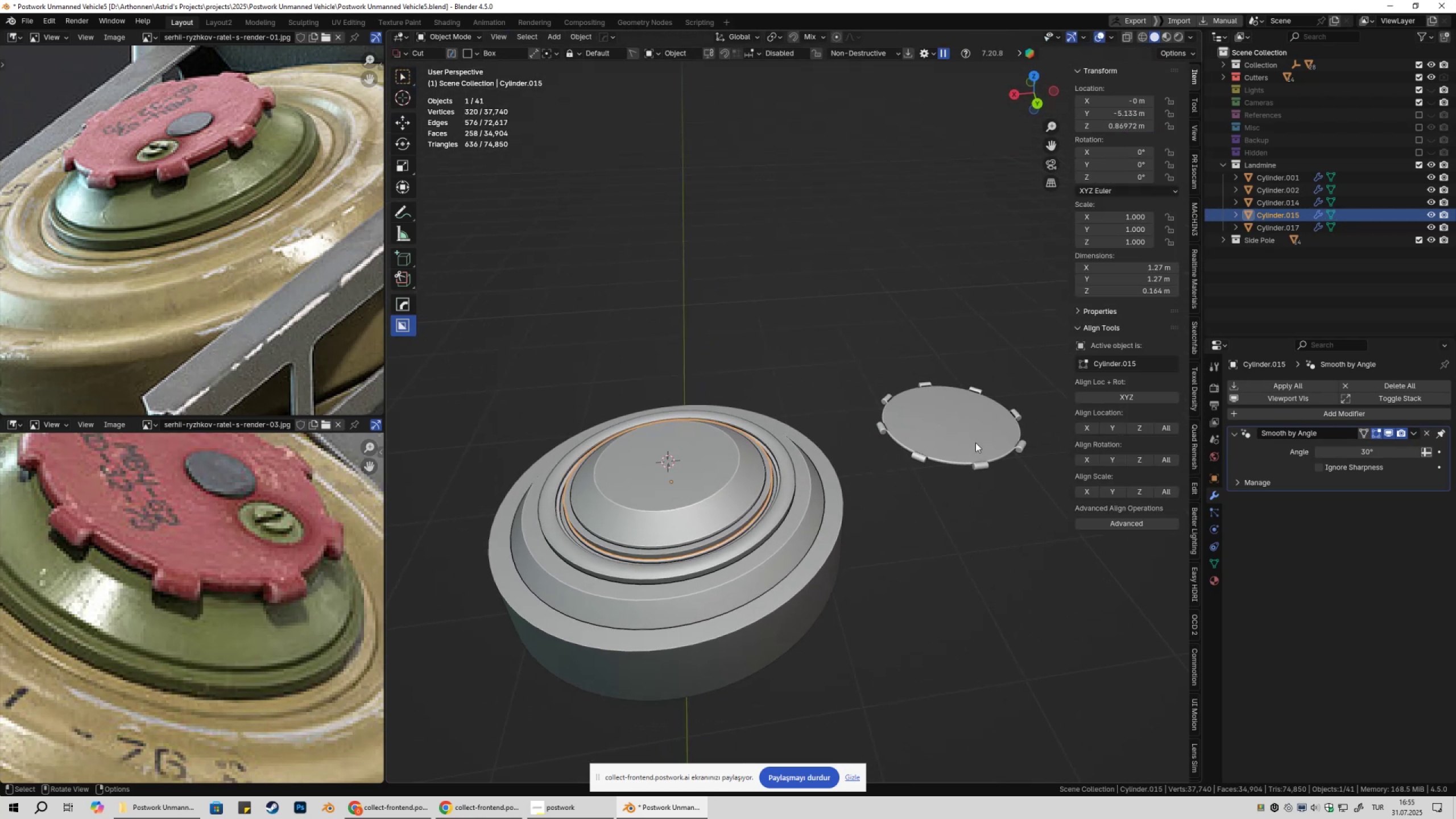 
left_click([1193, 111])
 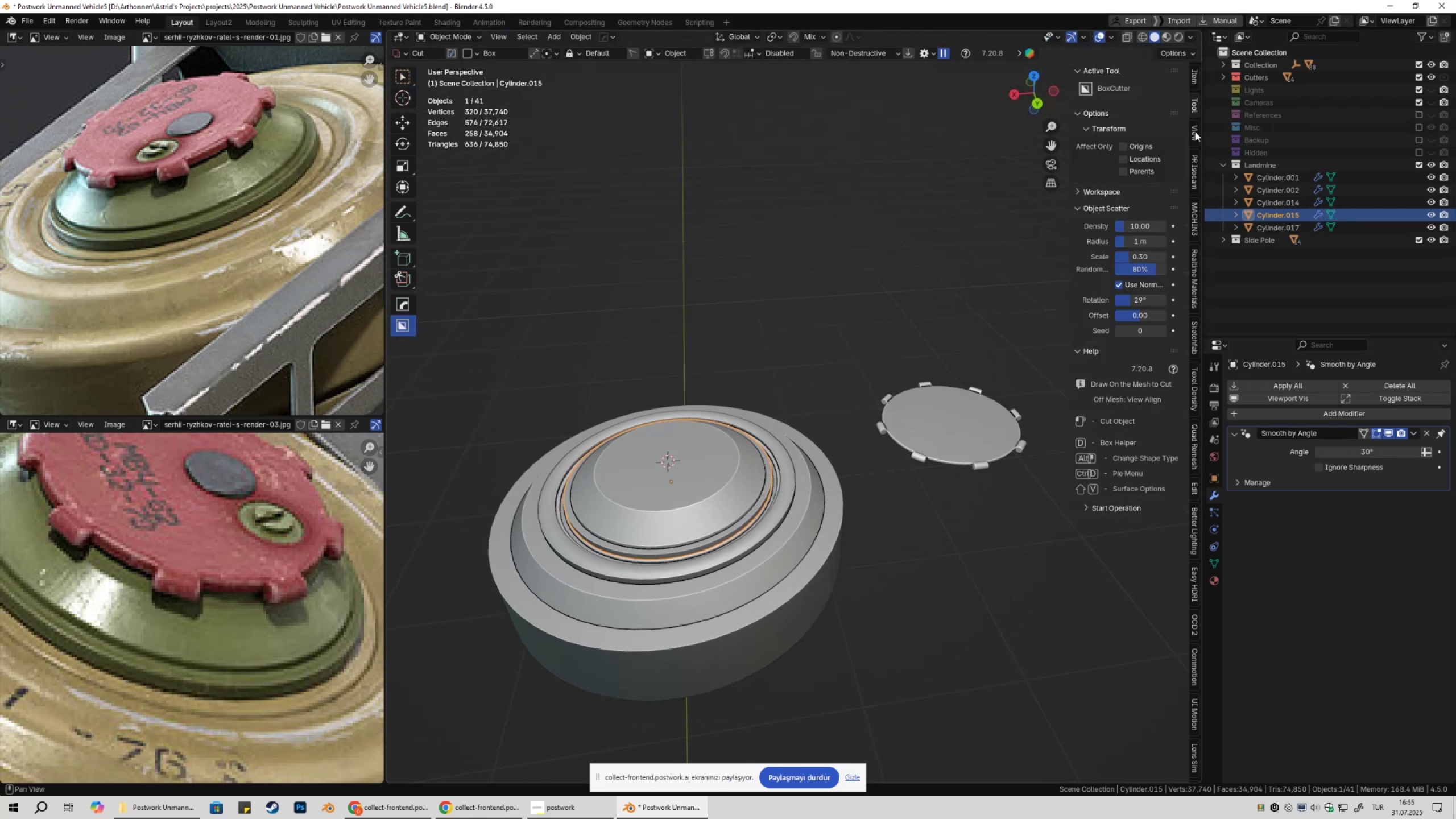 
left_click([1194, 134])
 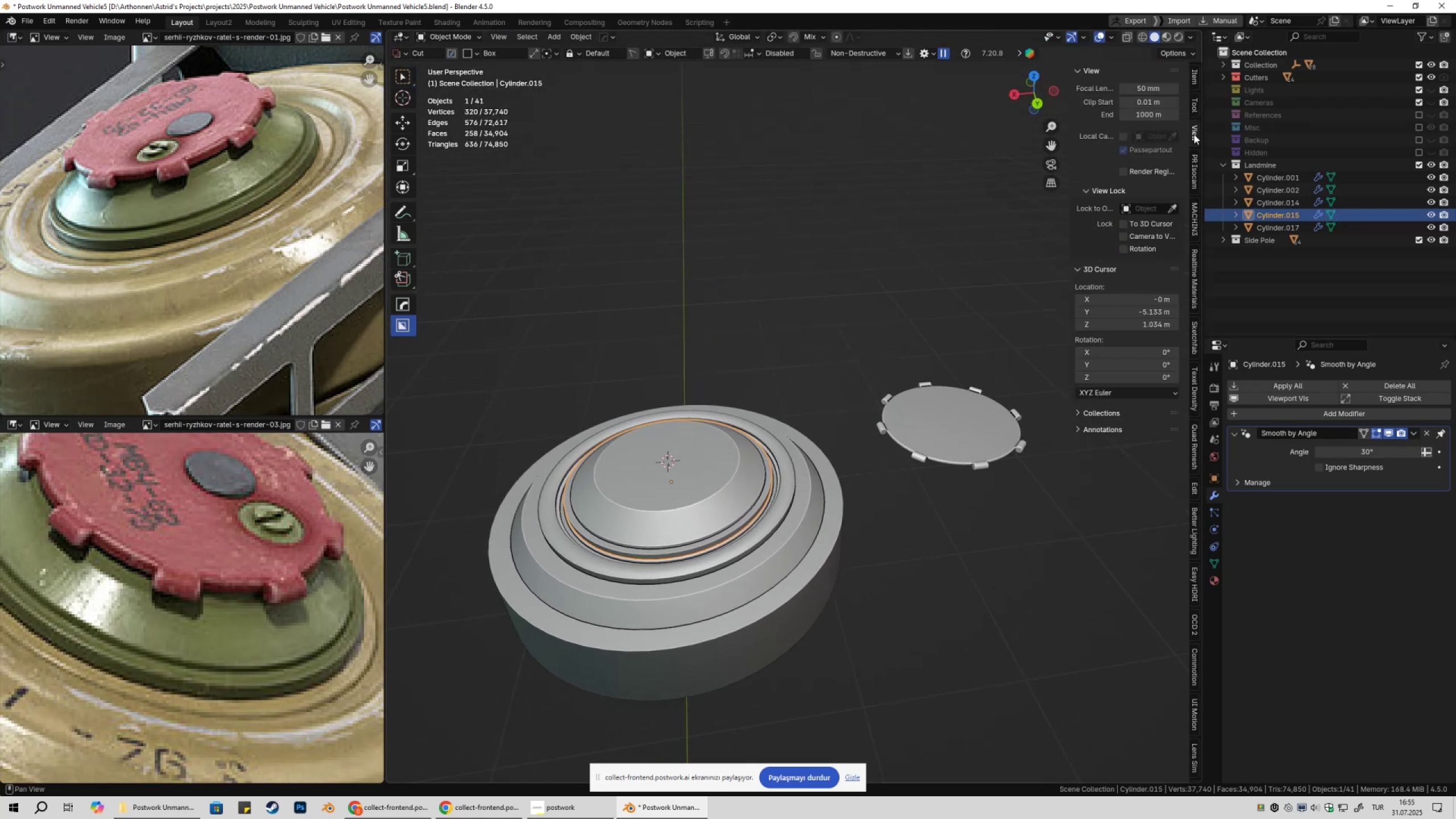 
key(Control+ControlLeft)
 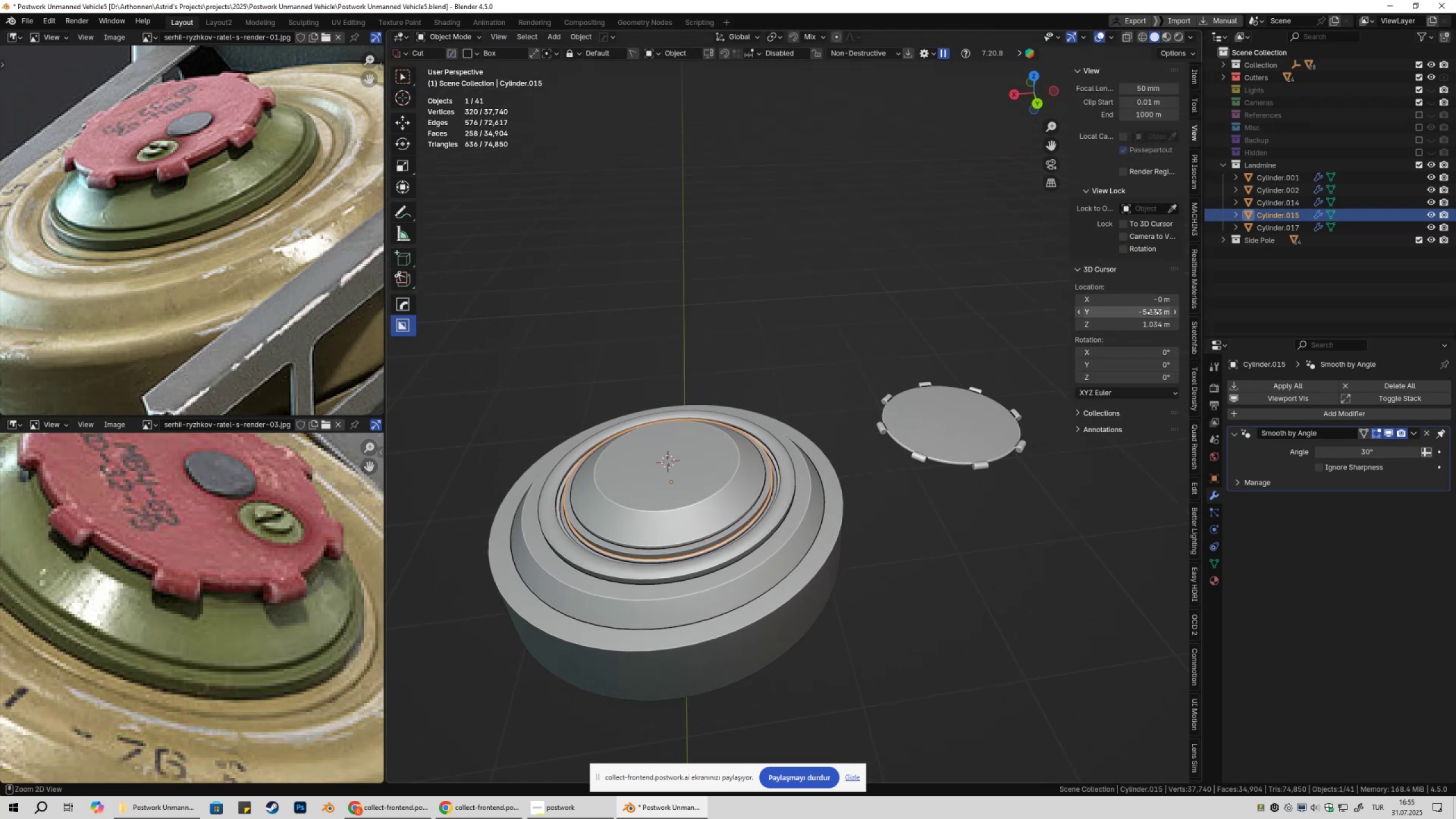 
key(Control+C)
 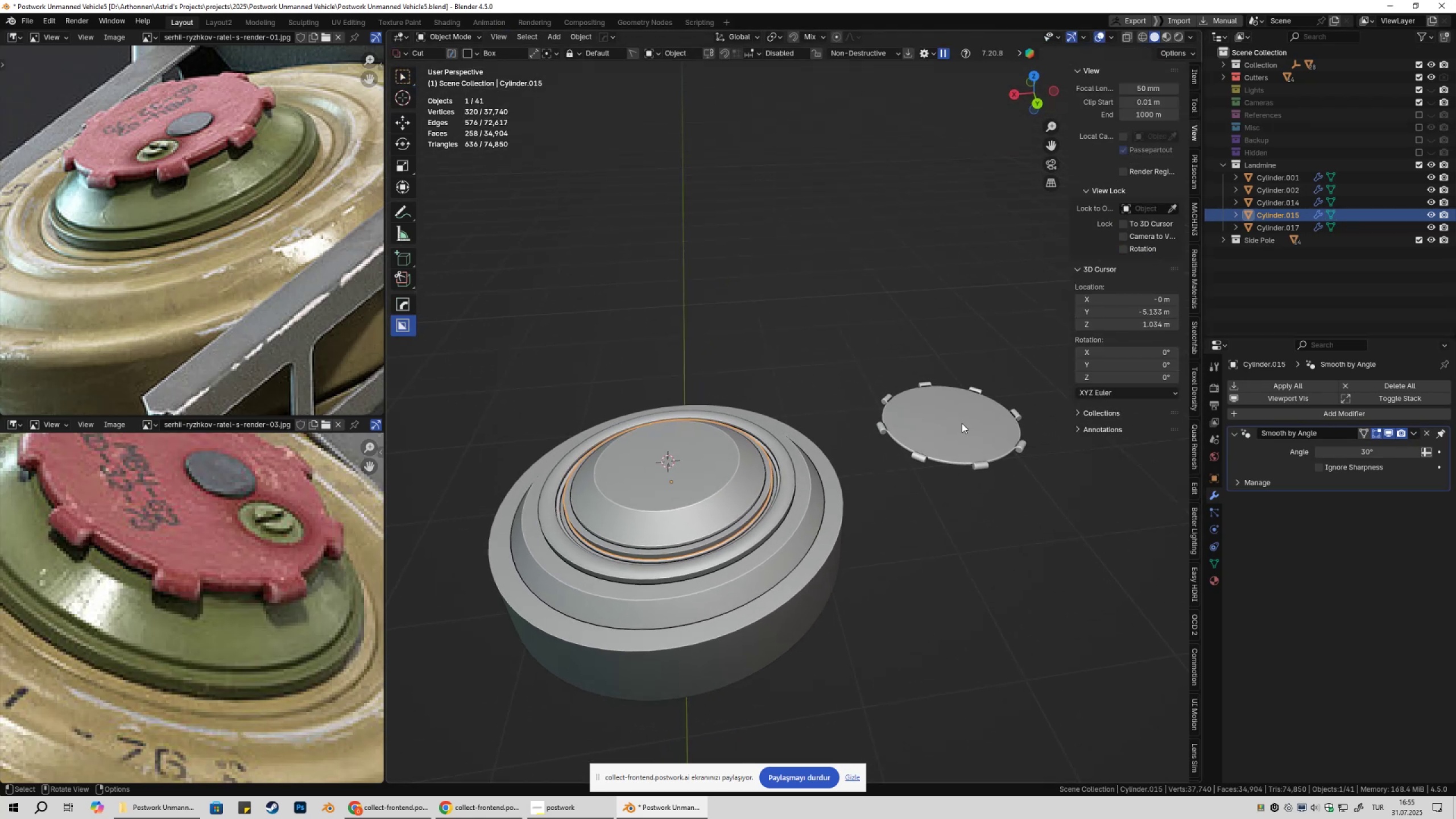 
left_click([962, 423])
 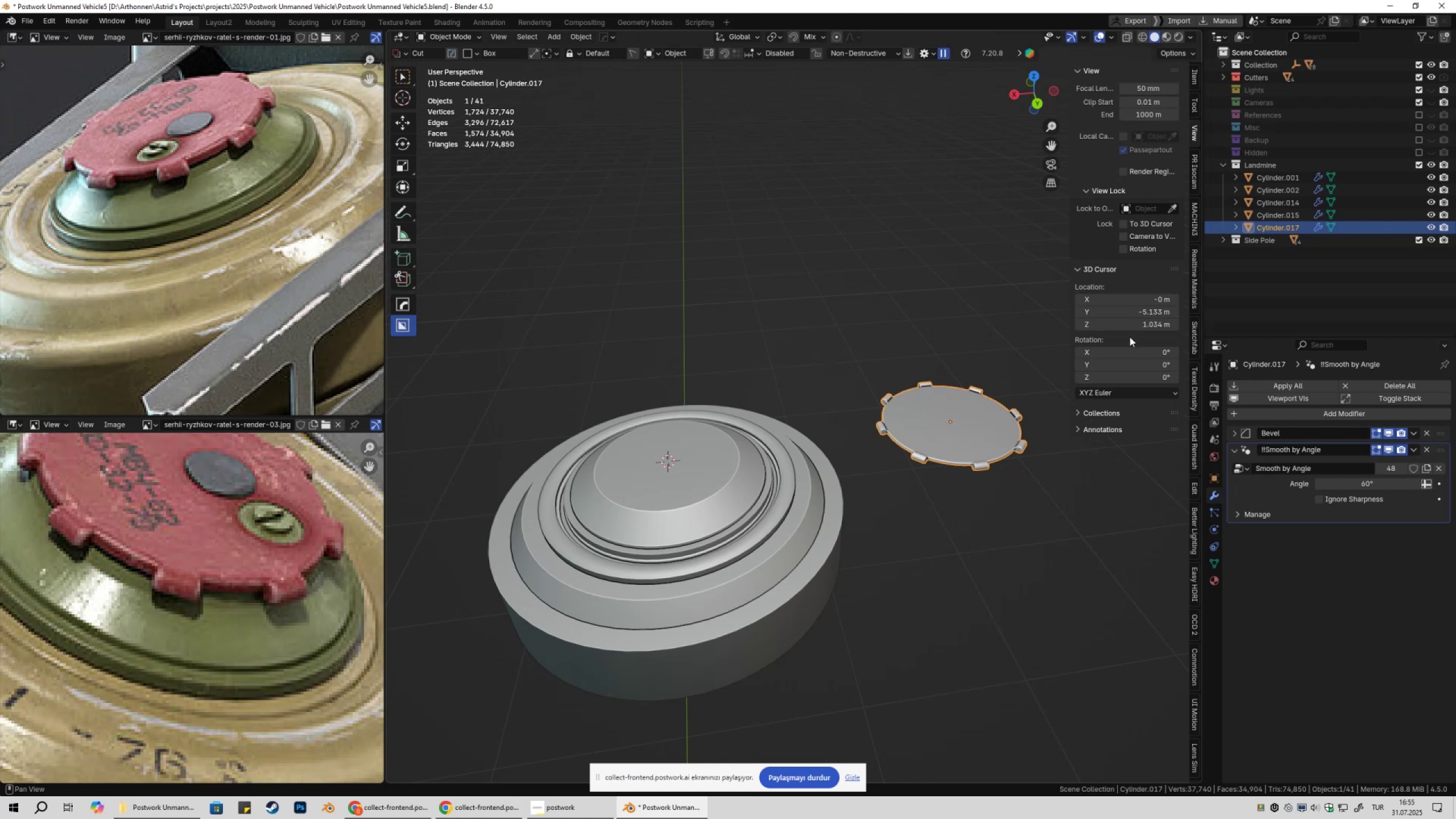 
left_click([1192, 78])
 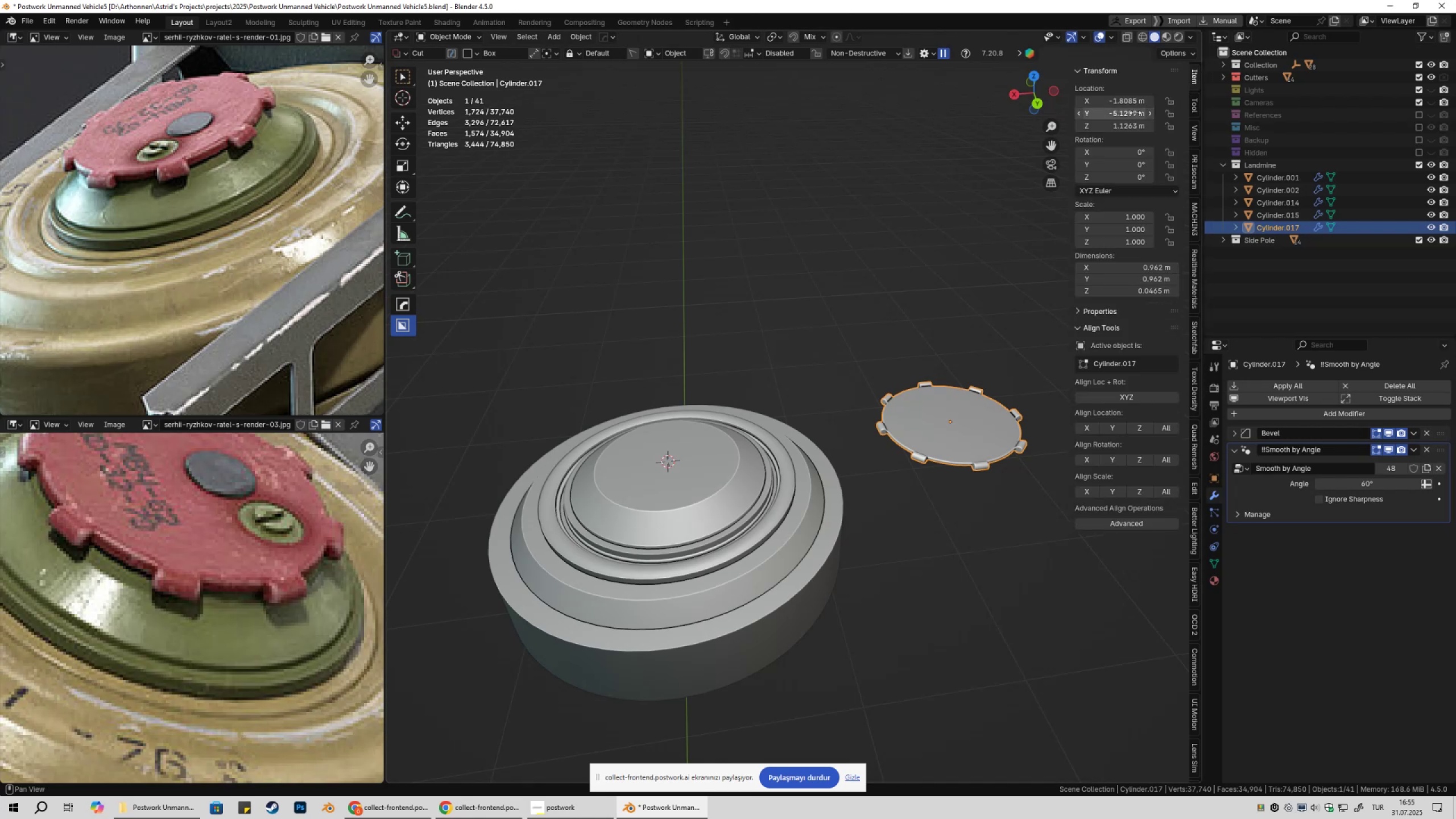 
key(Control+ControlLeft)
 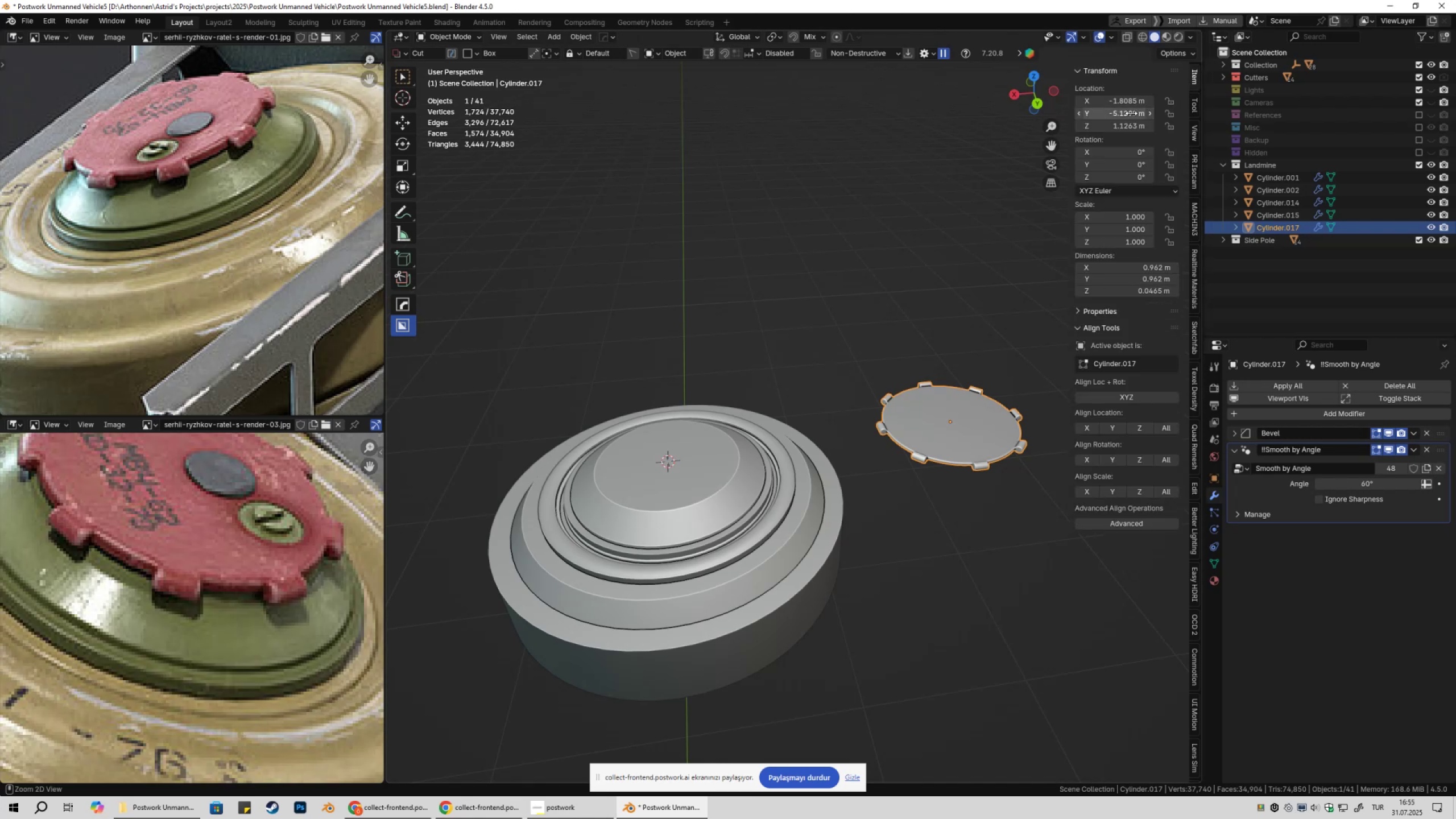 
key(Control+V)
 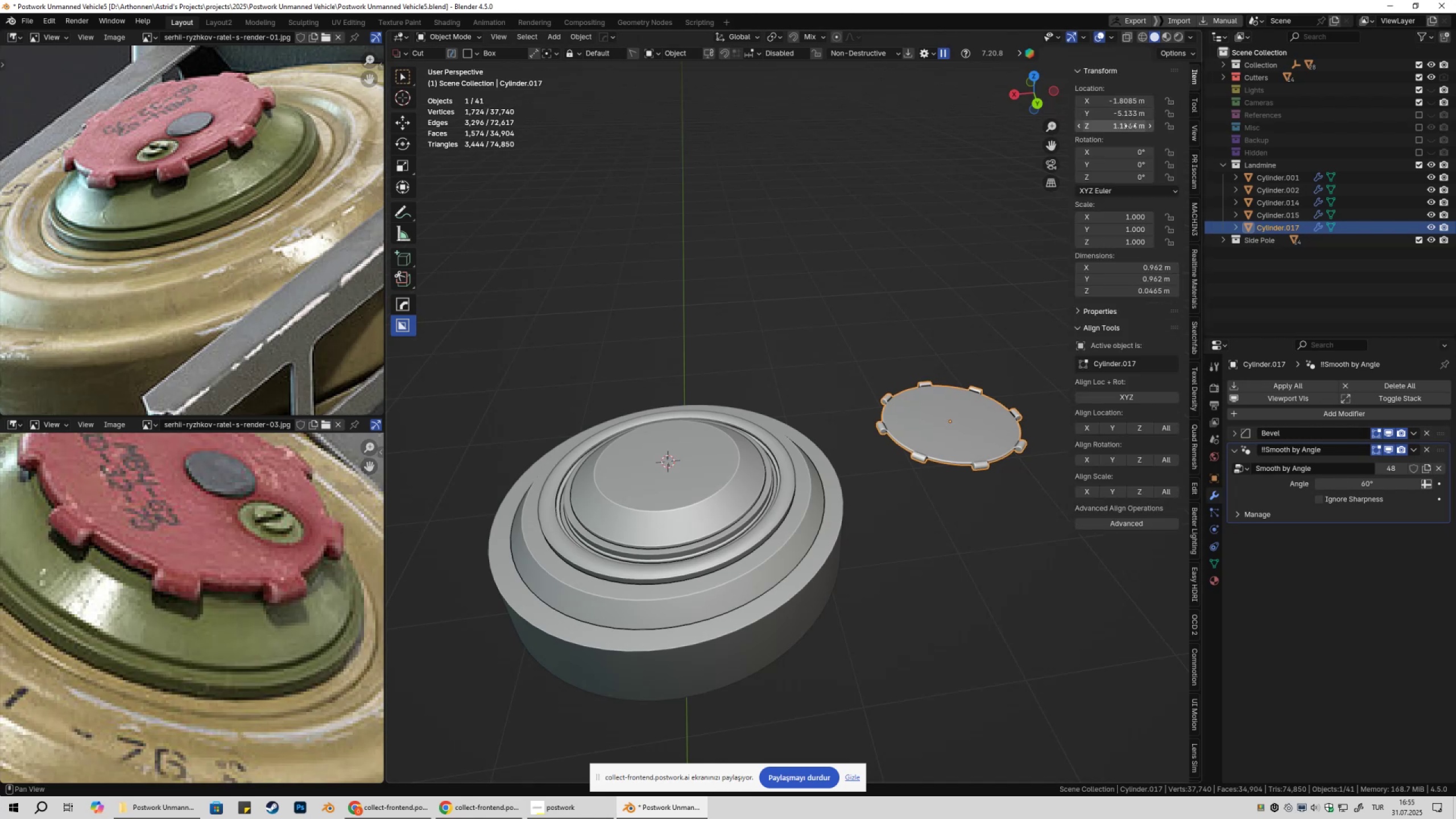 
key(Control+ControlLeft)
 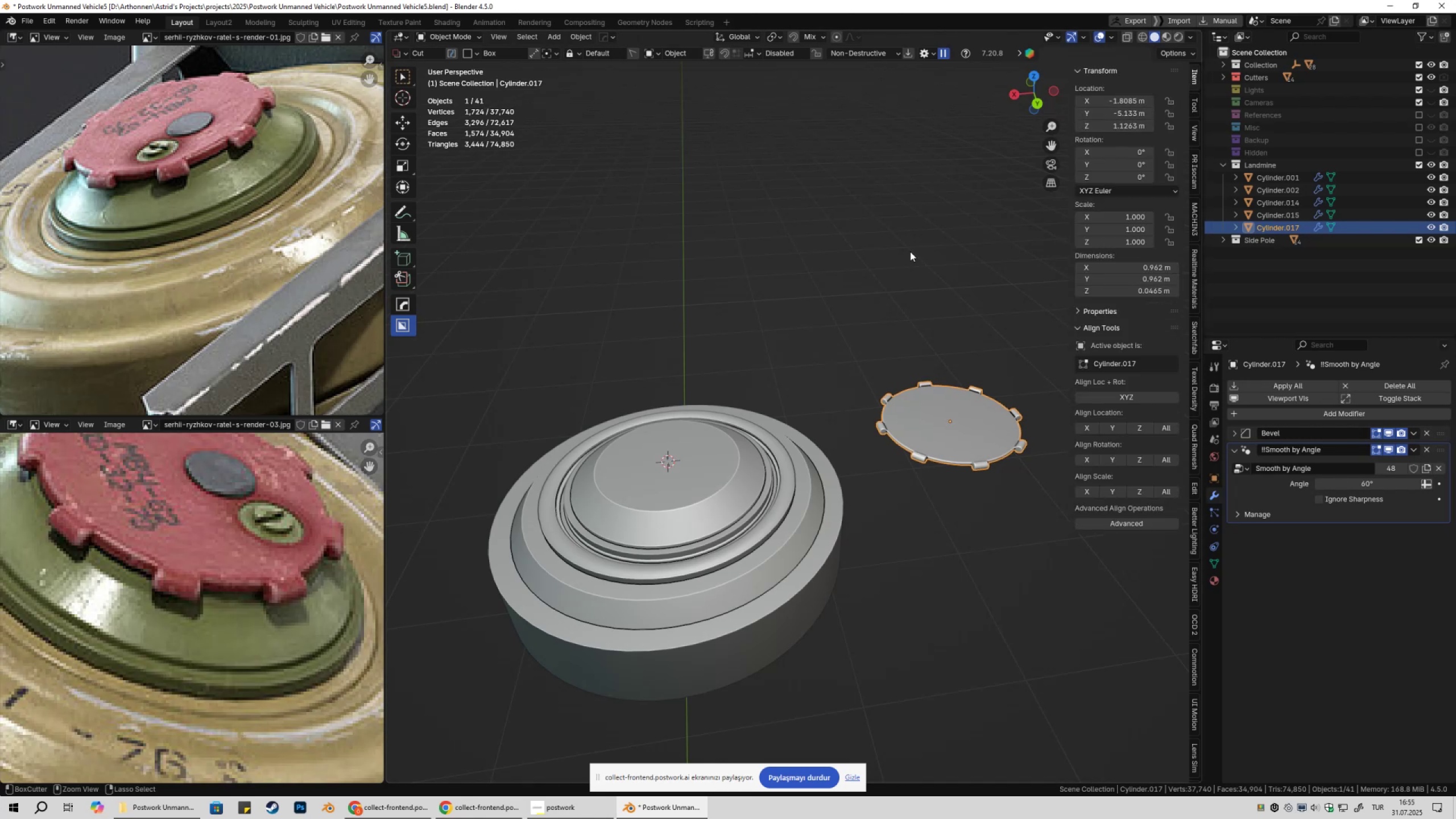 
key(Control+Z)
 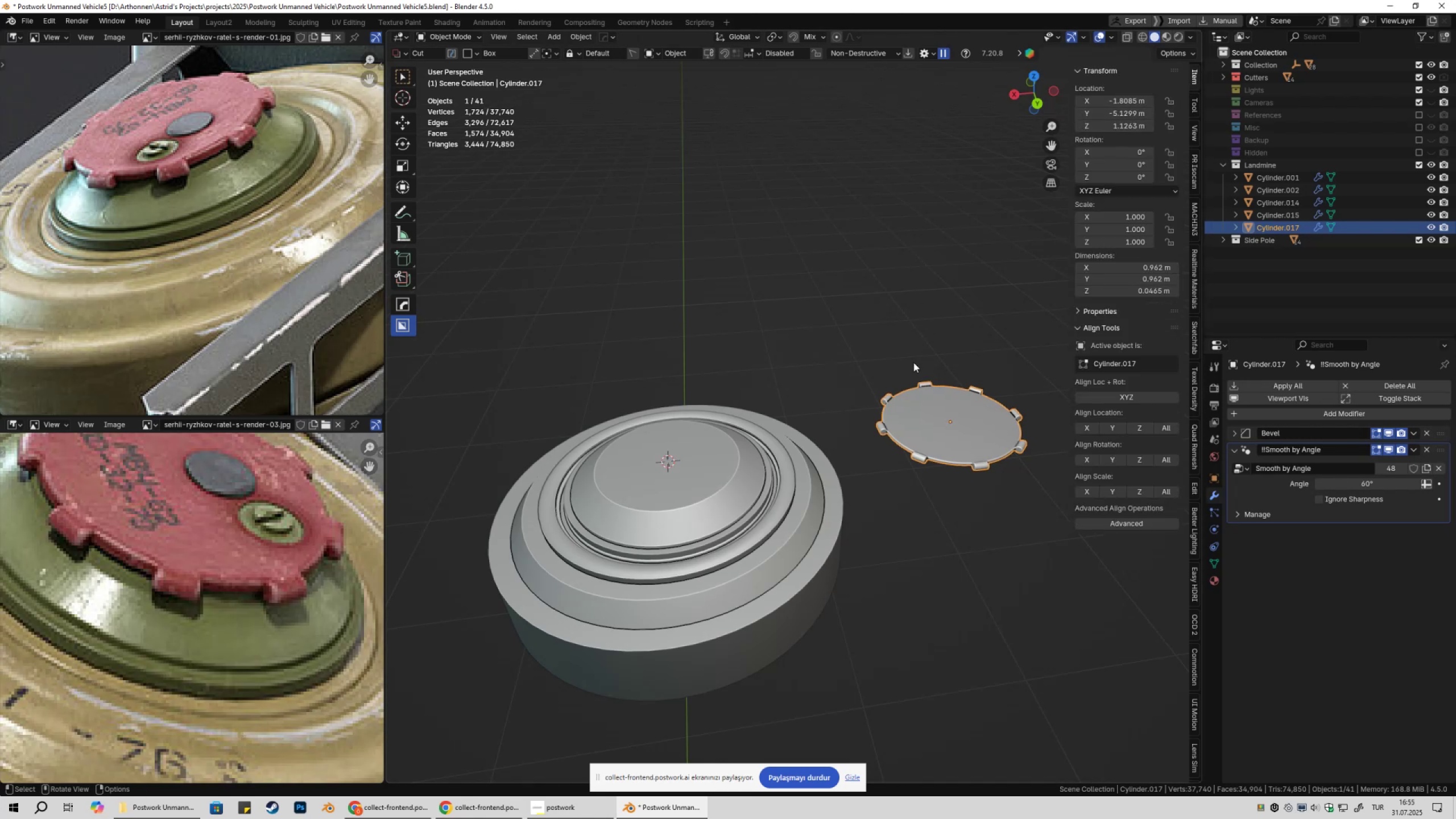 
type(gyx)
 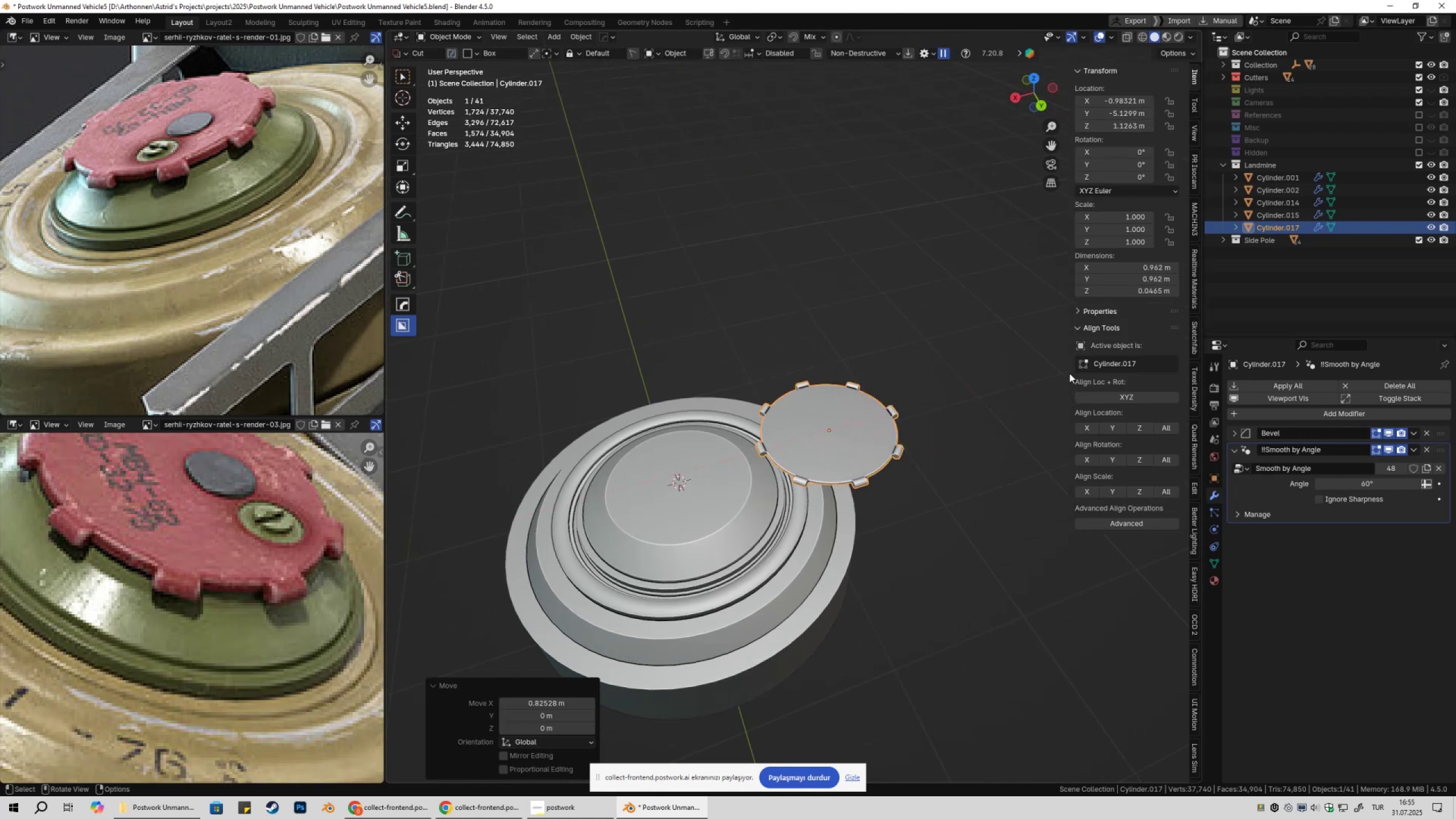 
left_click([1194, 136])
 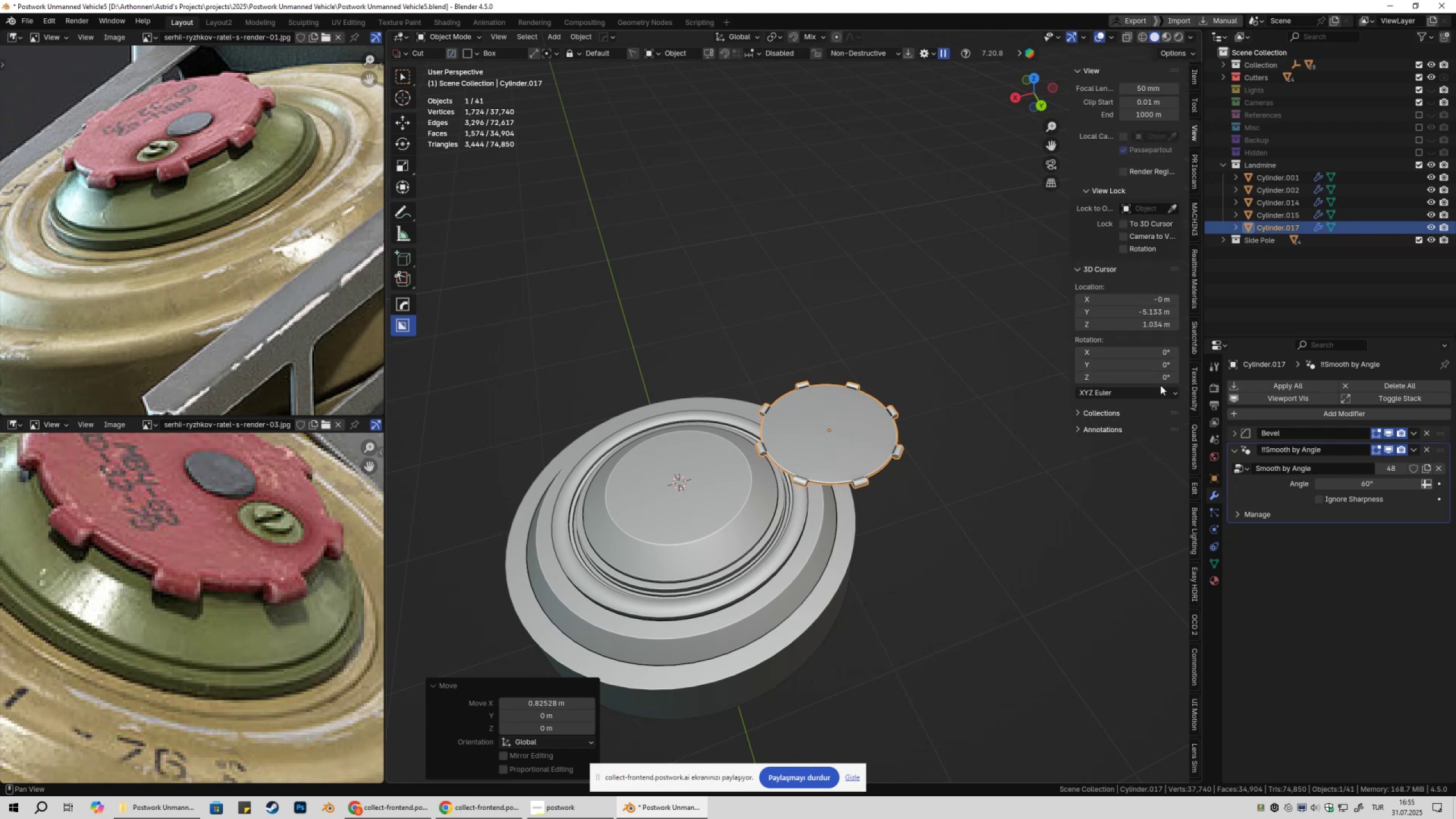 
key(Control+ControlLeft)
 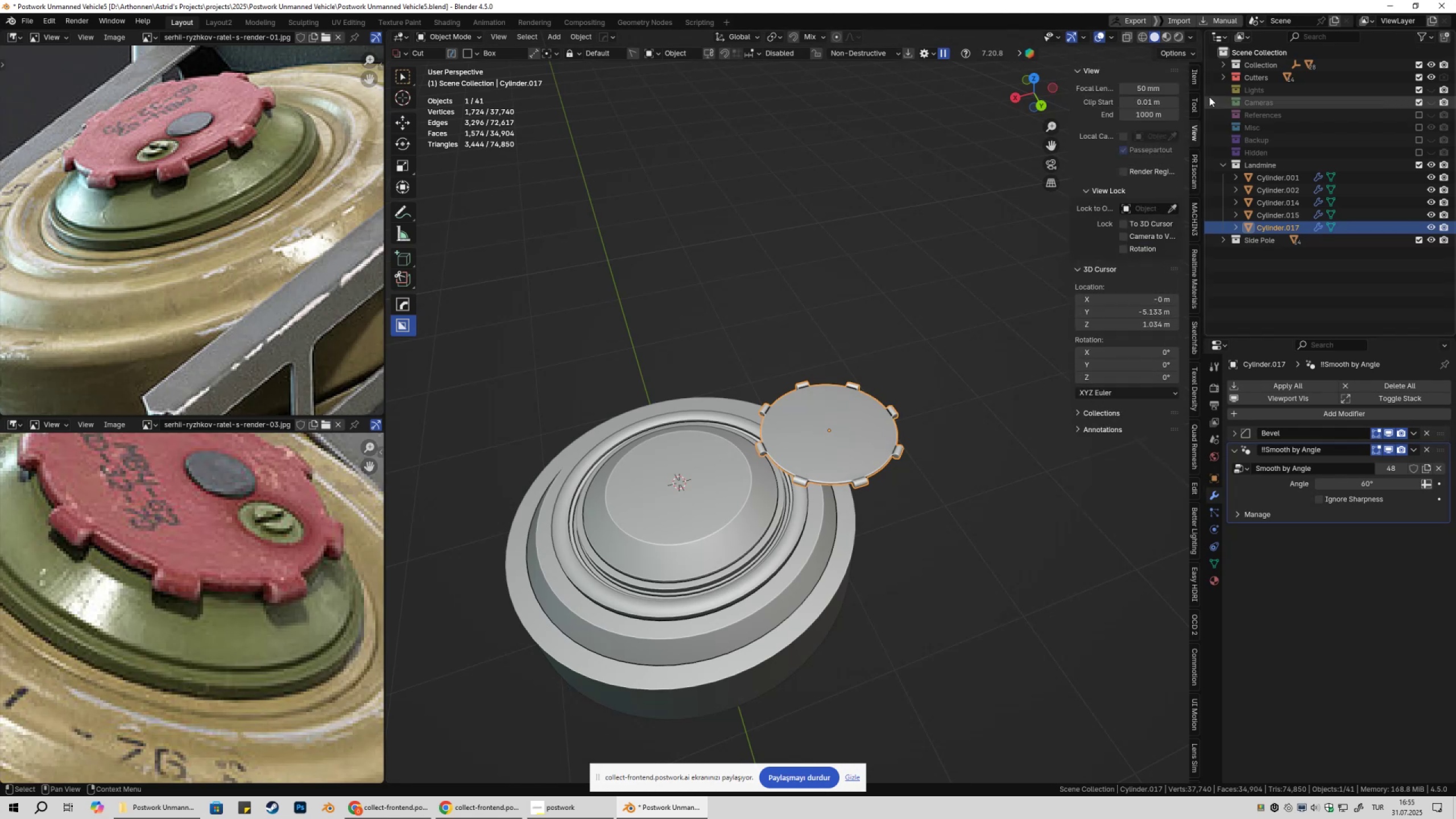 
left_click([1193, 80])
 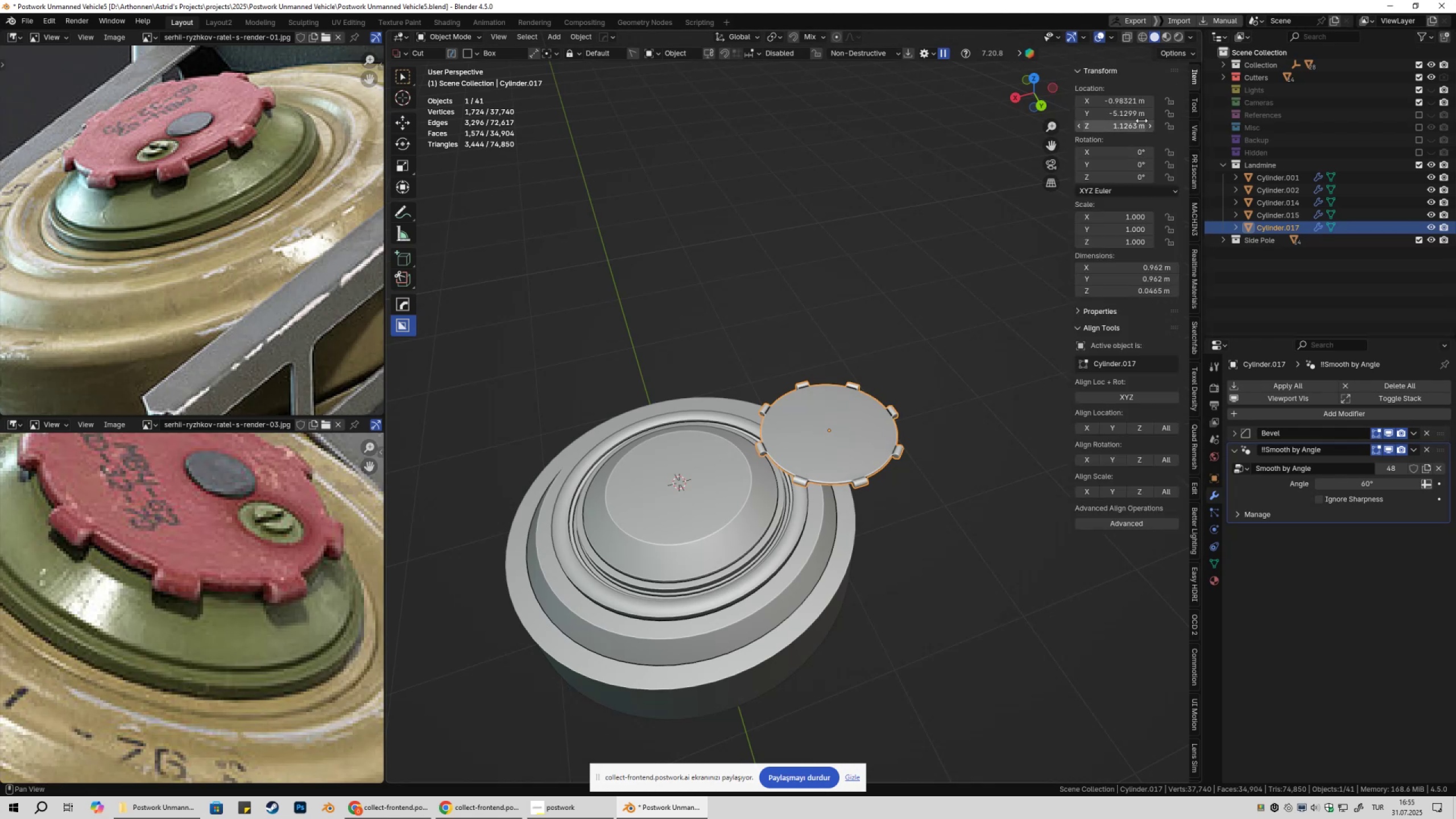 
left_click_drag(start_coordinate=[1125, 101], to_coordinate=[1123, 594])
 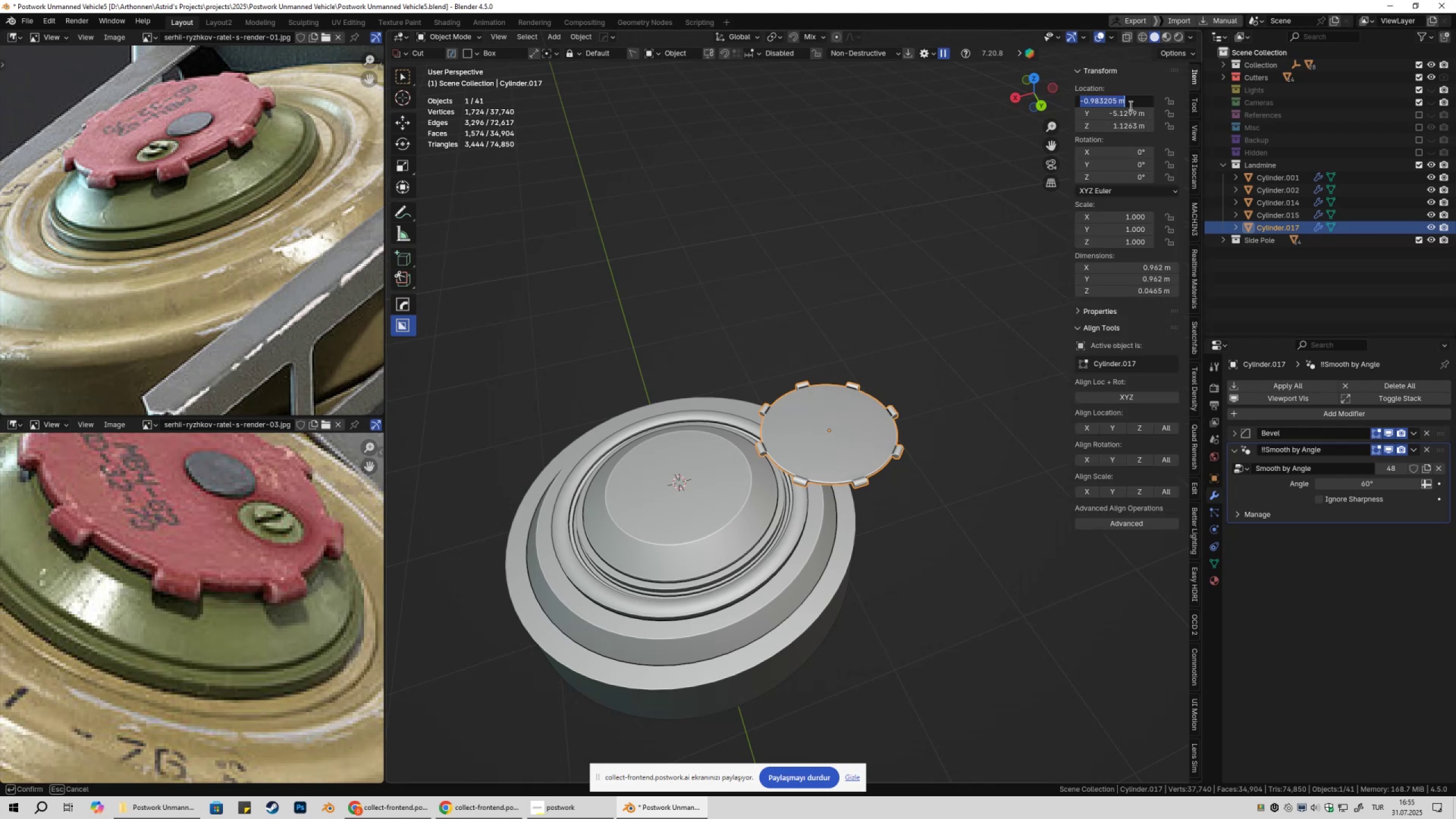 
key(Numpad0)
 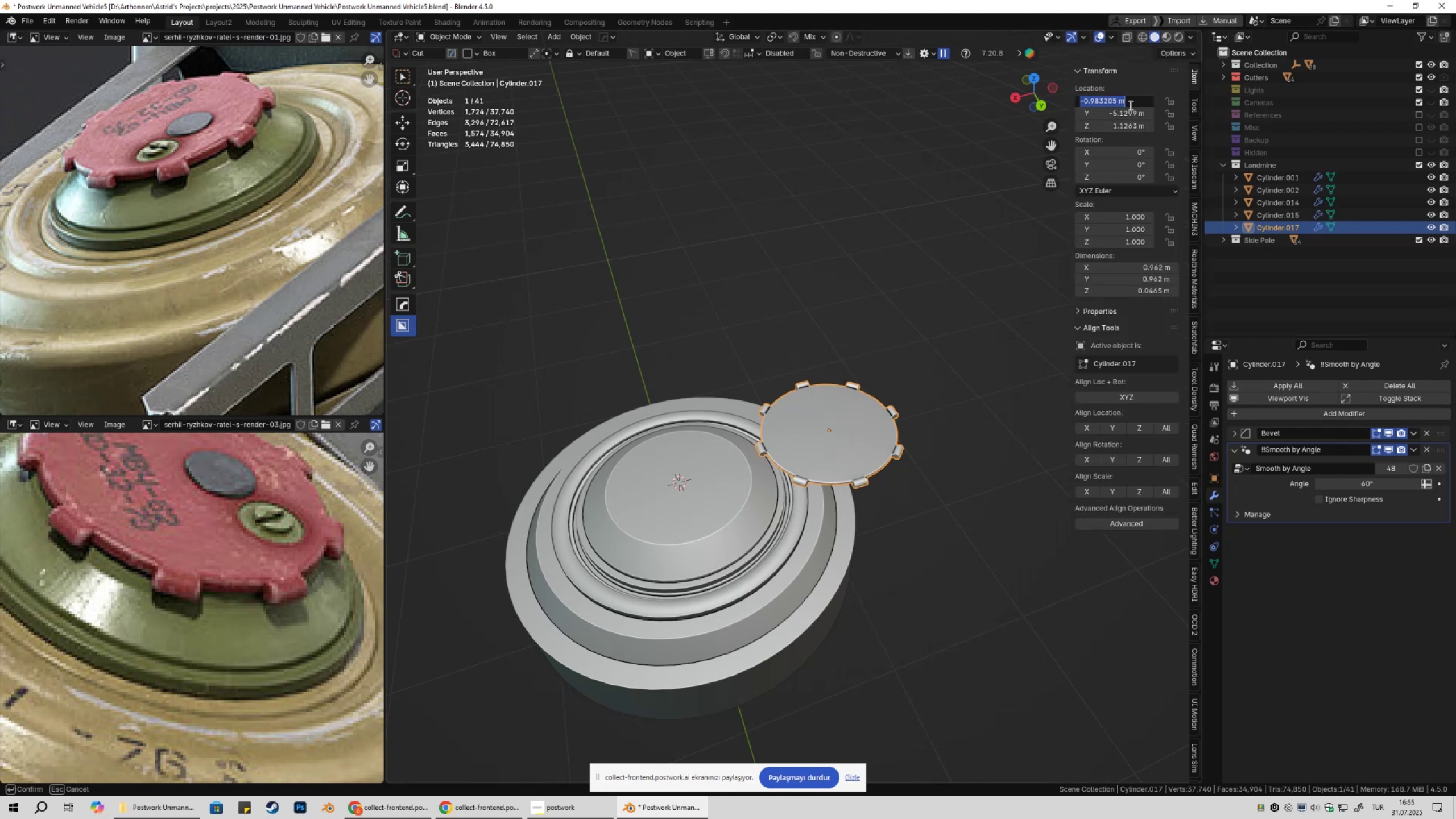 
key(NumpadEnter)
 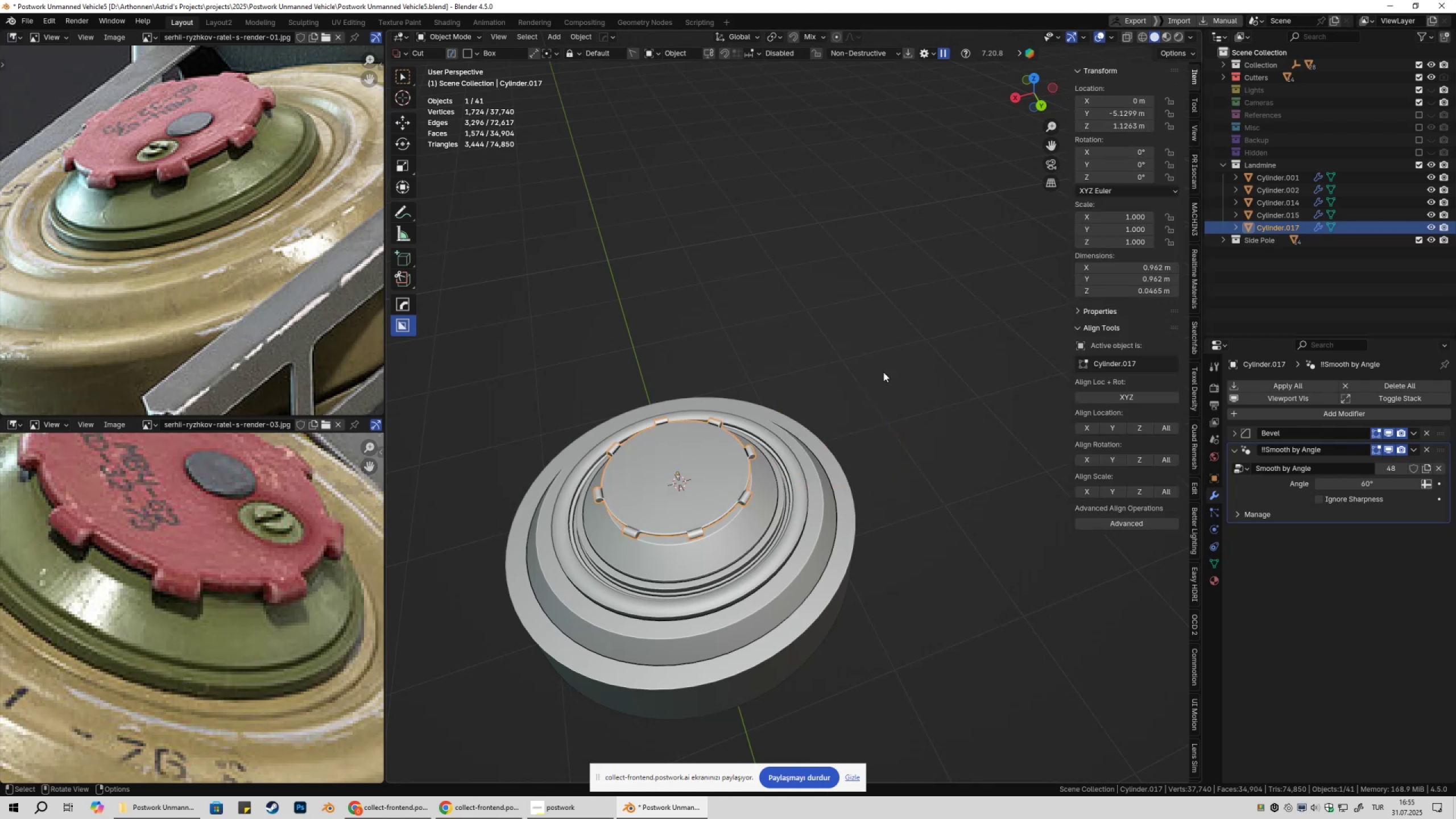 
left_click([880, 384])
 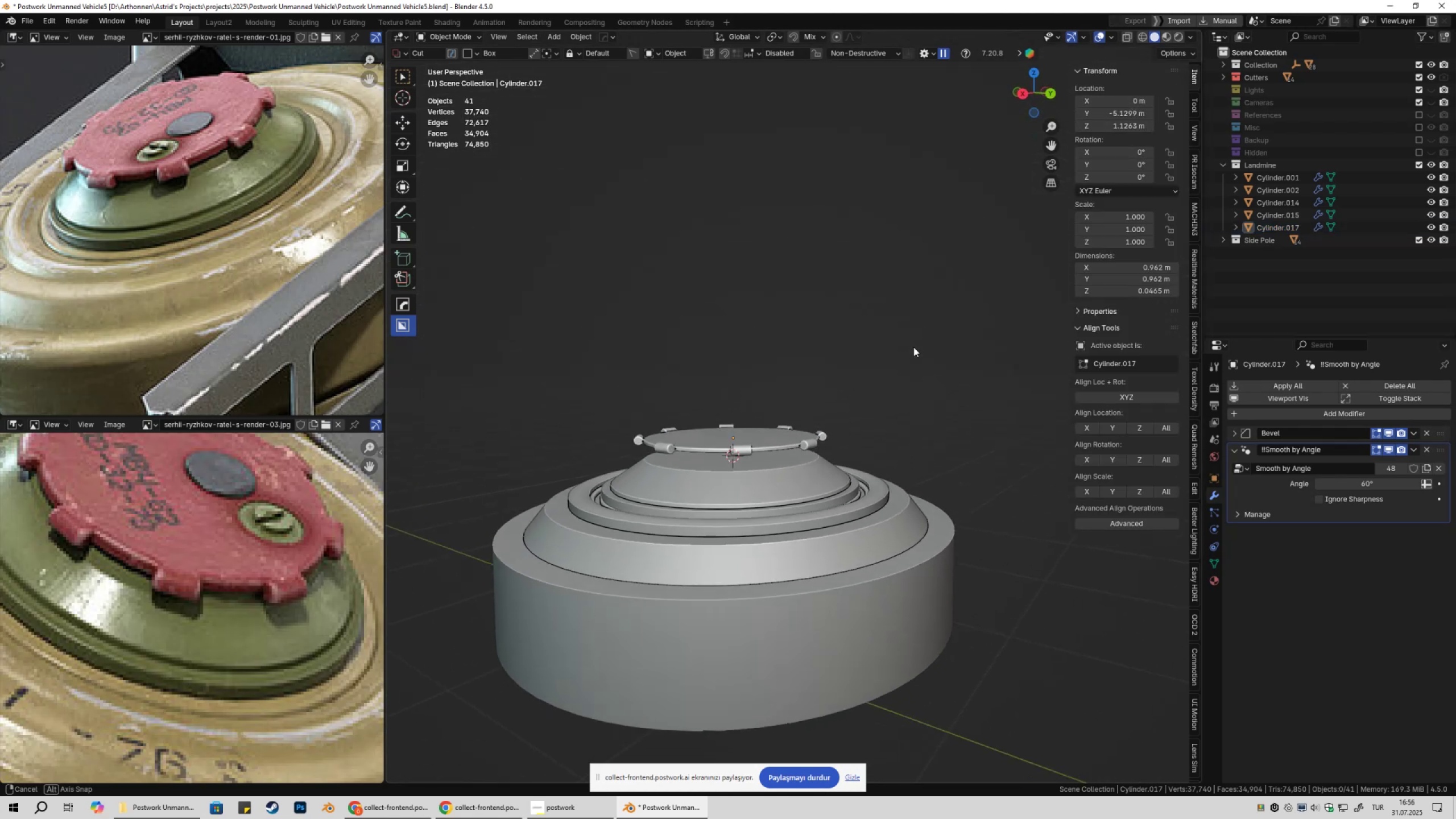 
scroll: coordinate [821, 410], scroll_direction: up, amount: 2.0
 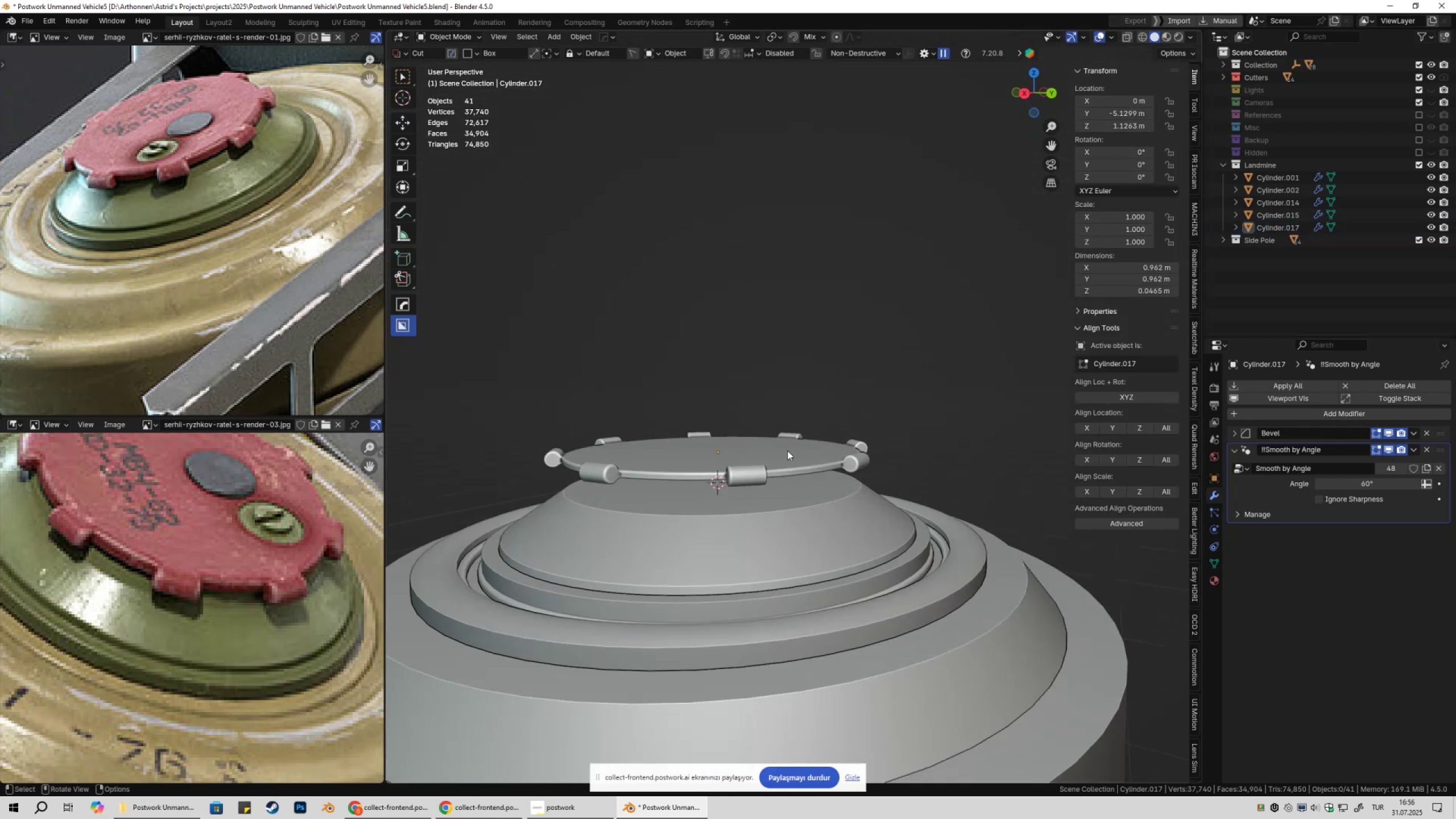 
hold_key(key=ShiftLeft, duration=0.32)
 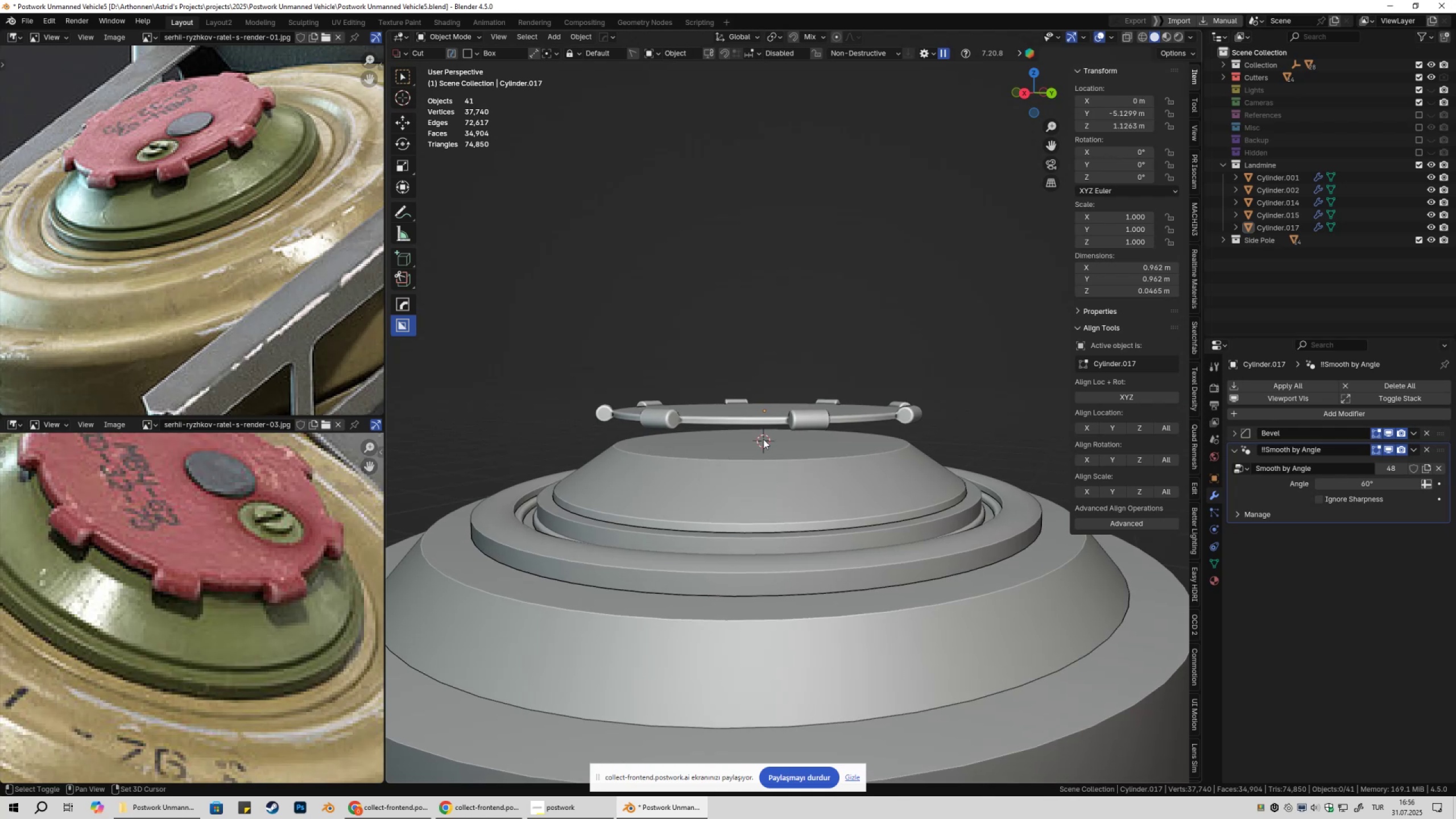 
scroll: coordinate [763, 439], scroll_direction: up, amount: 1.0
 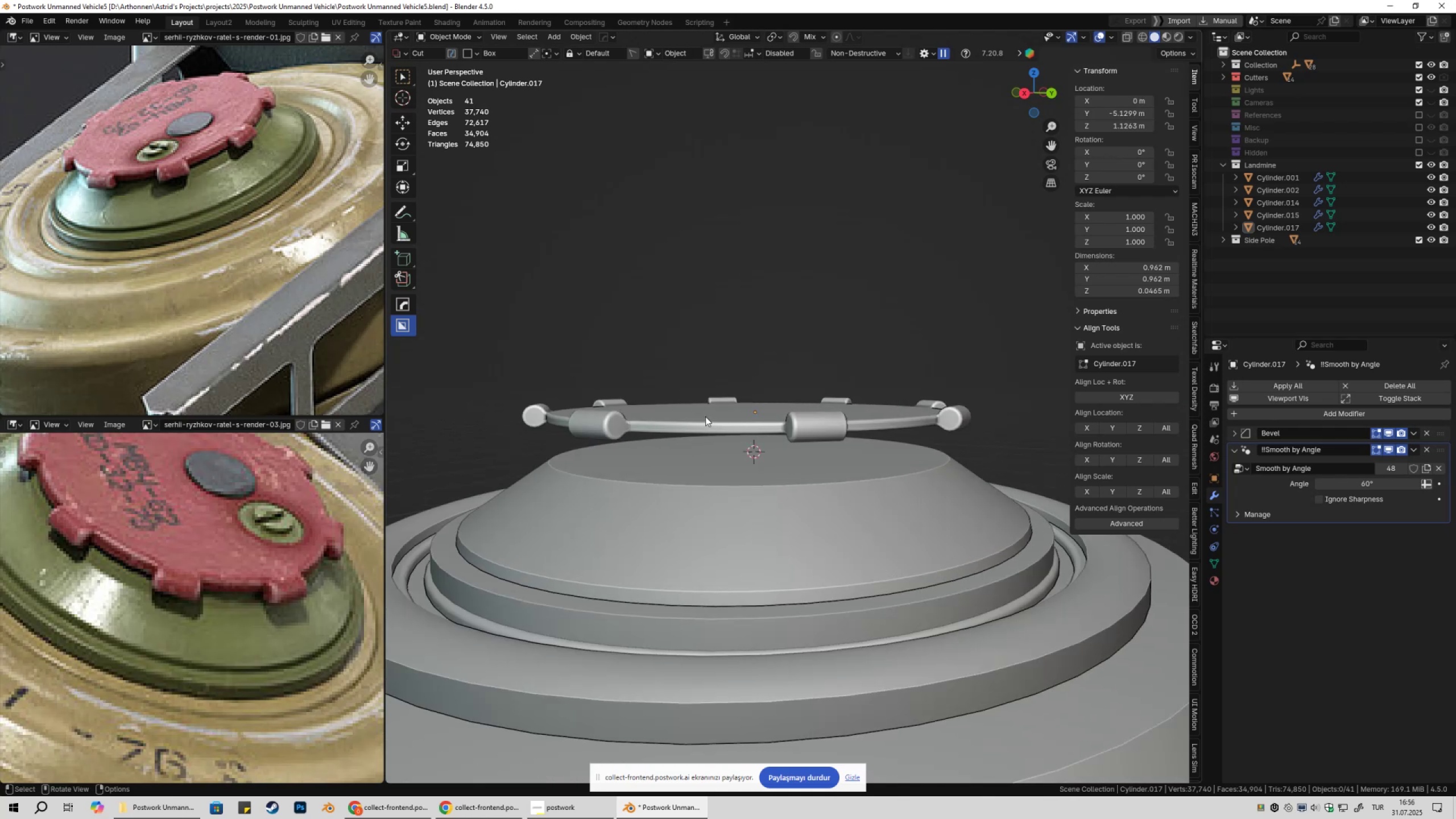 
left_click([705, 416])
 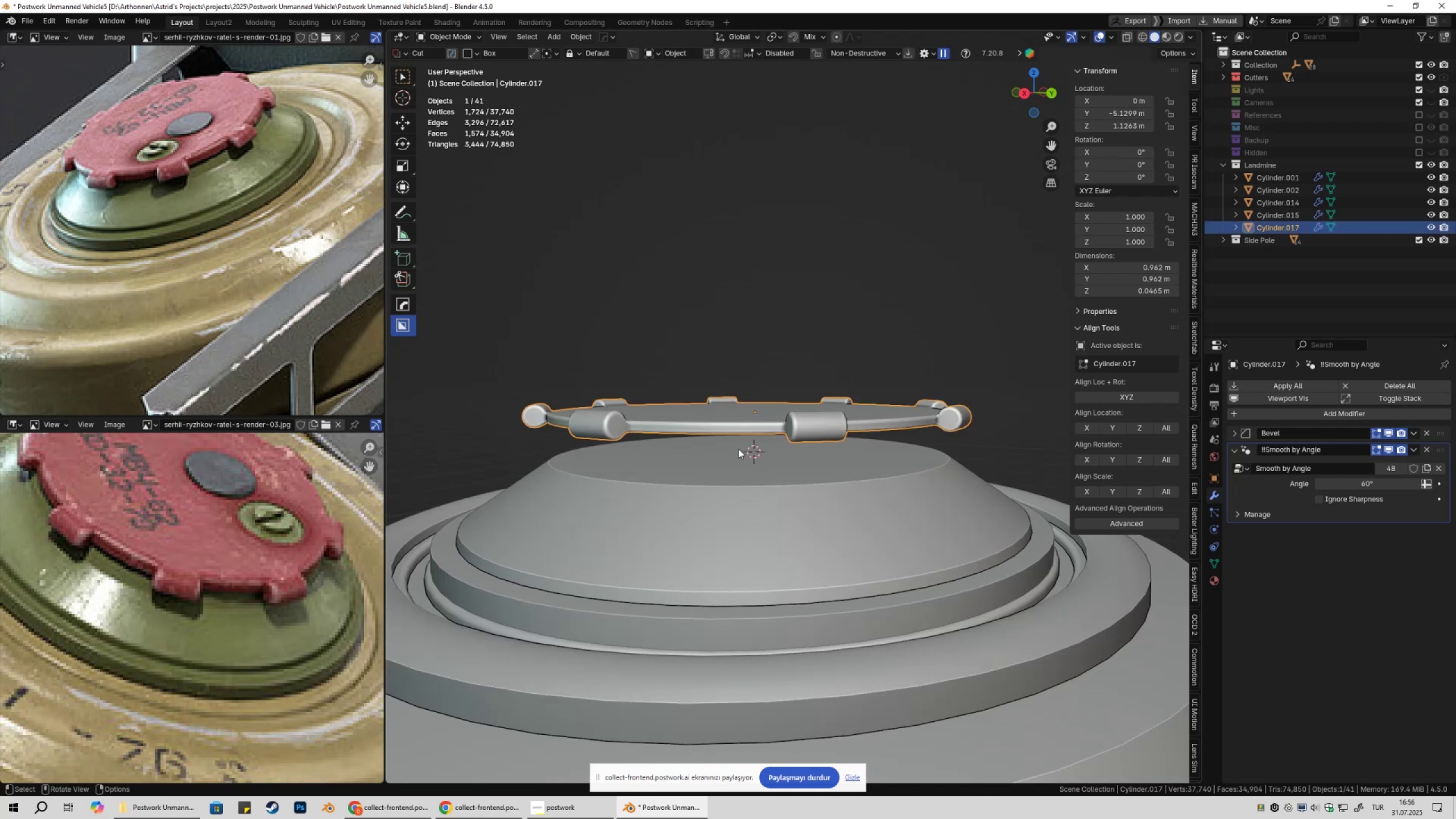 
type(gz)
 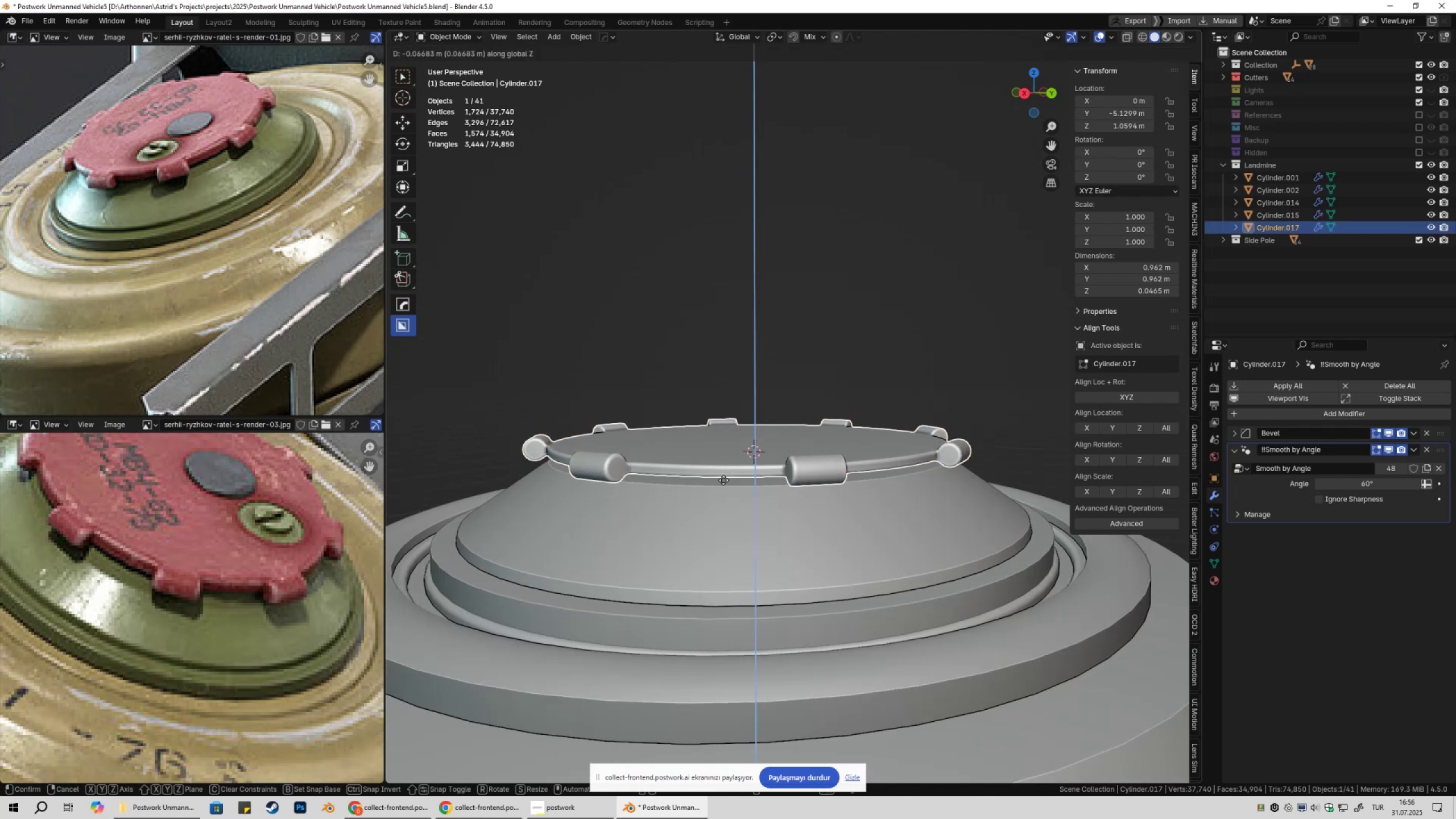 
hold_key(key=ControlLeft, duration=0.48)
left_click([718, 469])
 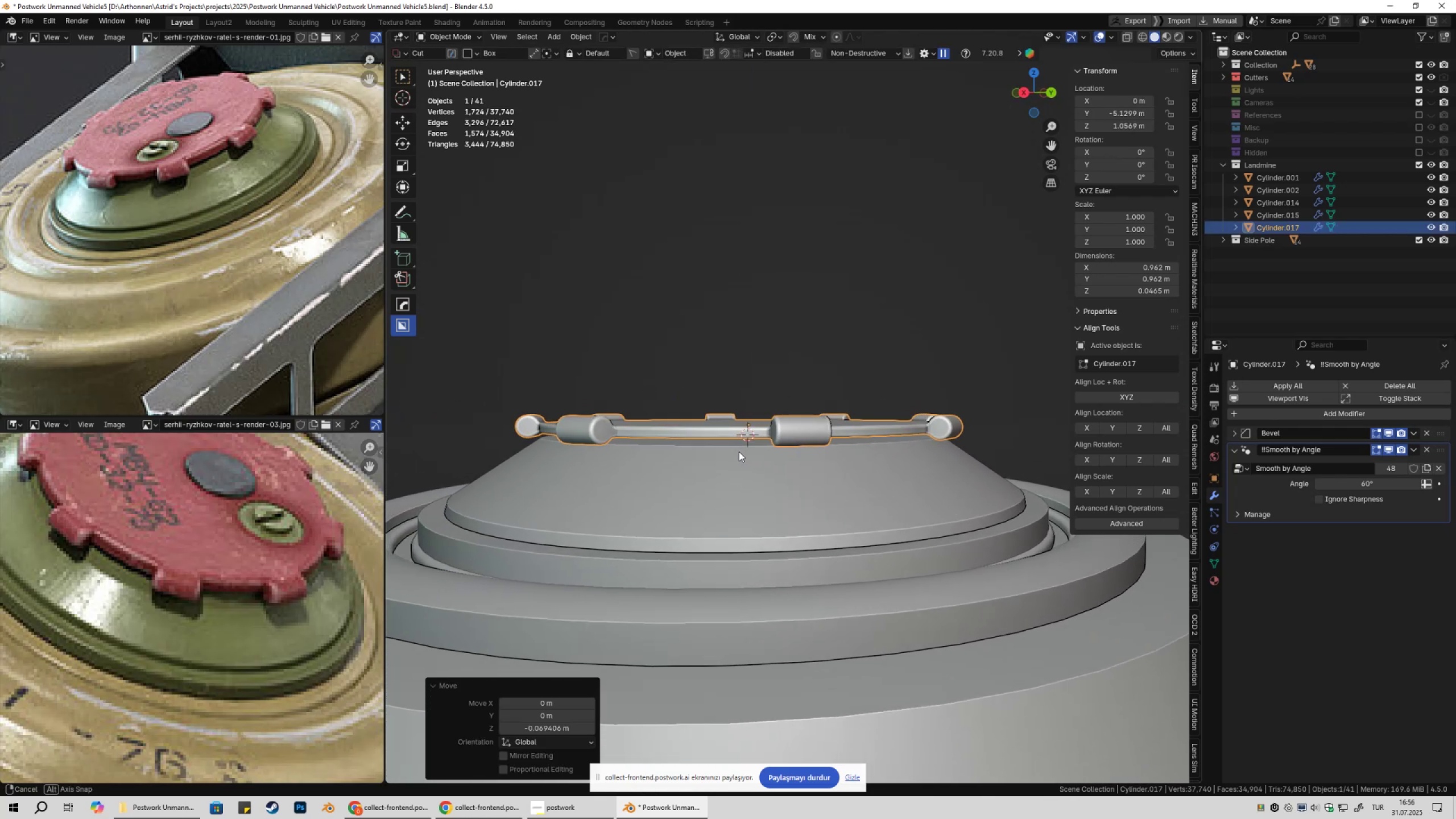 
scroll: coordinate [736, 447], scroll_direction: up, amount: 2.0
 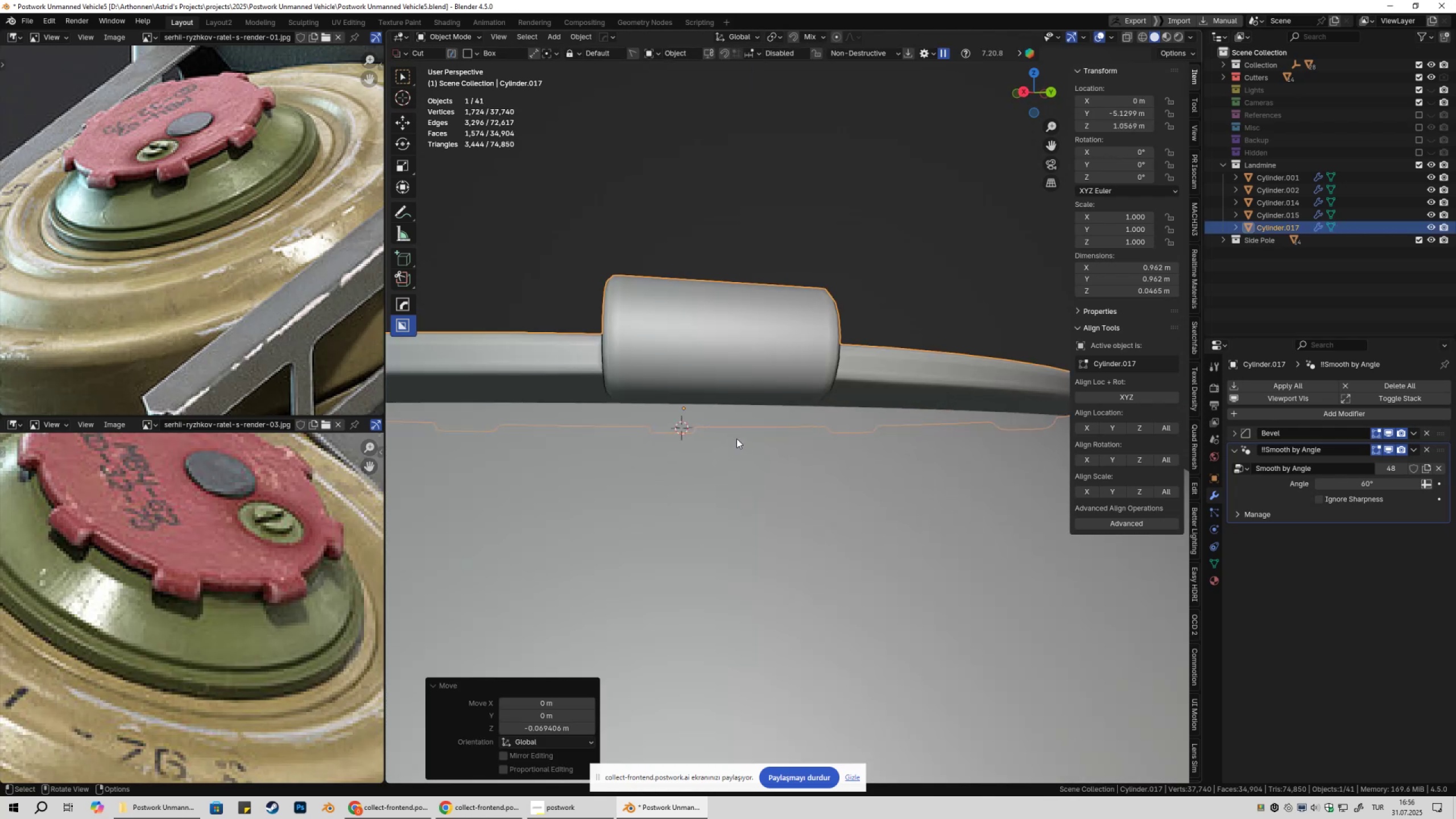 
hold_key(key=ShiftLeft, duration=0.72)
 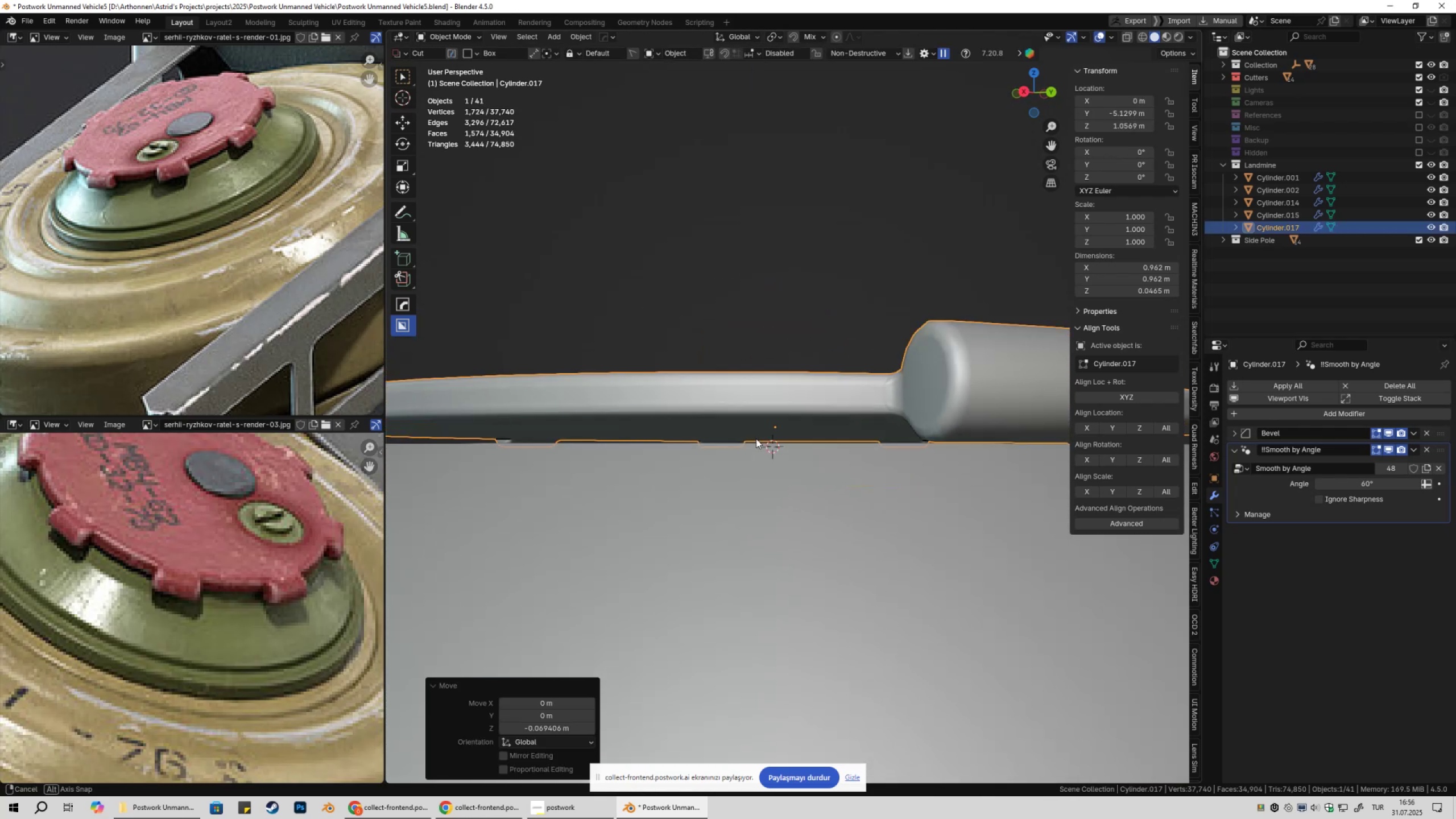 
key(Tab)
key(Tab)
type(gzb)
 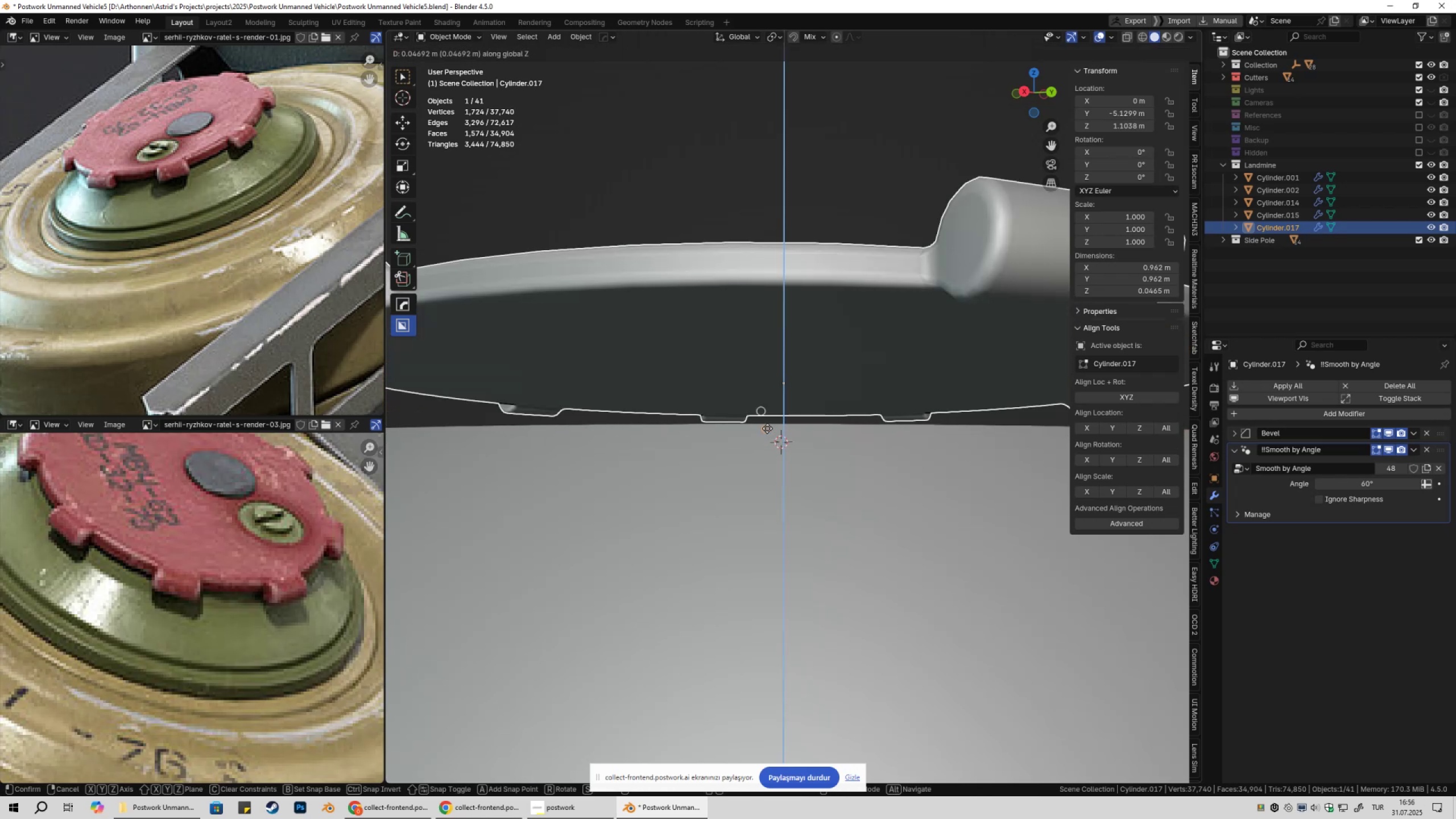 
key(Escape)
type(gz)
 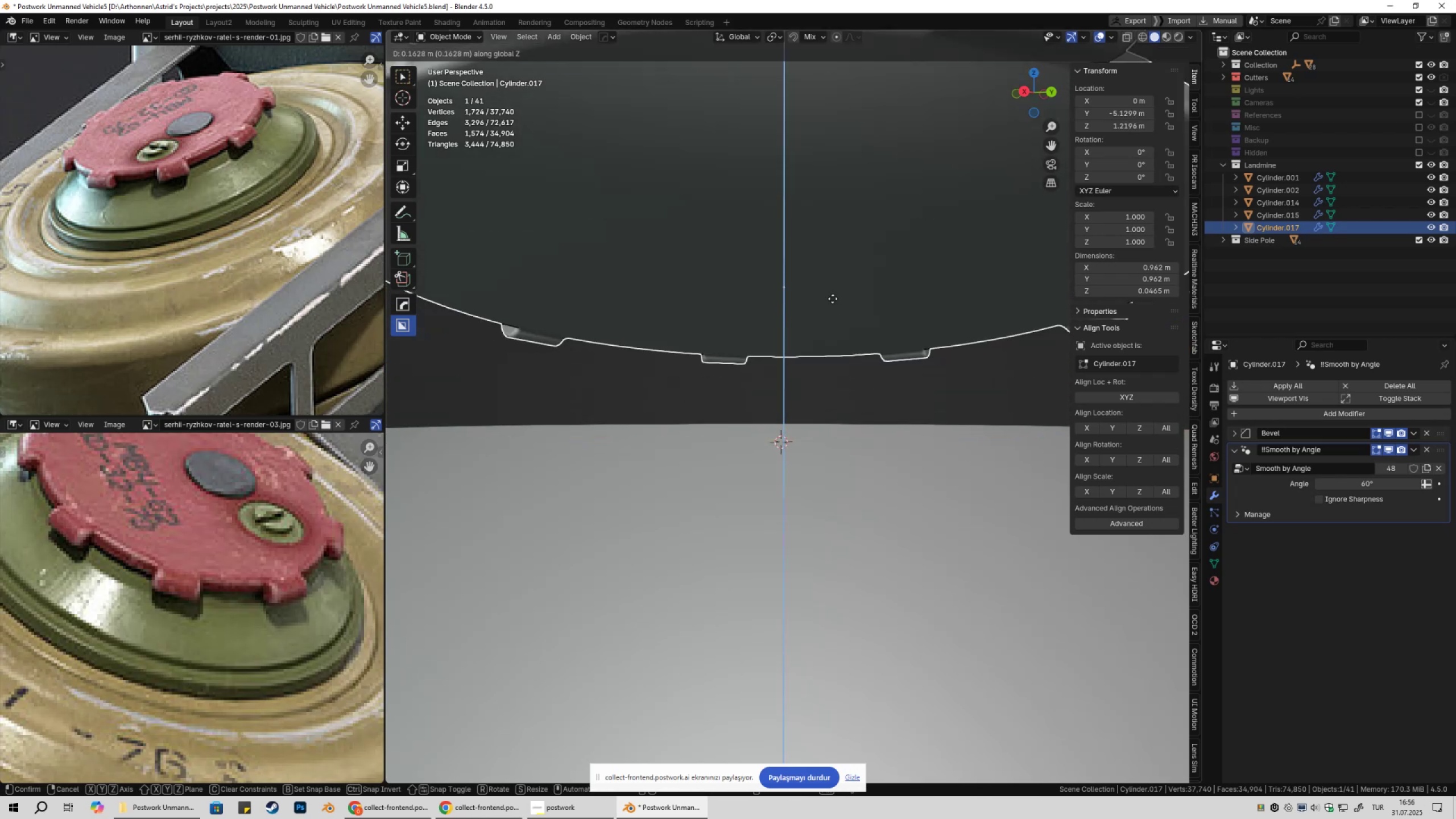 
left_click([833, 299])
 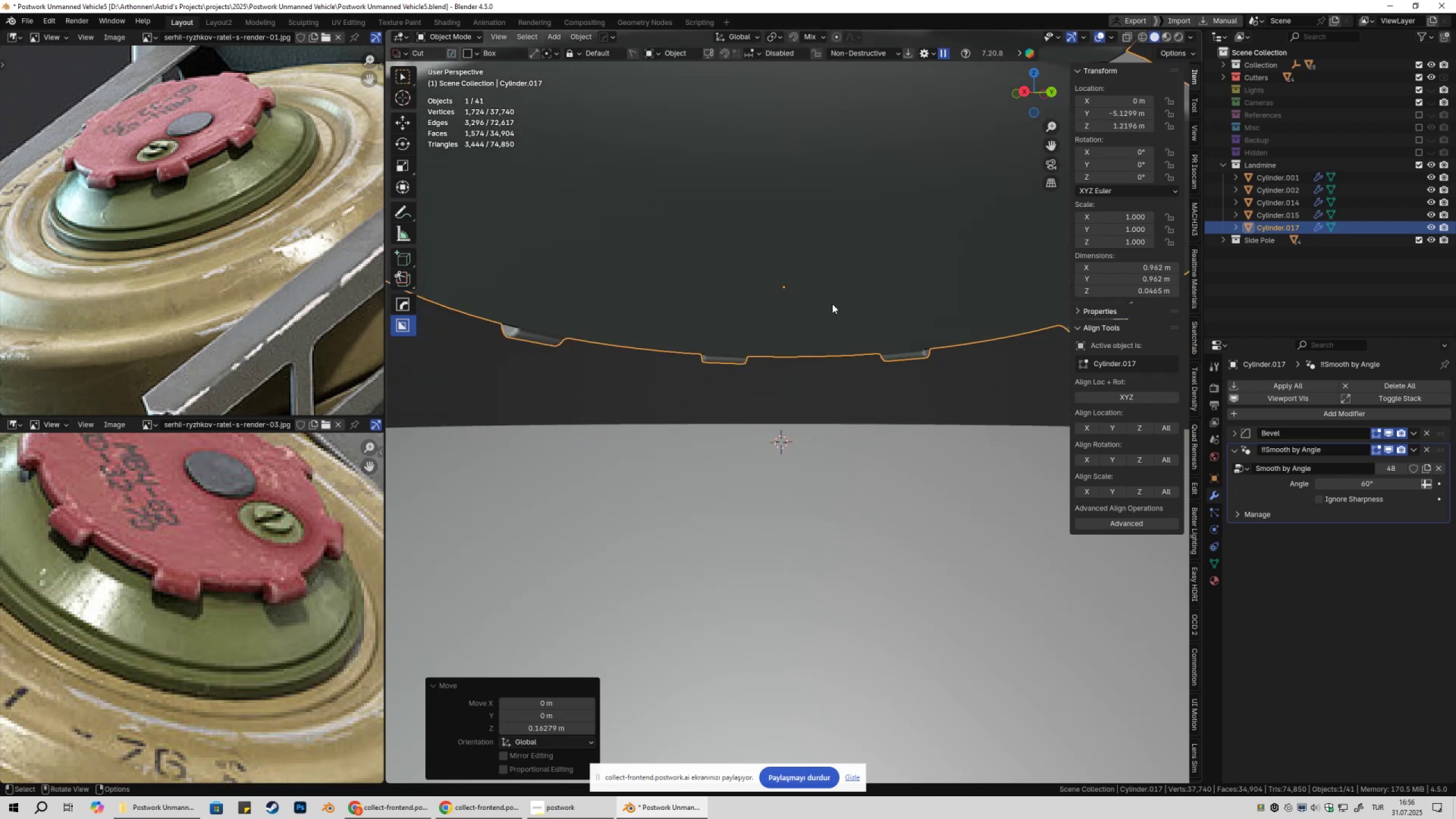 
scroll: coordinate [834, 351], scroll_direction: down, amount: 3.0
 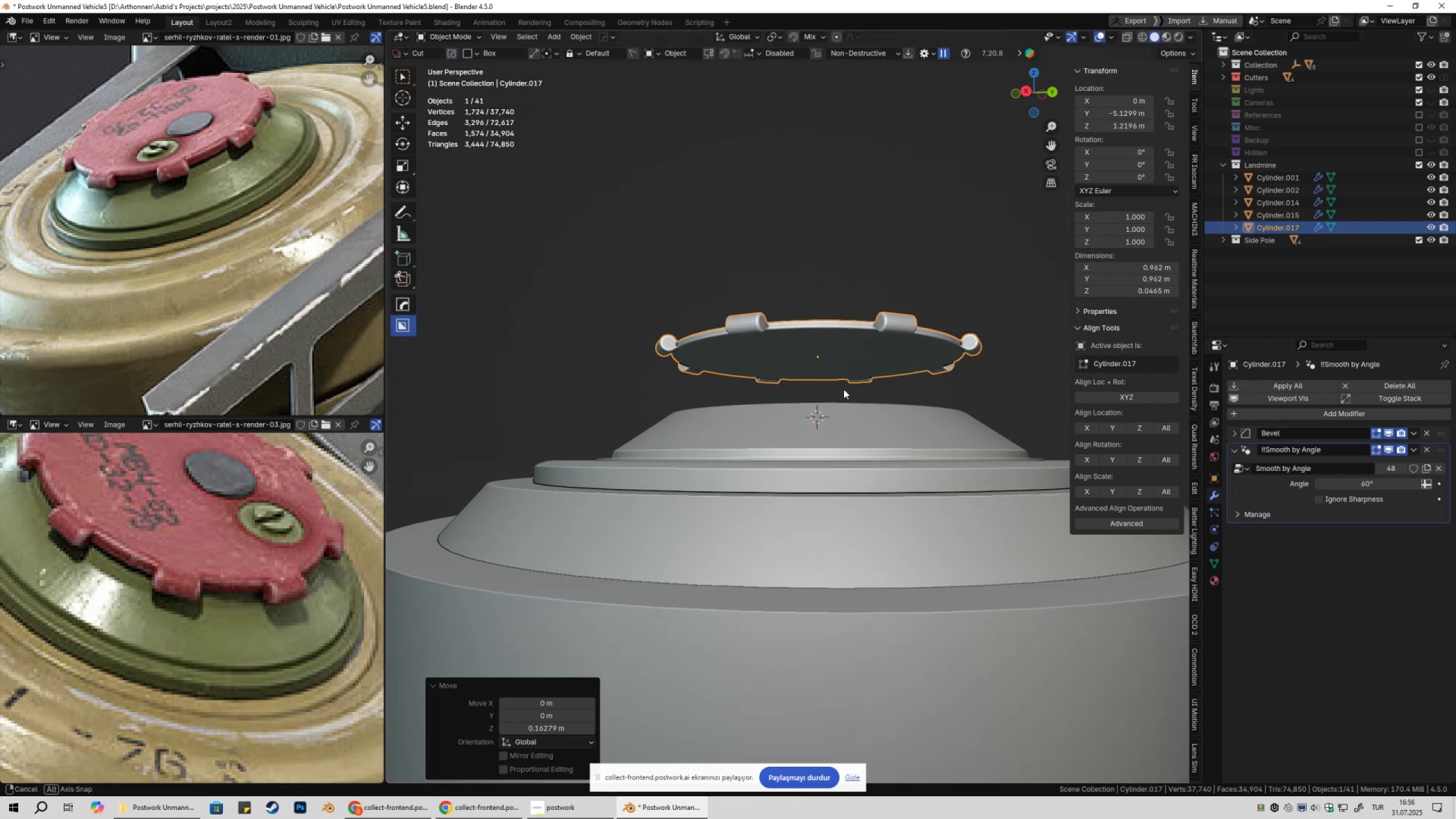 
scroll: coordinate [843, 389], scroll_direction: up, amount: 1.0
 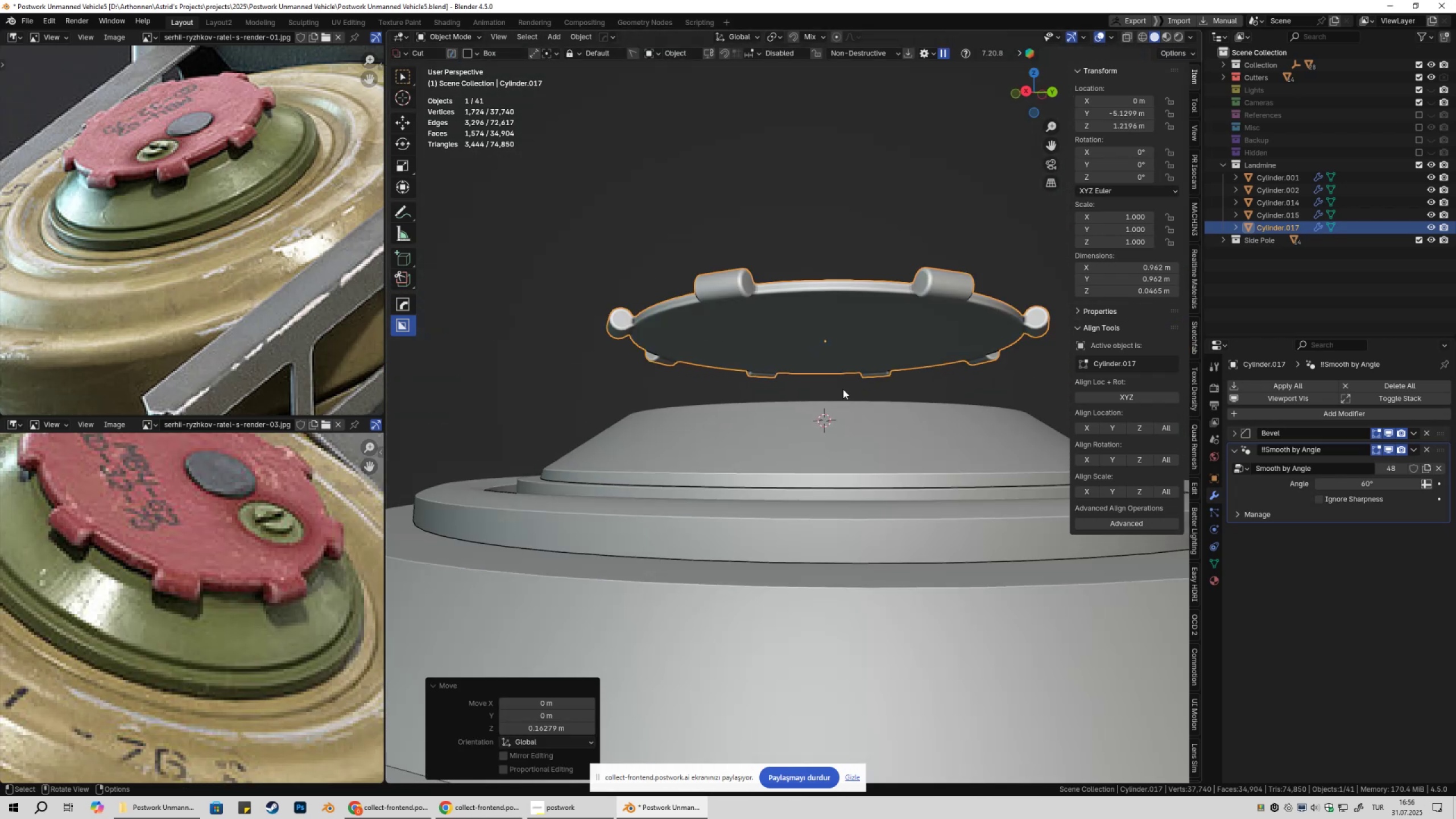 
type(gzb)
 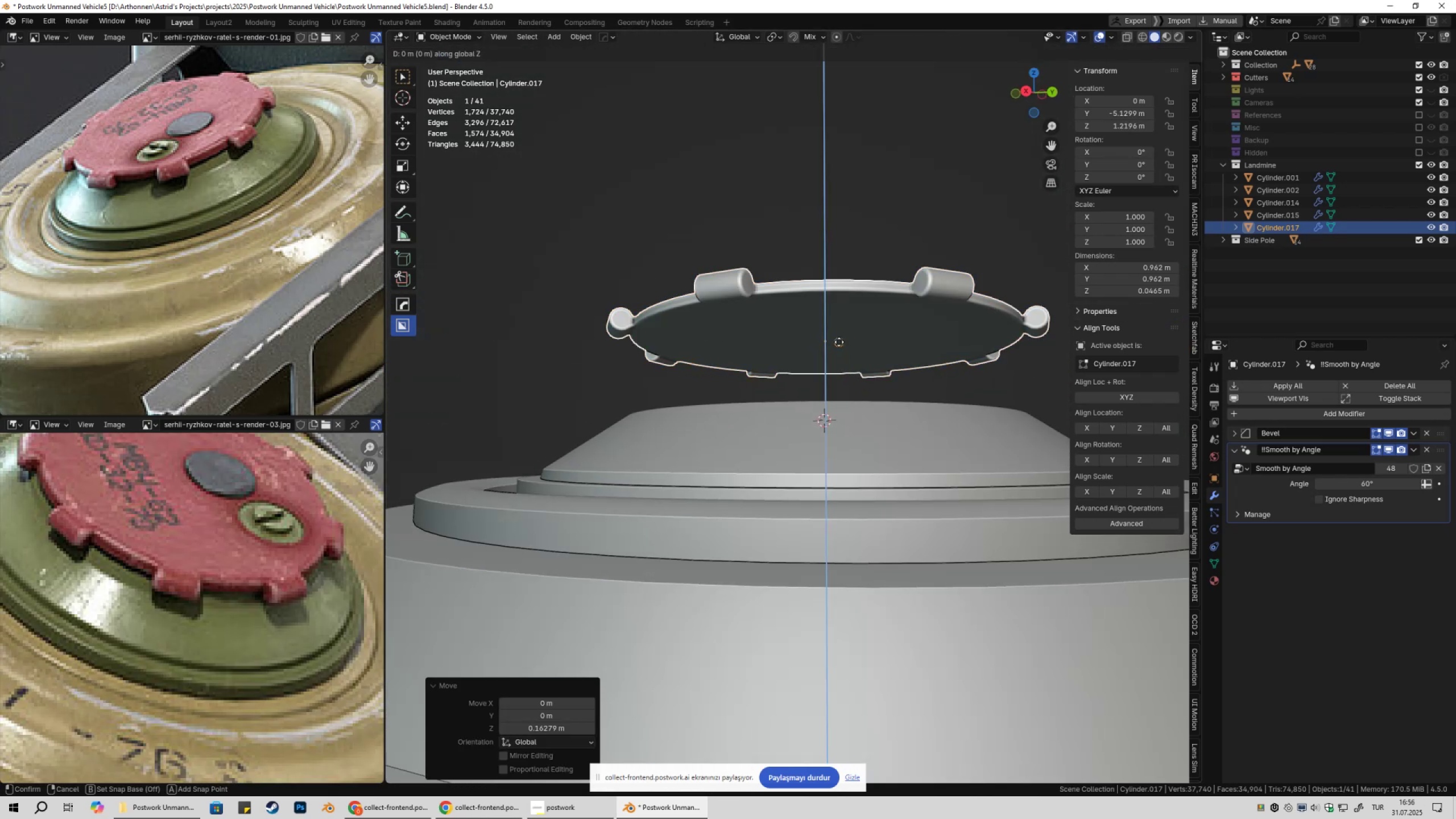 
left_click([839, 342])
 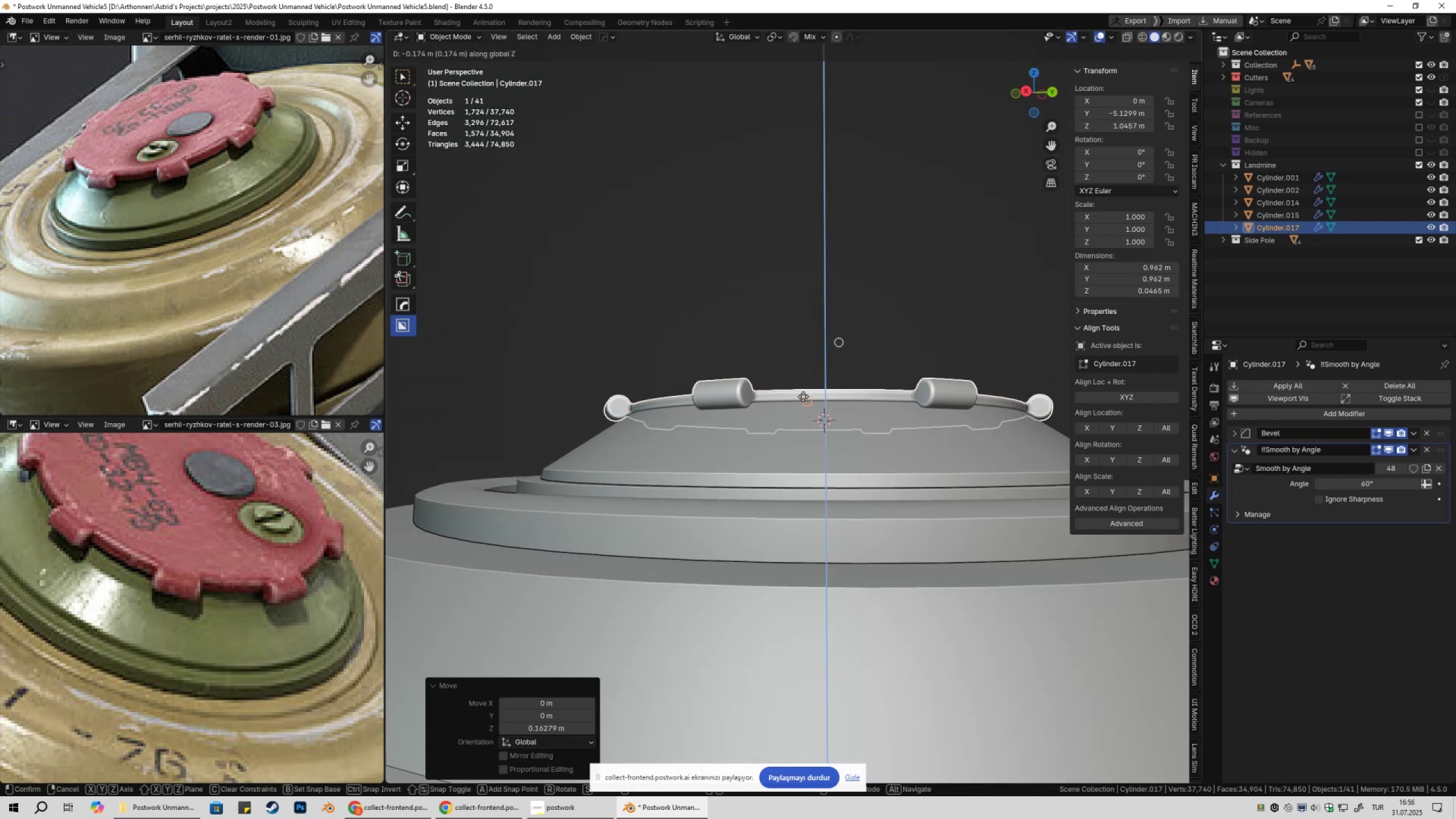 
left_click([803, 397])
 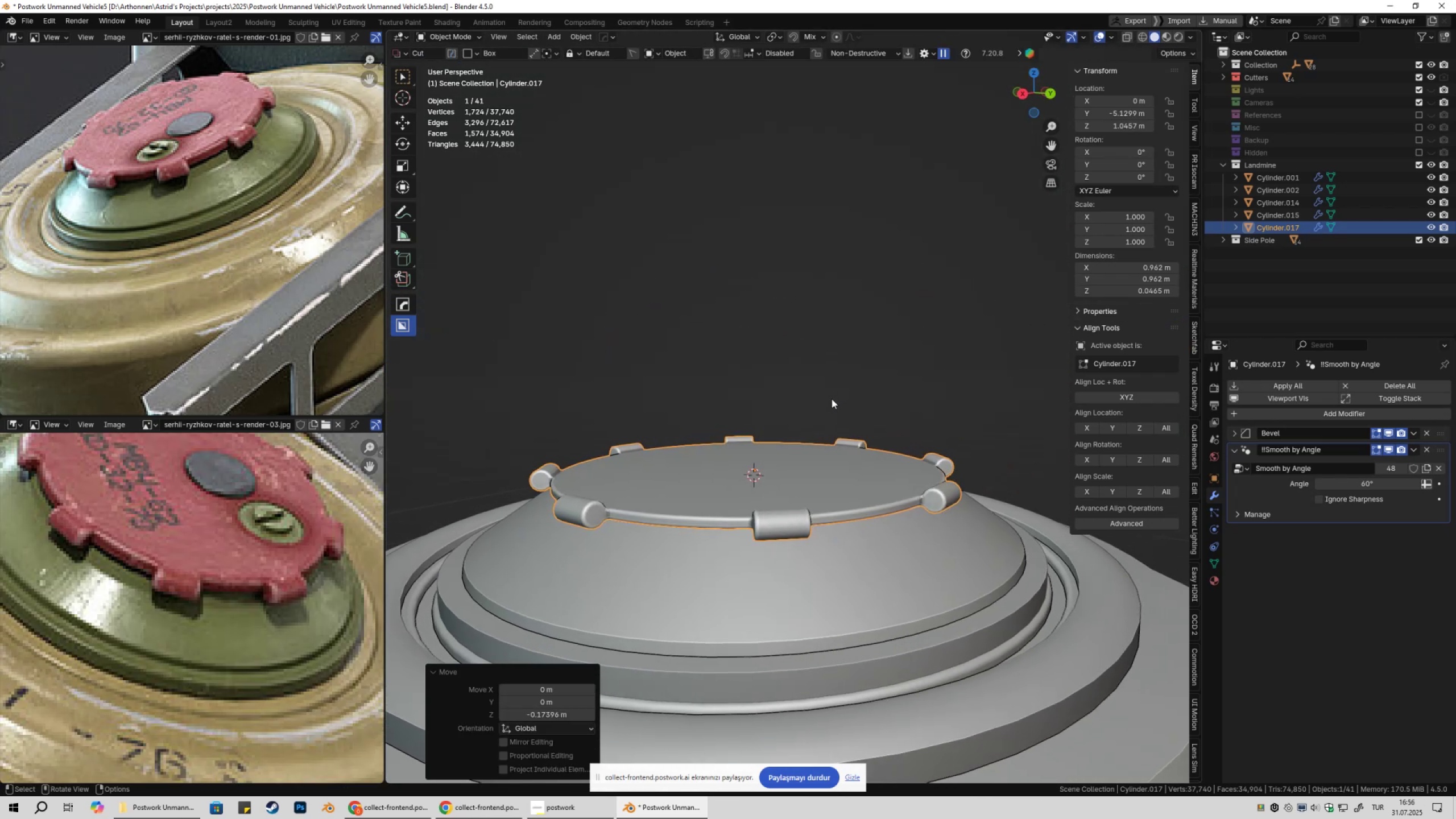 
left_click([784, 343])
 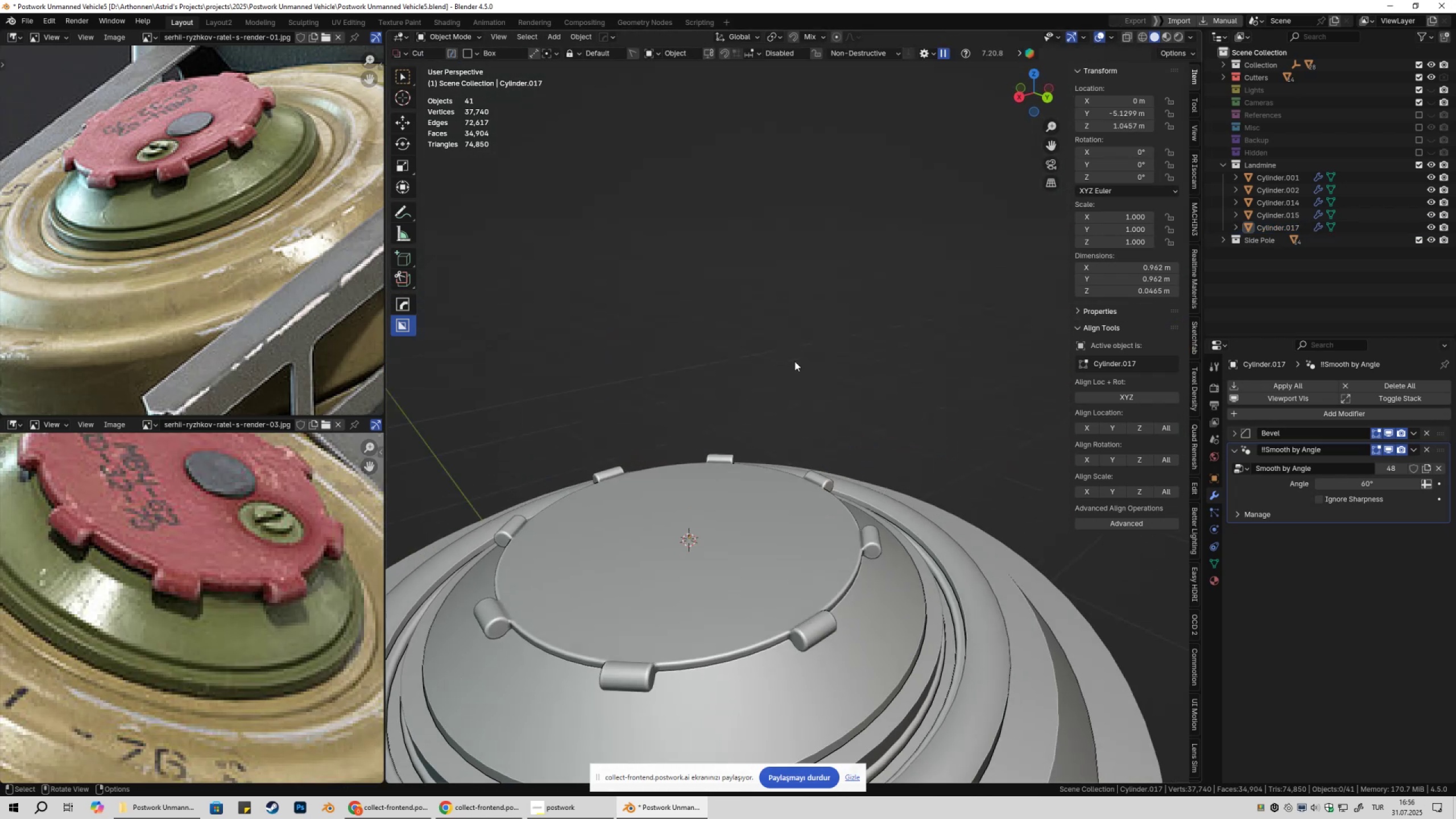 
scroll: coordinate [793, 383], scroll_direction: down, amount: 5.0
 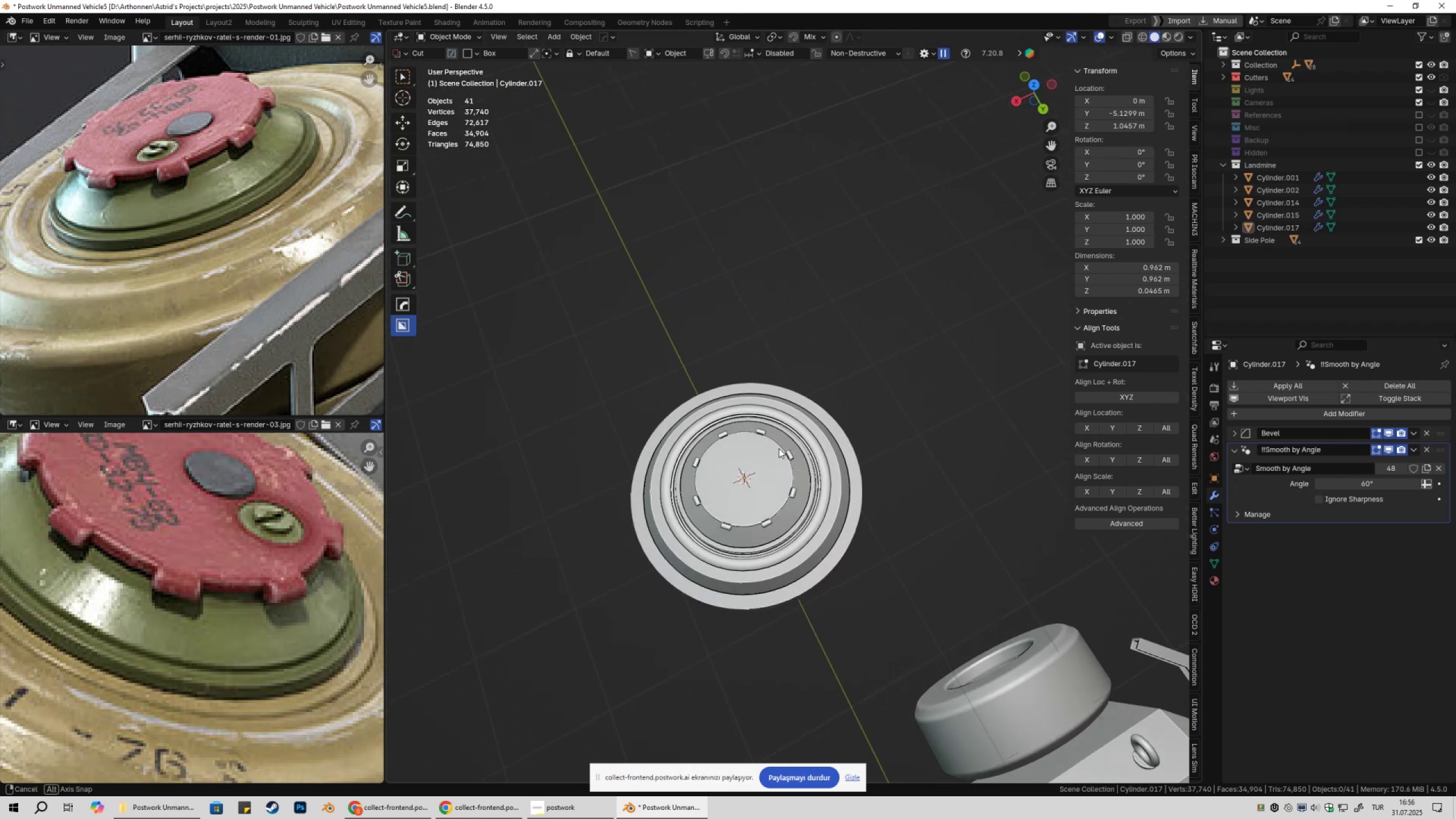 
scroll: coordinate [813, 425], scroll_direction: up, amount: 3.0
 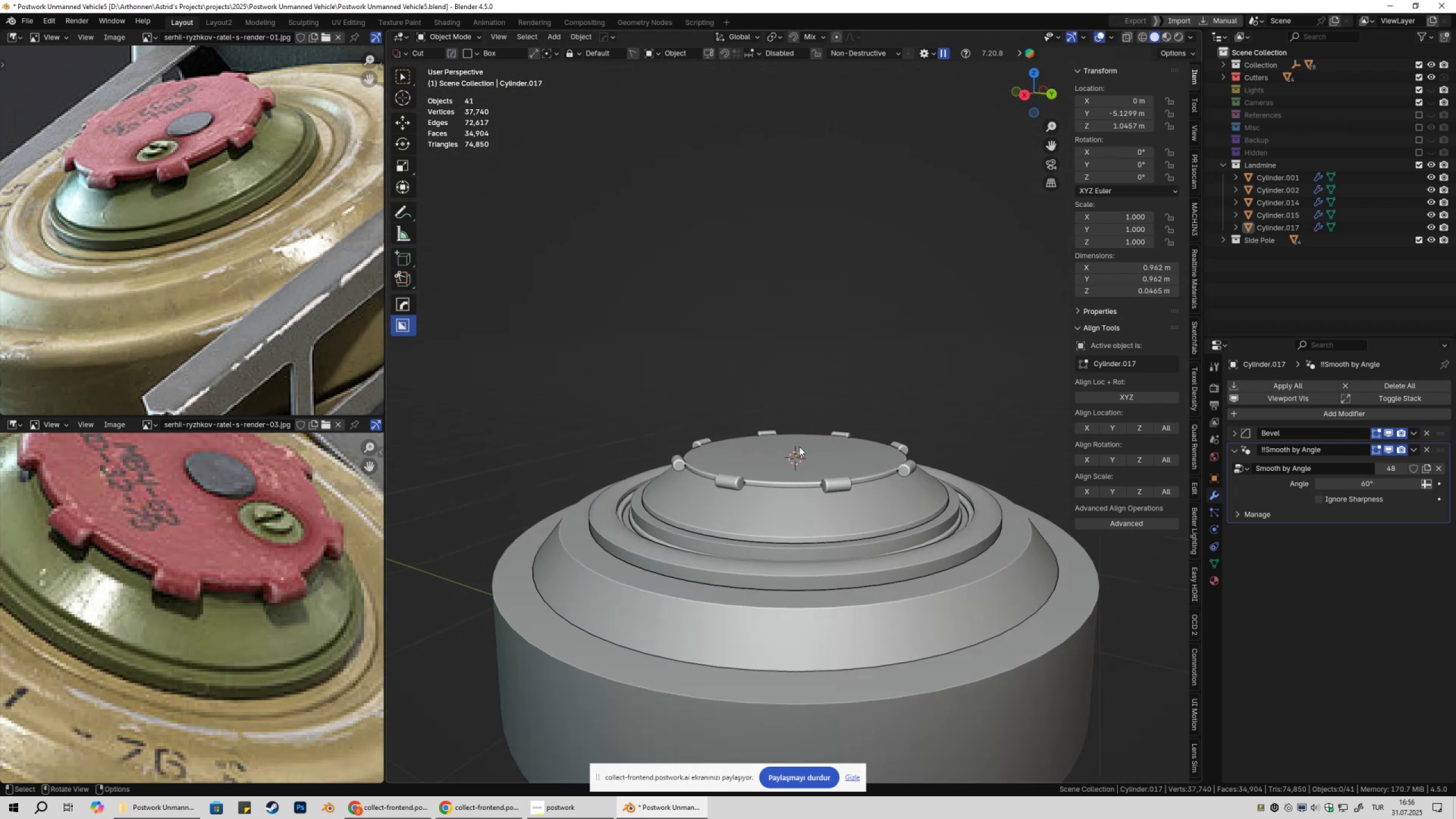 
key(Tab)
type(asz)
 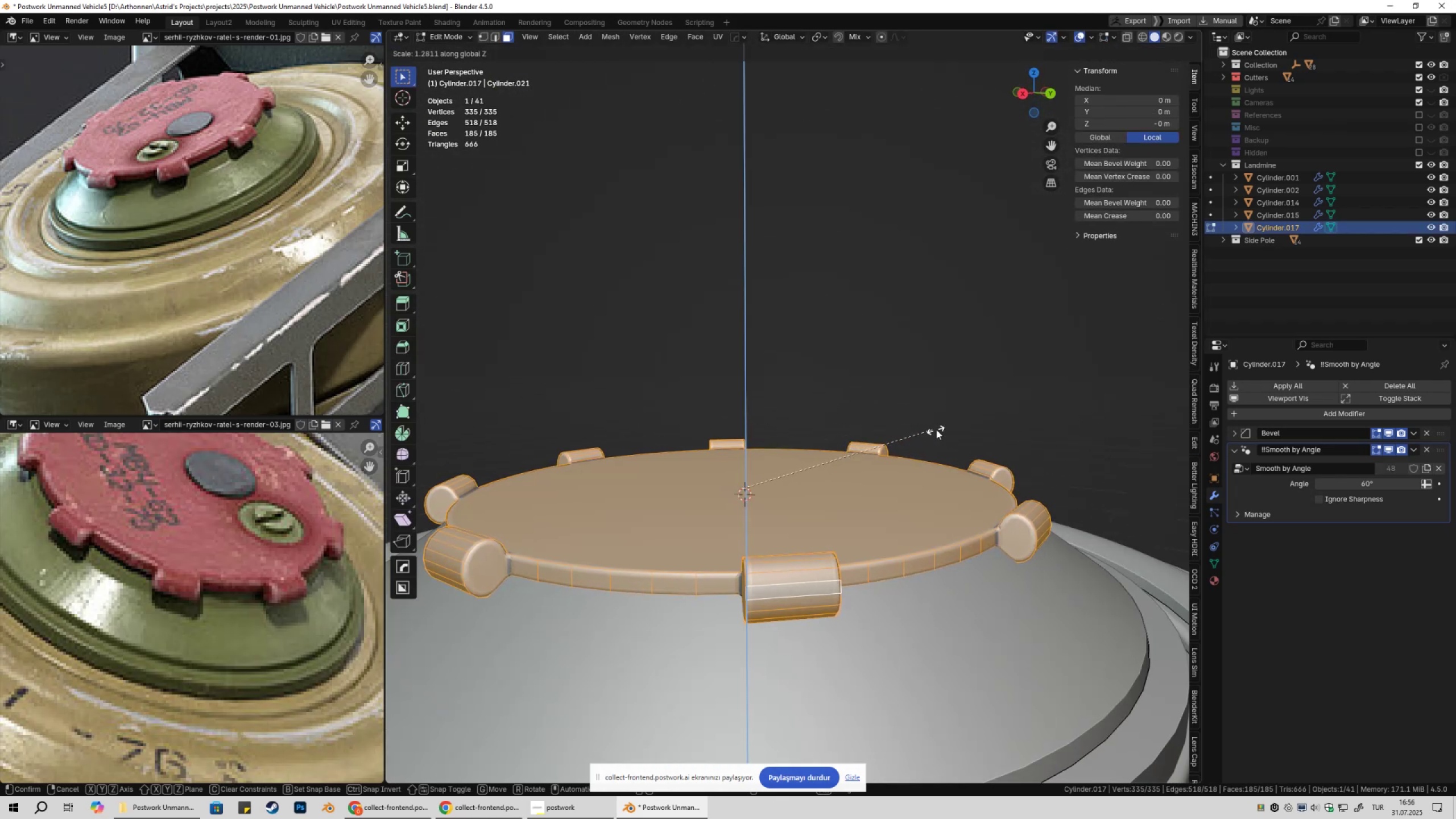 
scroll: coordinate [888, 433], scroll_direction: up, amount: 3.0
 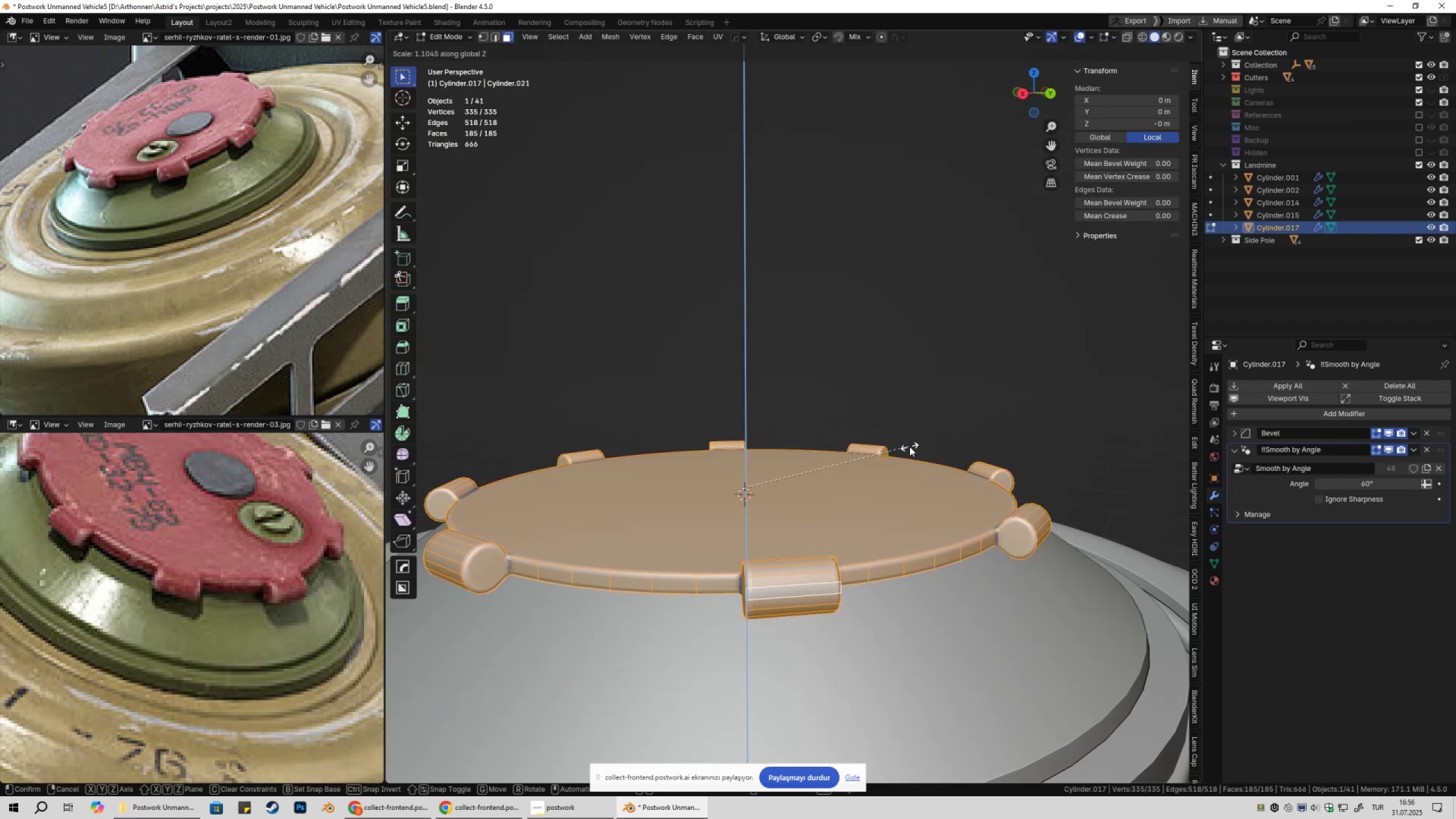 
wait(5.38)
 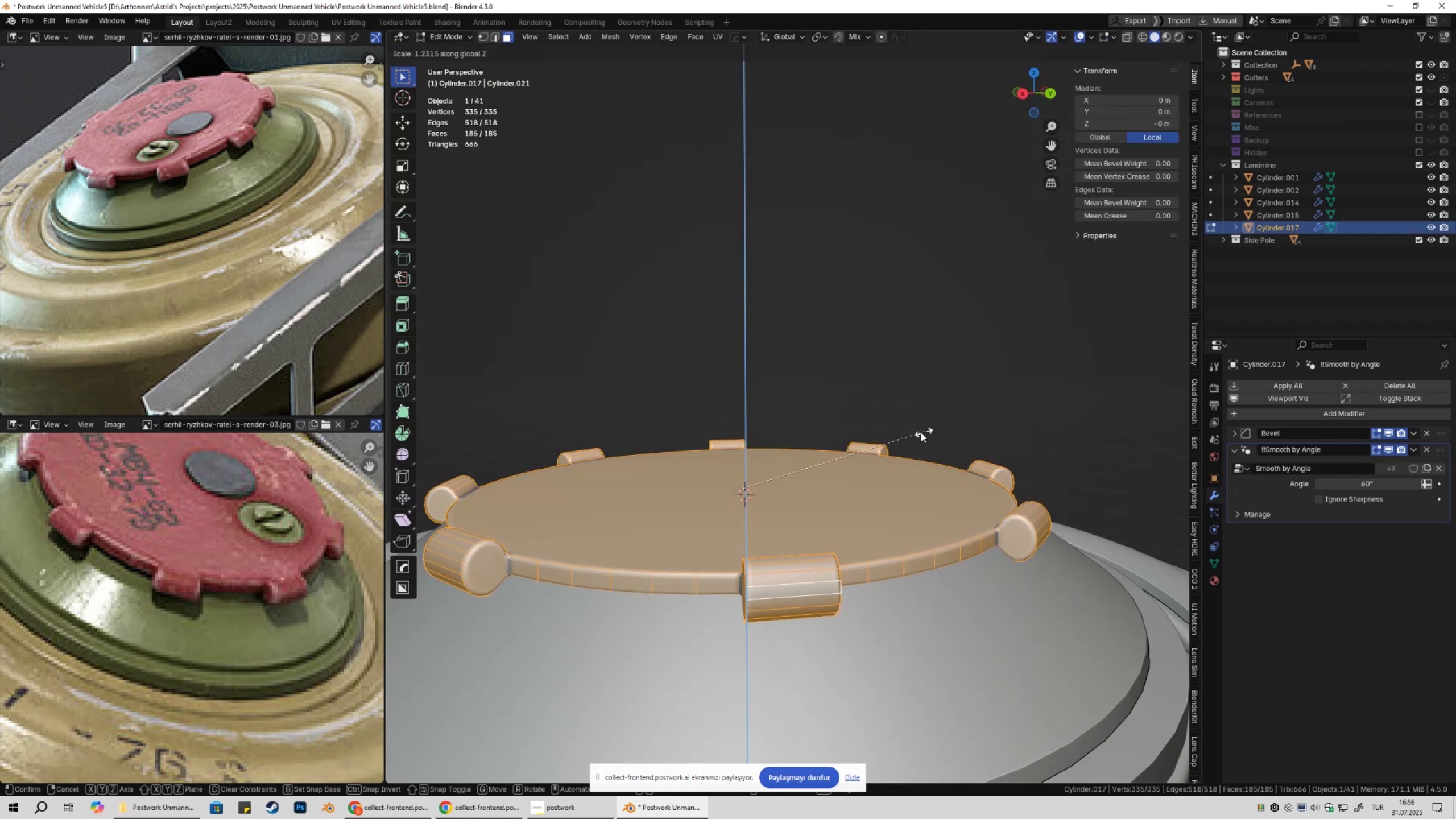 
key(Escape)
 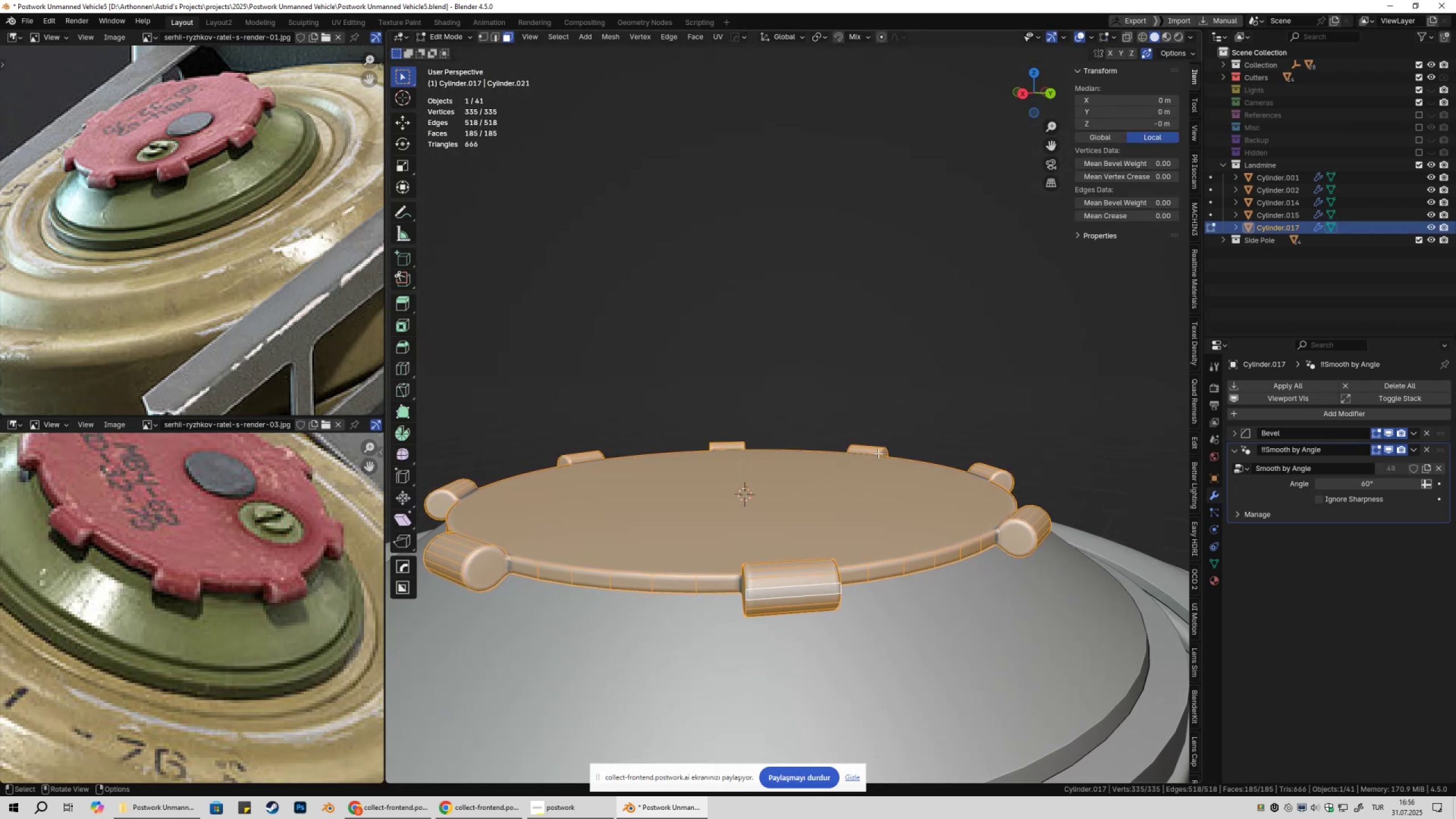 
key(Tab)
 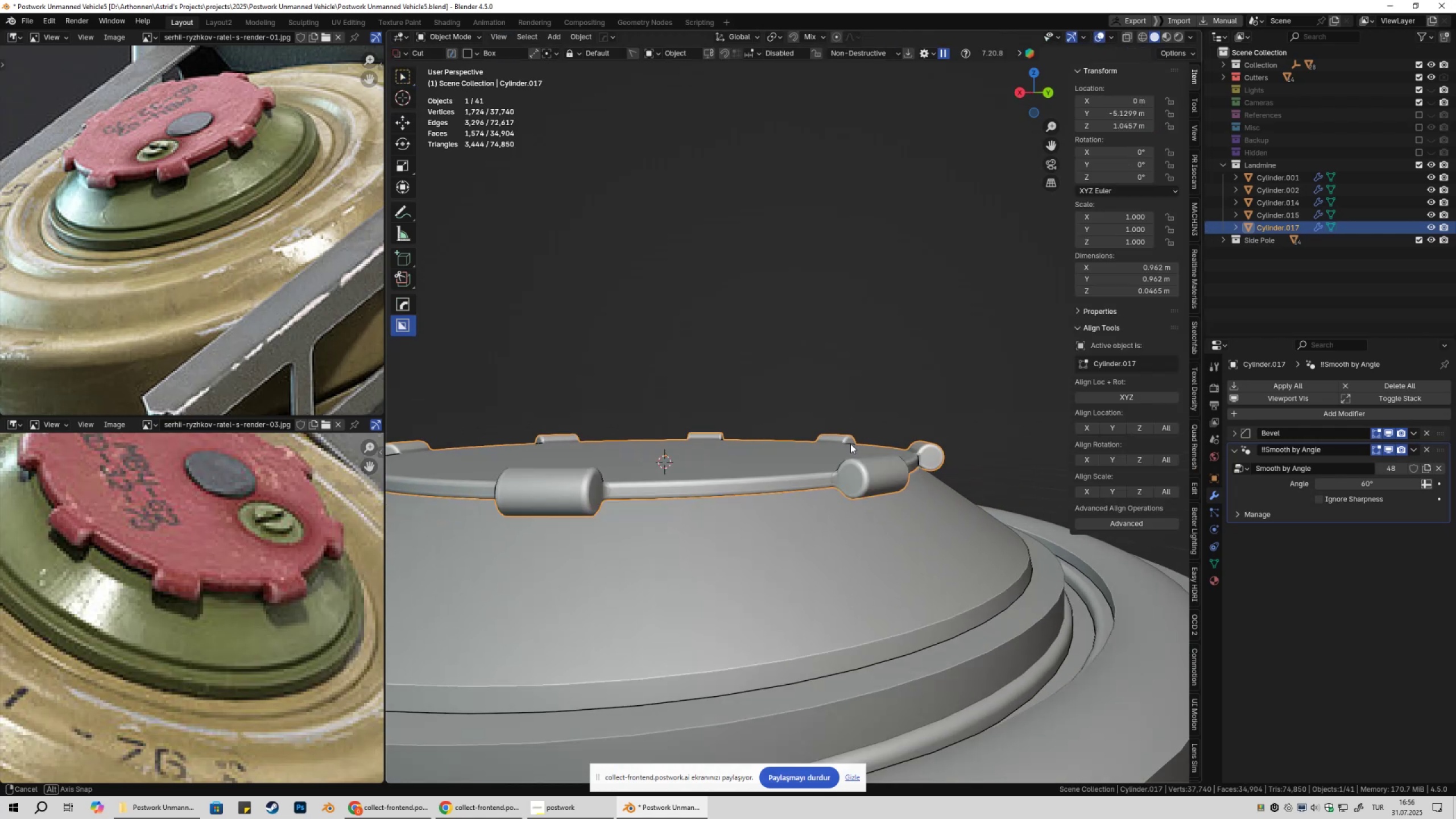 
scroll: coordinate [844, 433], scroll_direction: down, amount: 3.0
 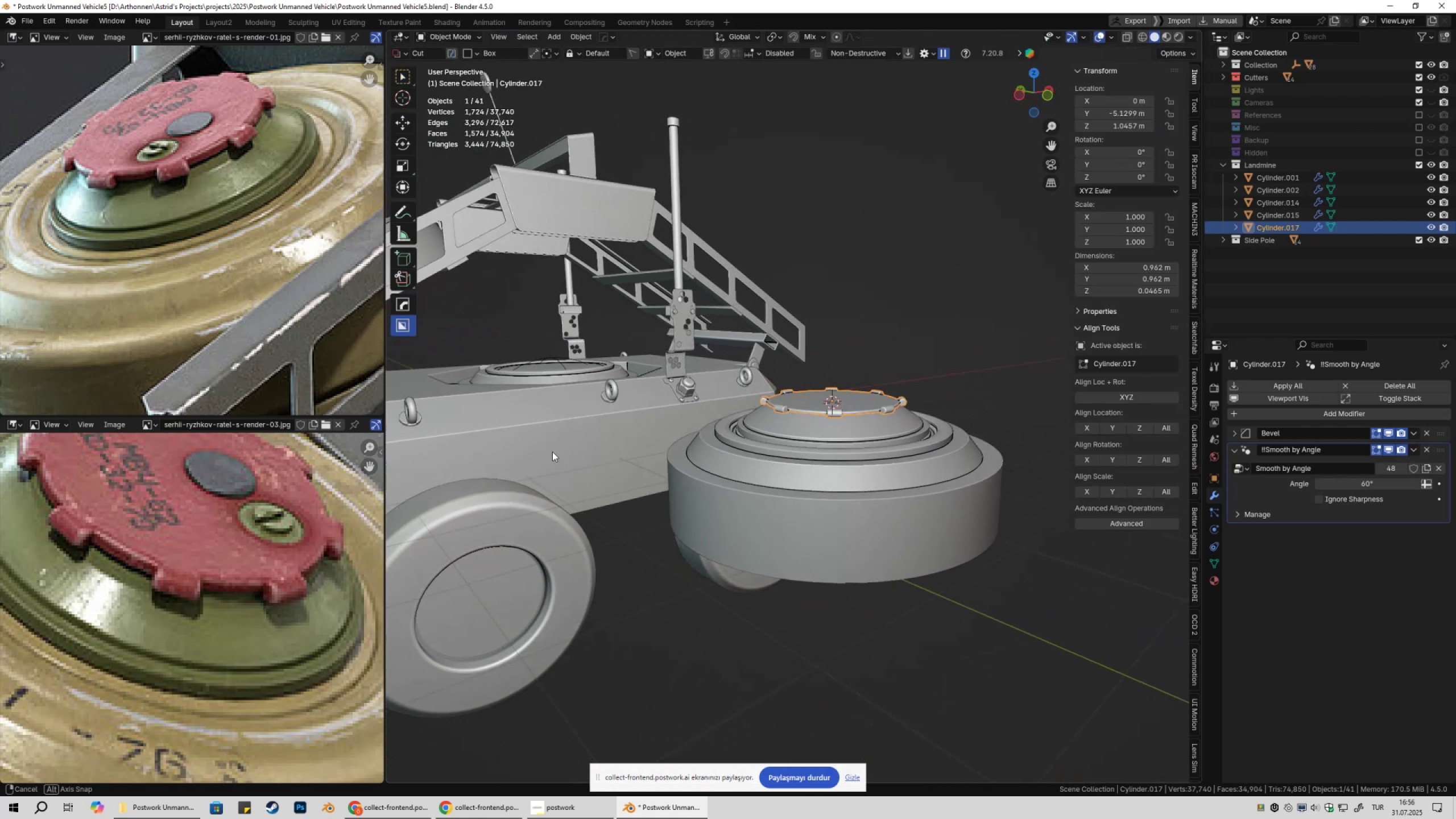 
scroll: coordinate [756, 486], scroll_direction: up, amount: 4.0
 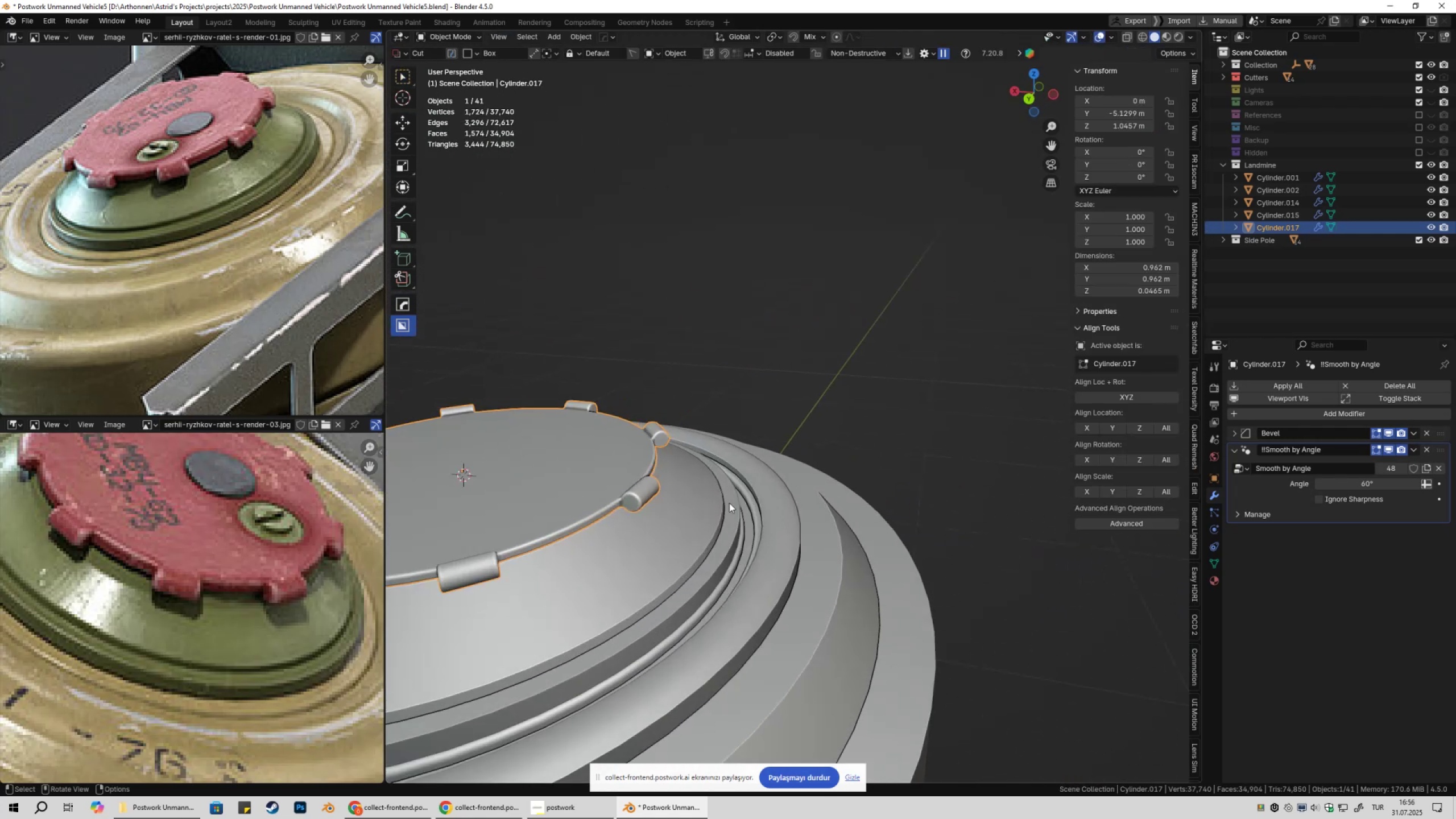 
key(Shift+ShiftLeft)
 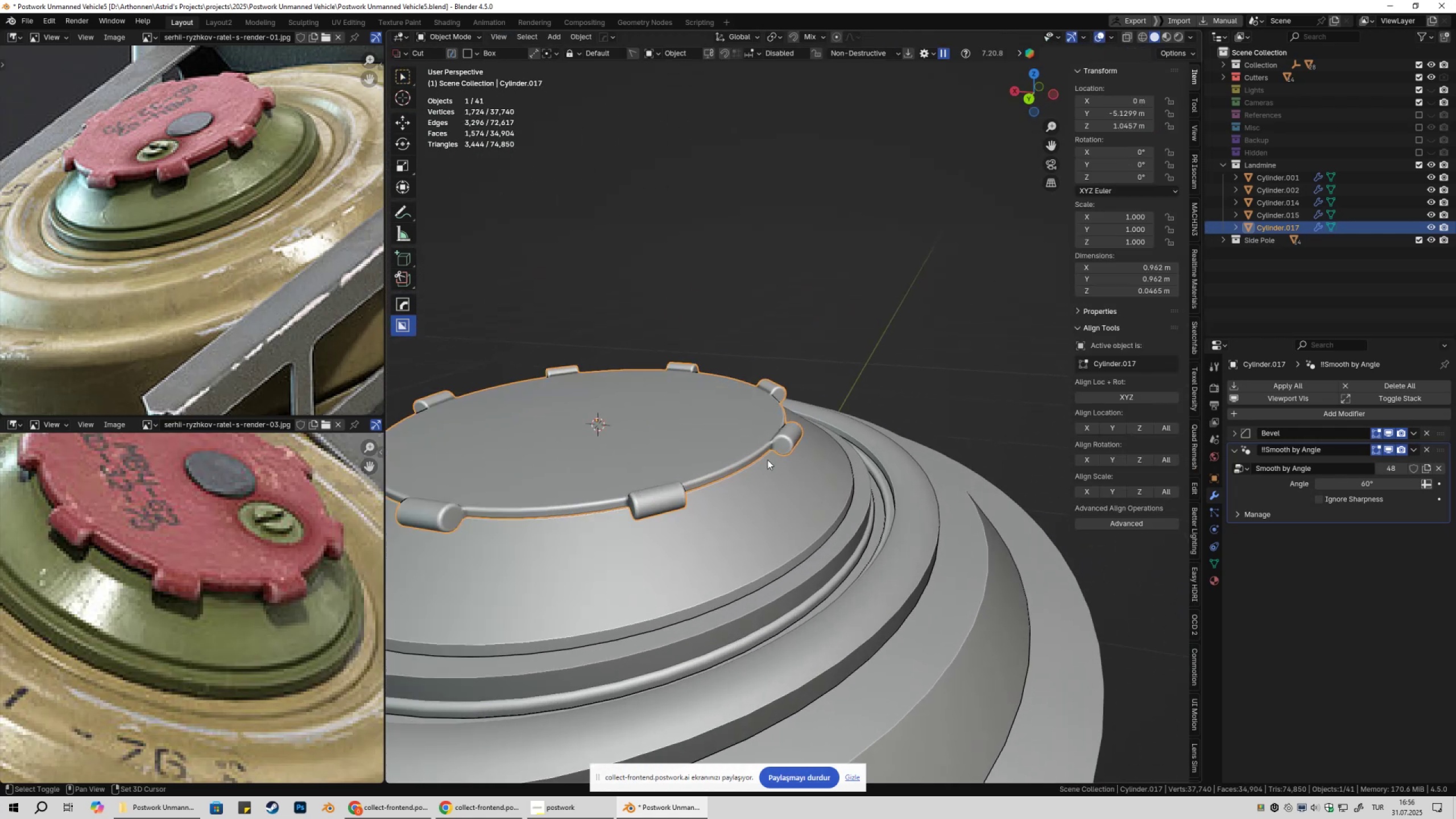 
scroll: coordinate [768, 459], scroll_direction: up, amount: 2.0
 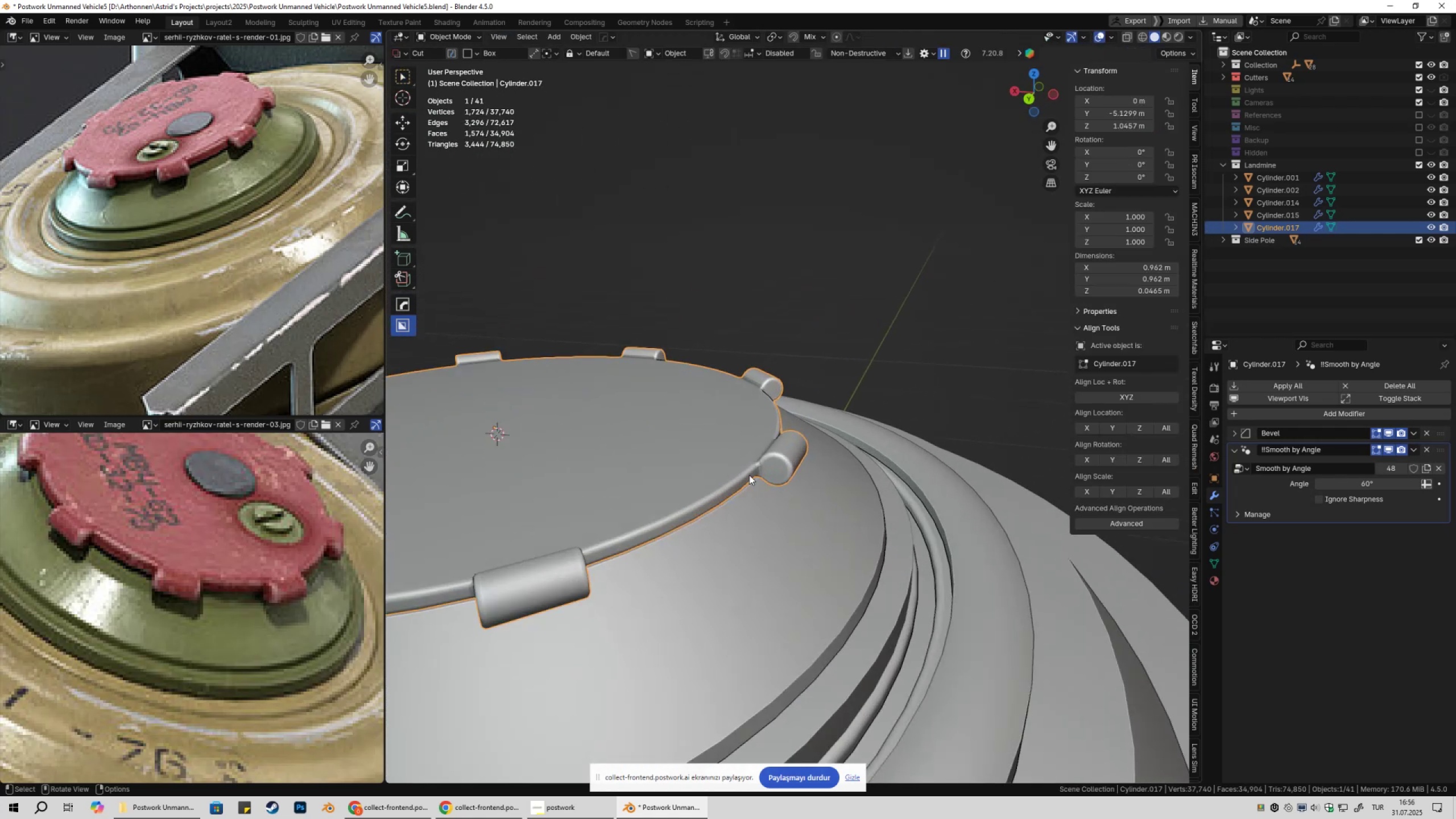 
hold_key(key=ShiftLeft, duration=0.46)
 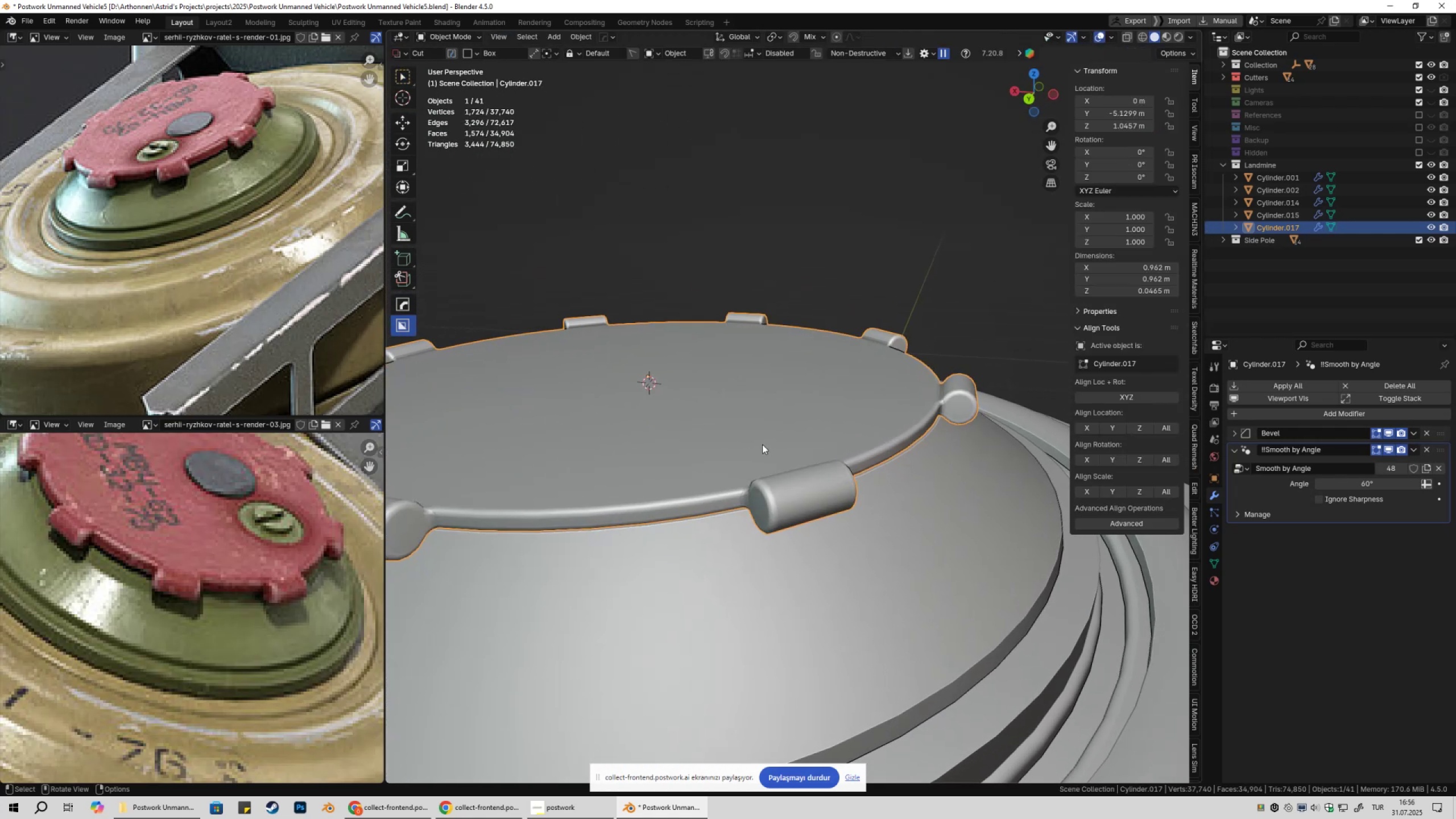 
scroll: coordinate [774, 445], scroll_direction: down, amount: 8.0
 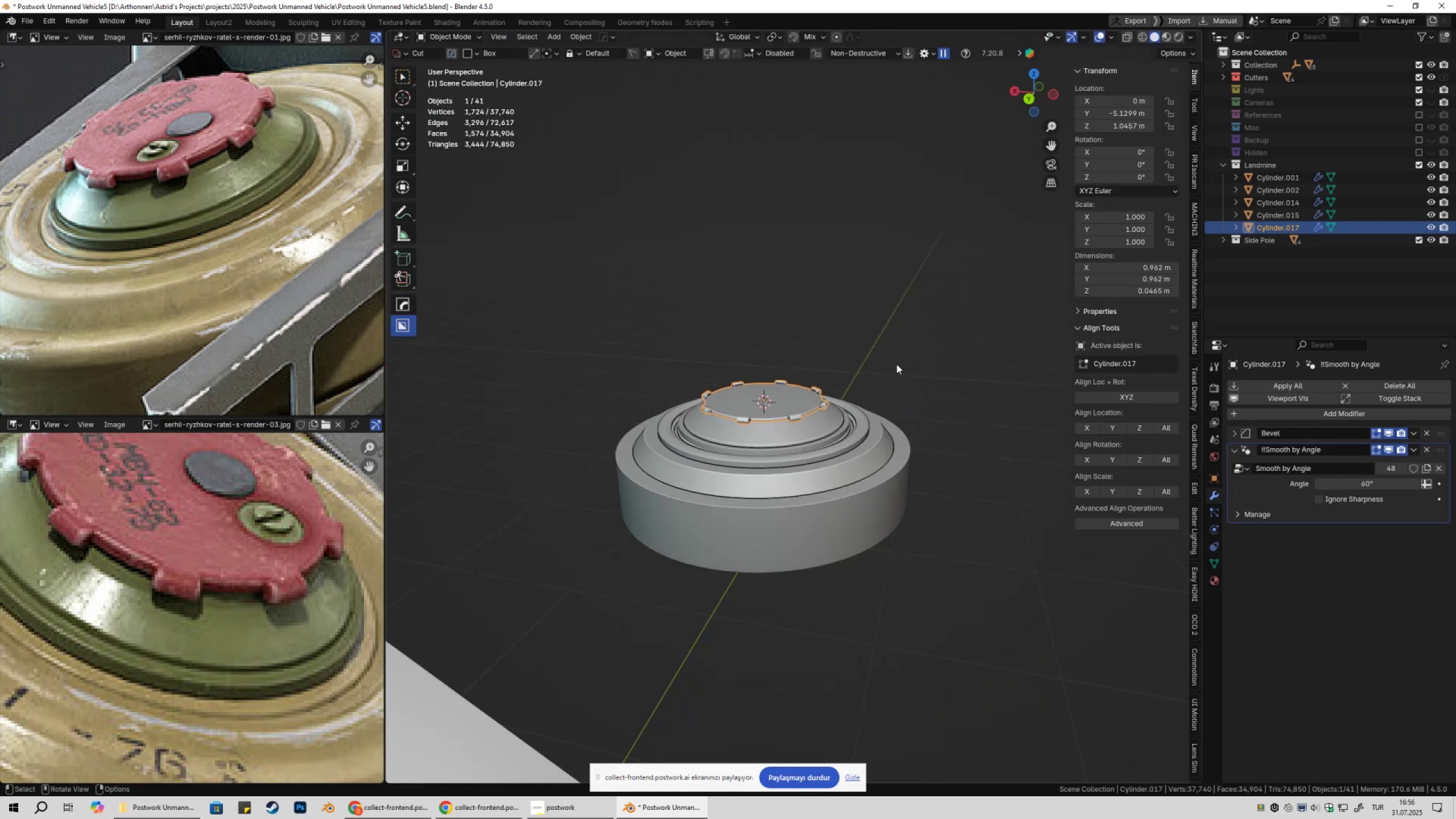 
left_click([896, 364])
 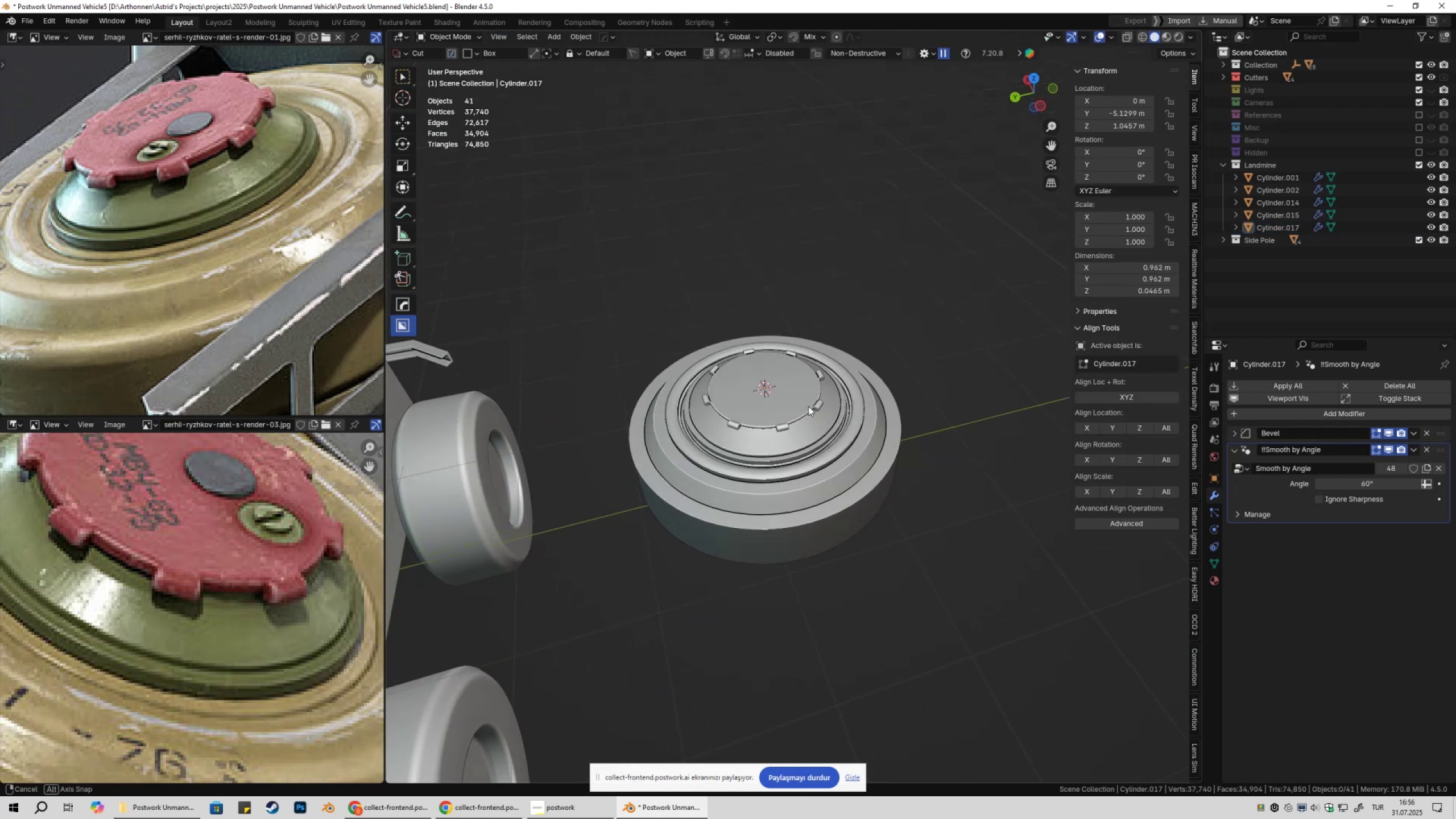 
scroll: coordinate [280, 507], scroll_direction: down, amount: 2.0
 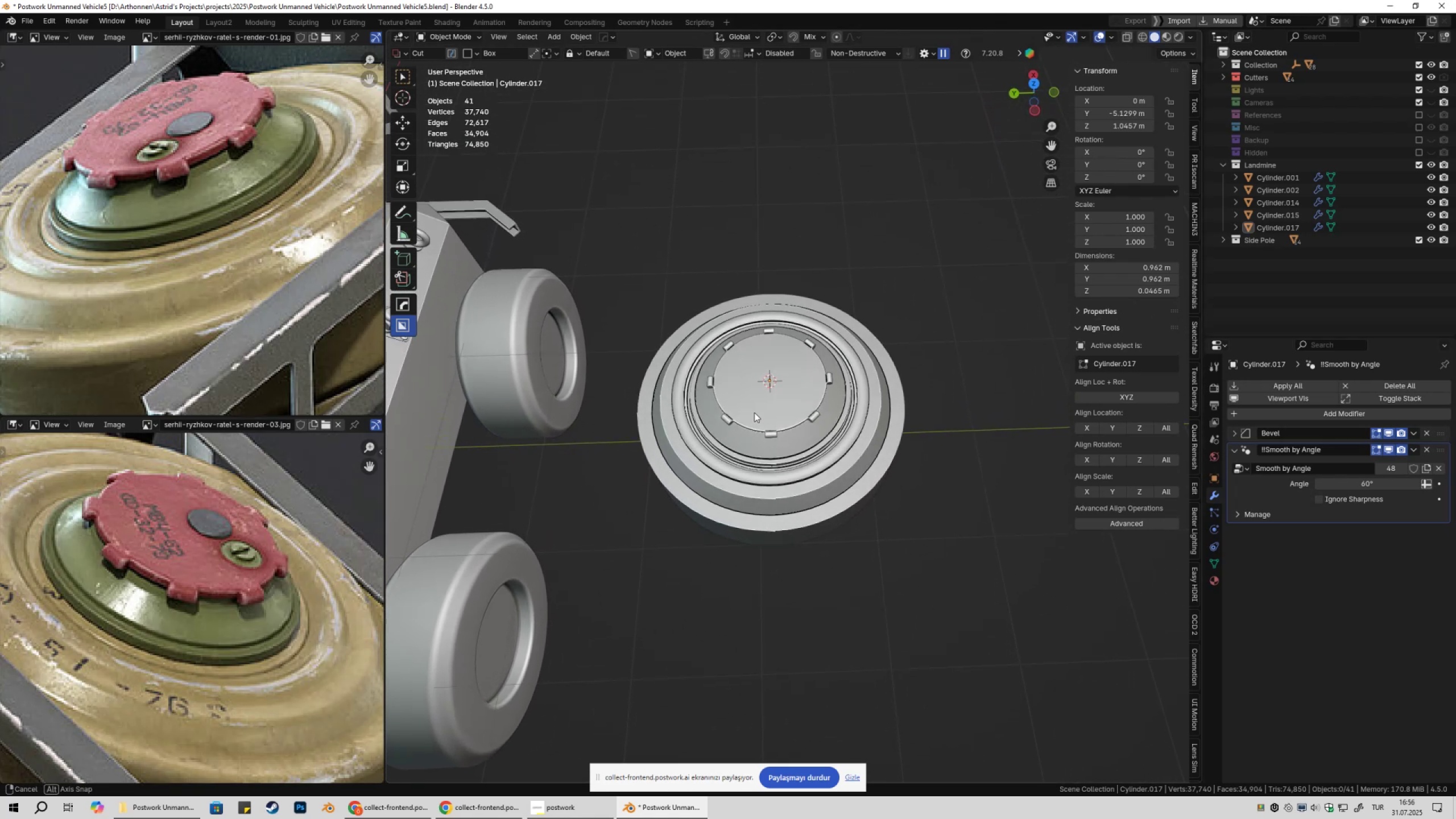 
scroll: coordinate [777, 384], scroll_direction: up, amount: 4.0
 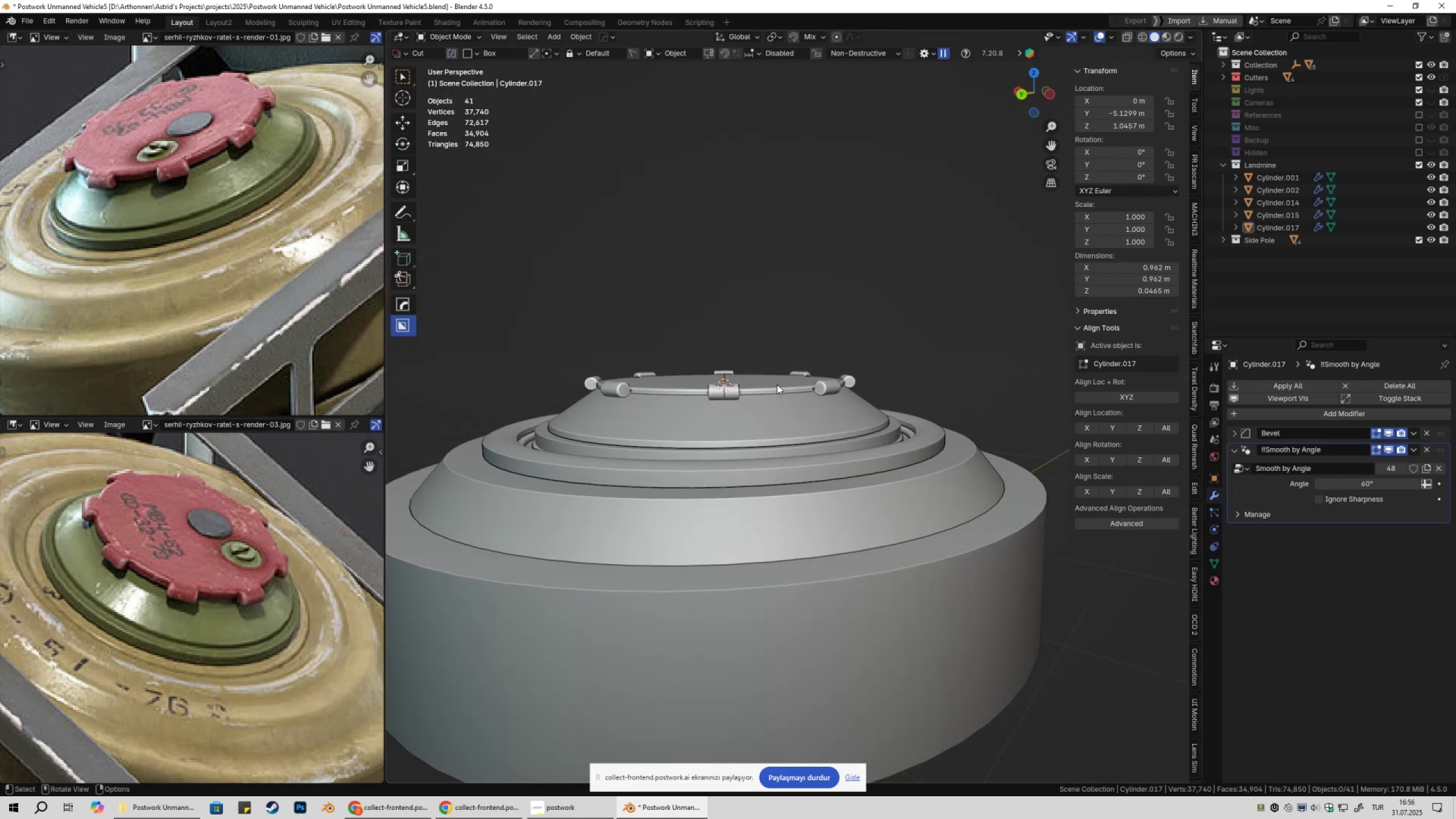 
left_click([777, 384])
 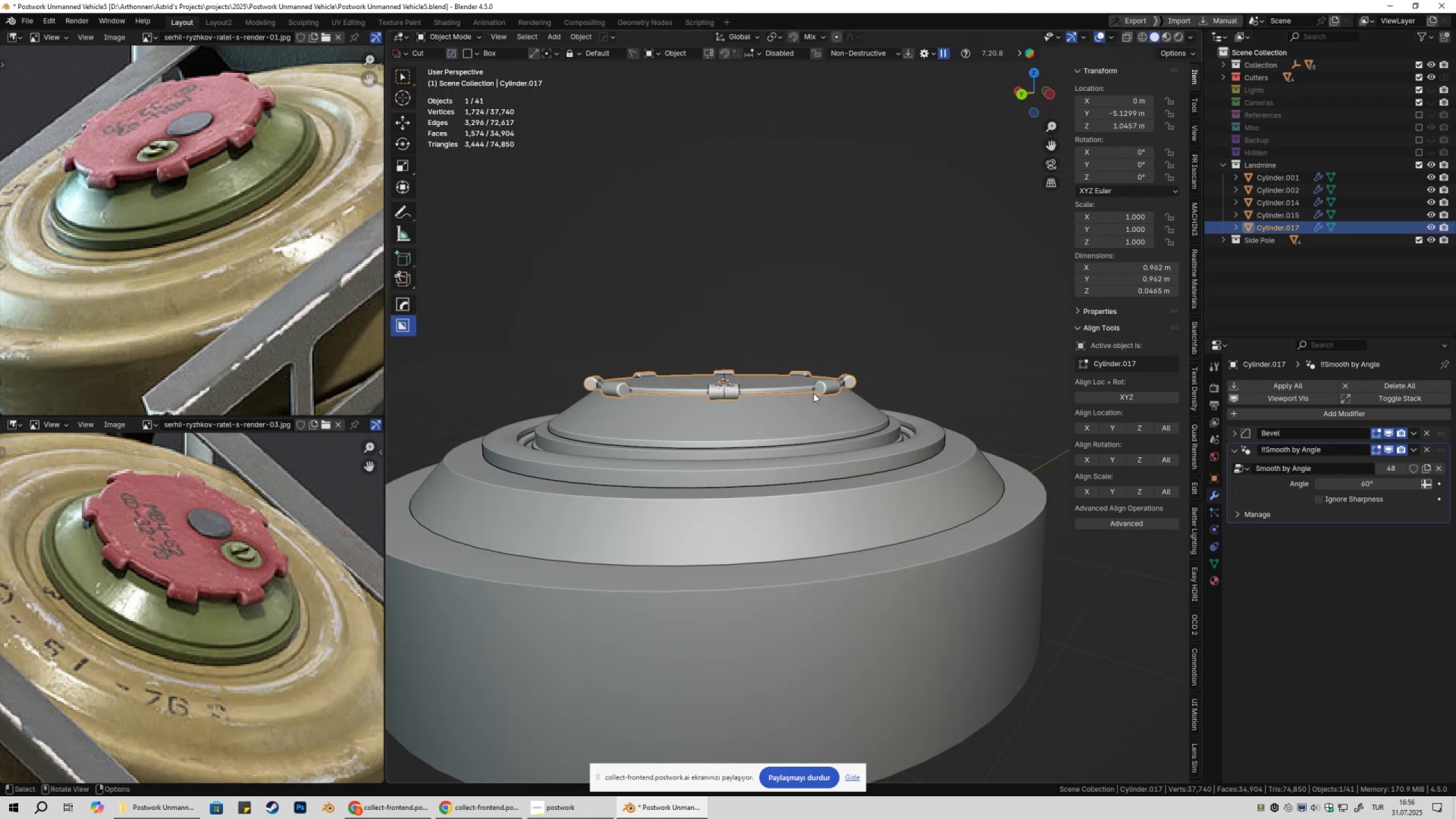 
type(gz)
 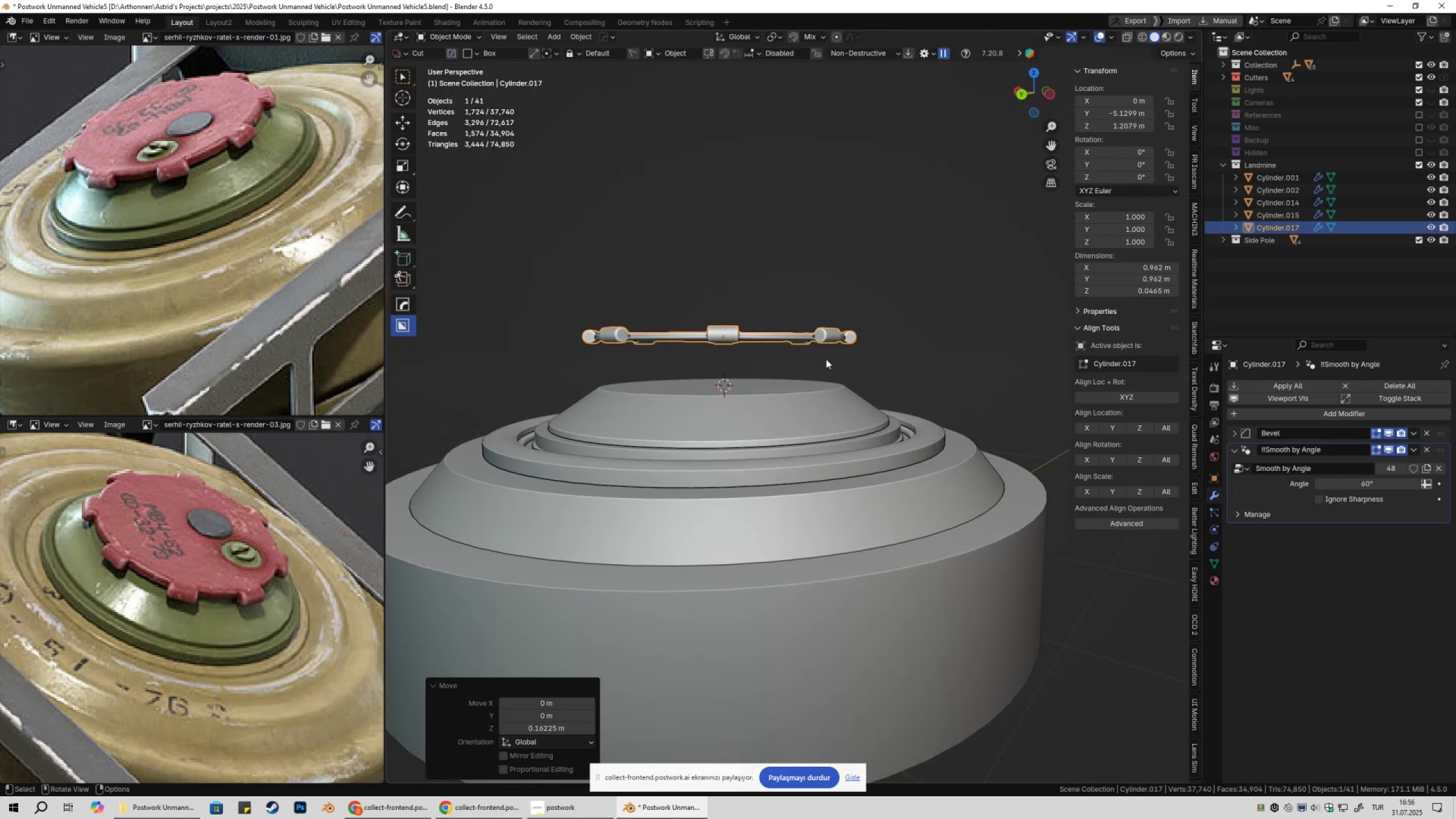 
double_click([759, 400])
 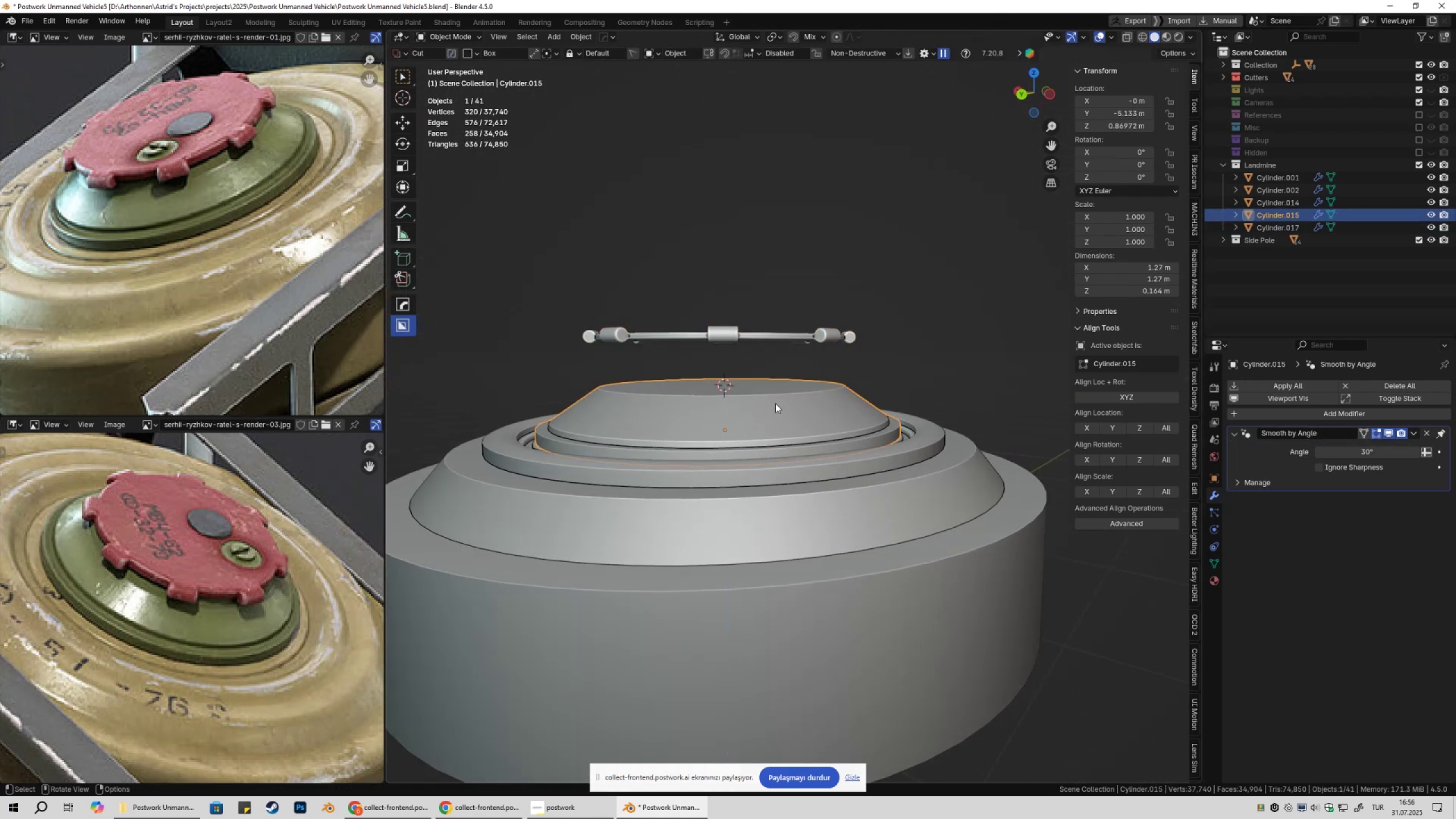 
key(Tab)
 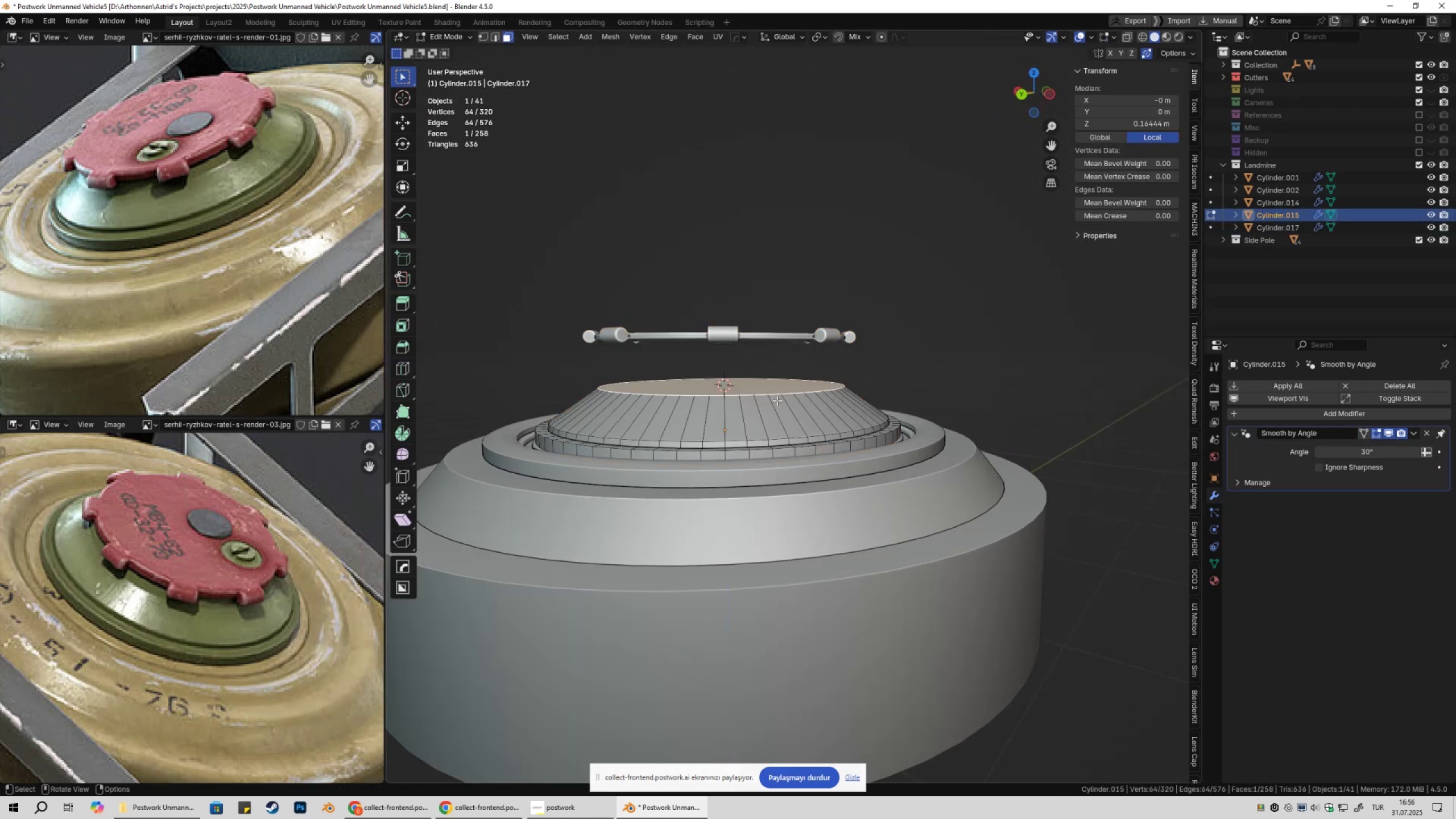 
key(3)
 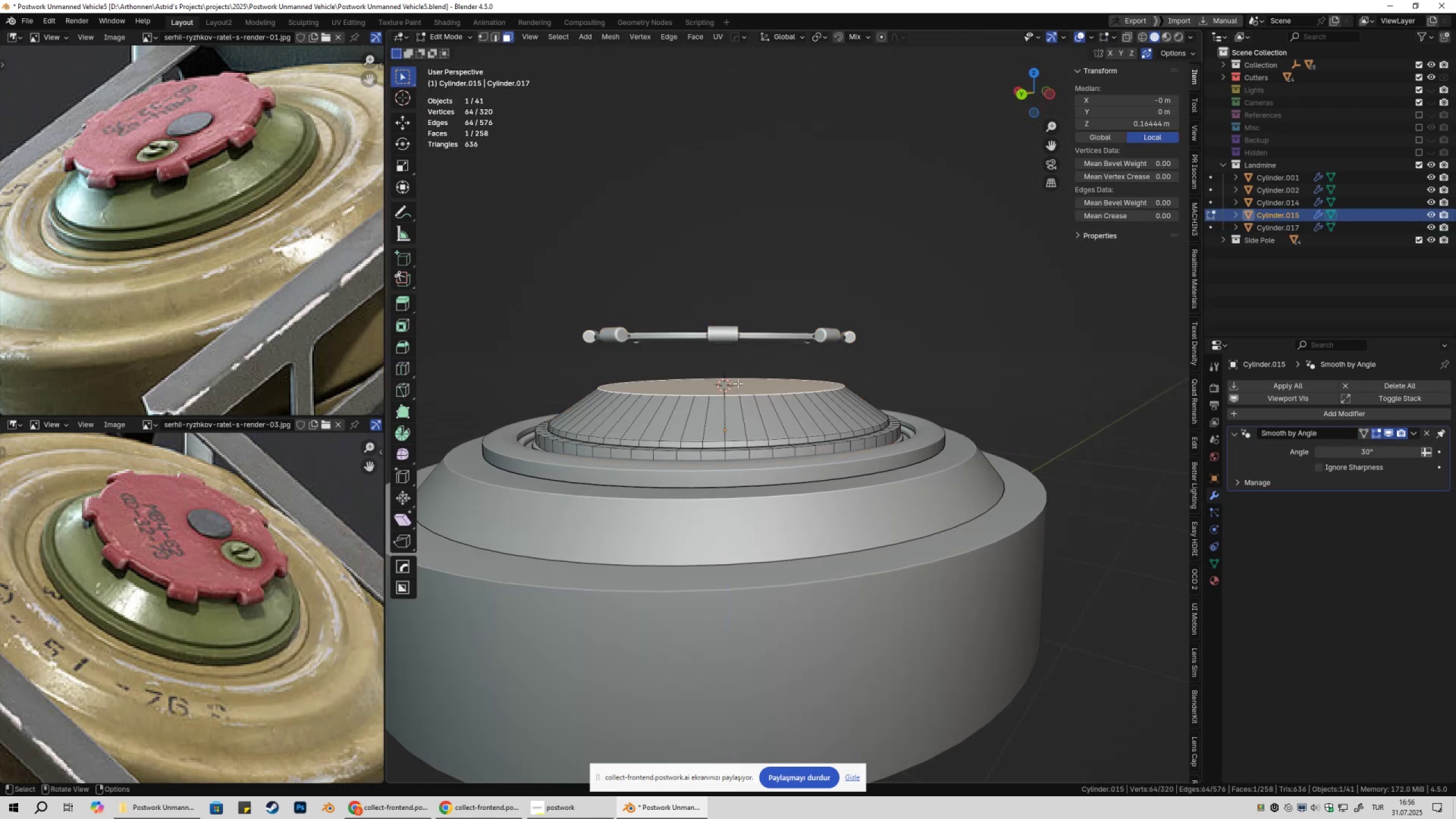 
left_click([738, 383])
 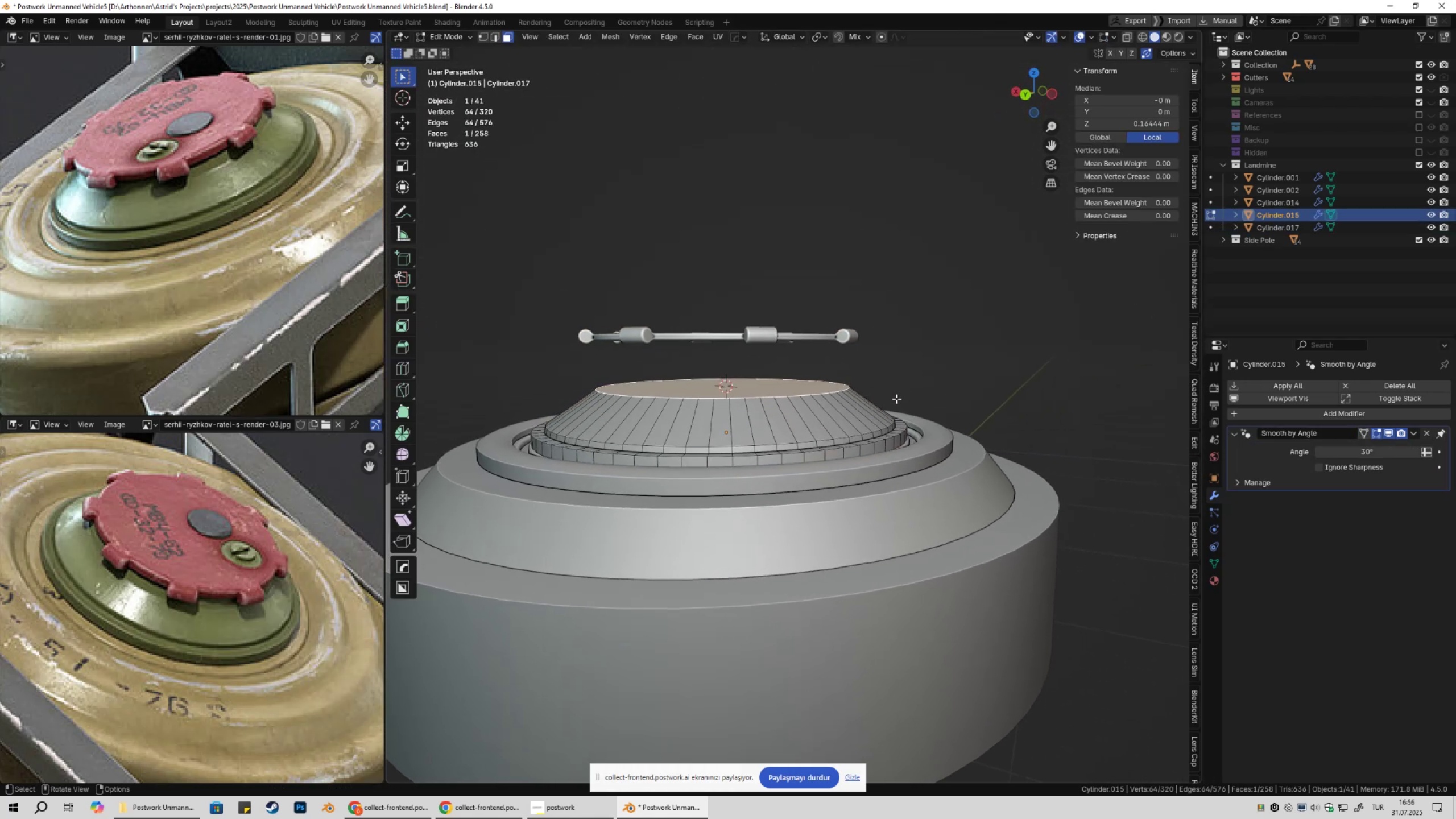 
type(Dz)
 